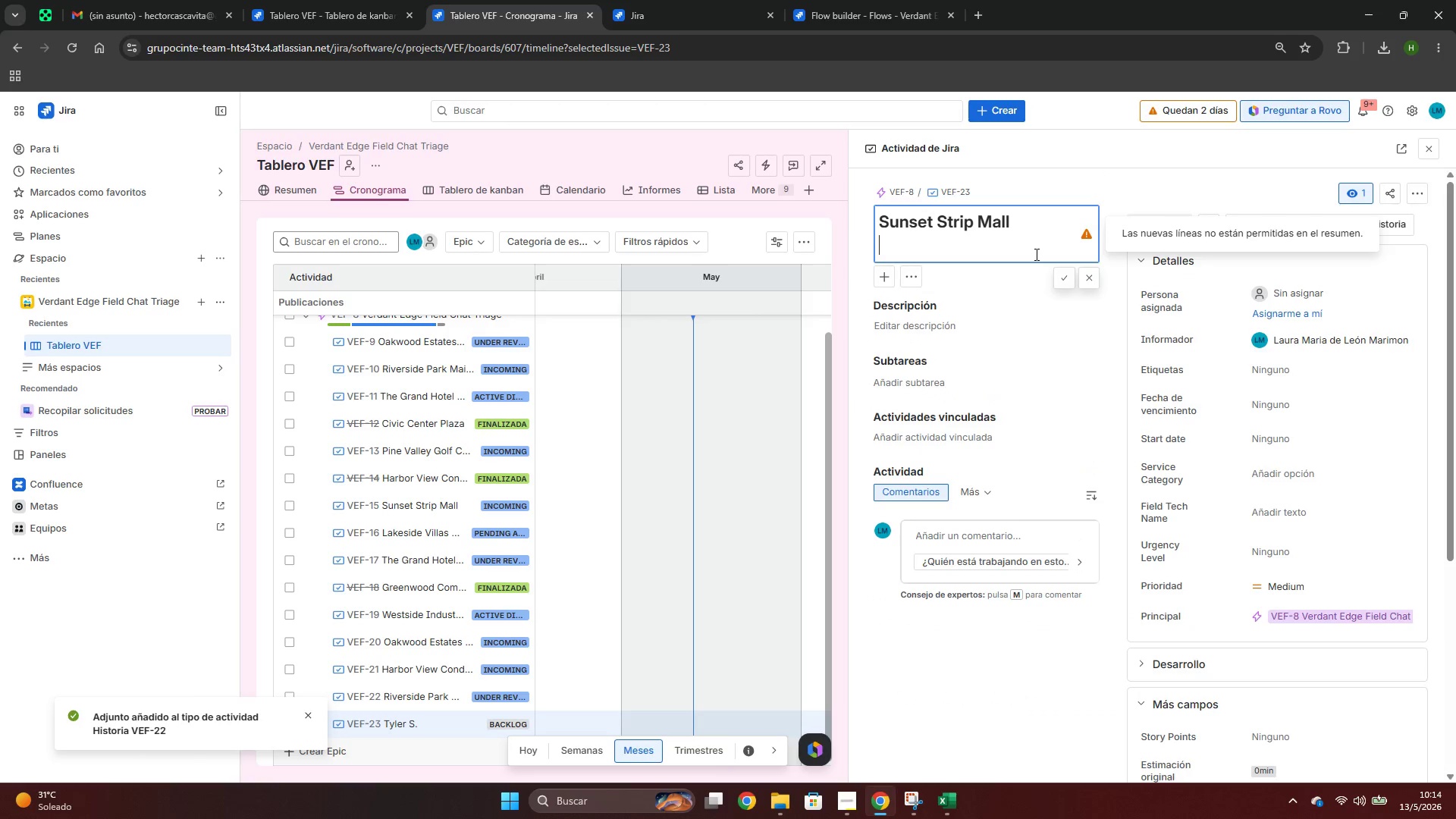 
key(Backspace)
 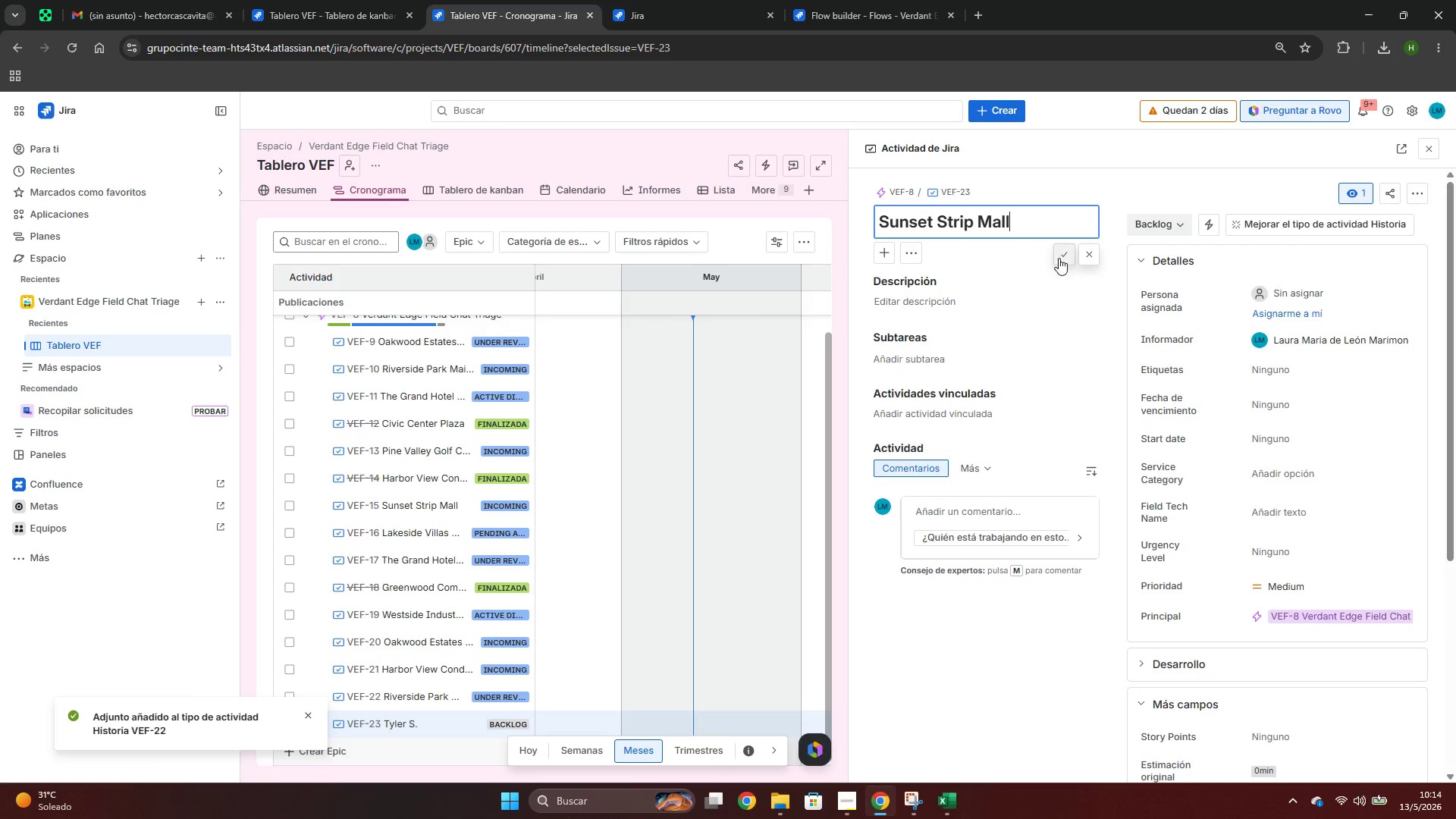 
key(Alt+AltLeft)
 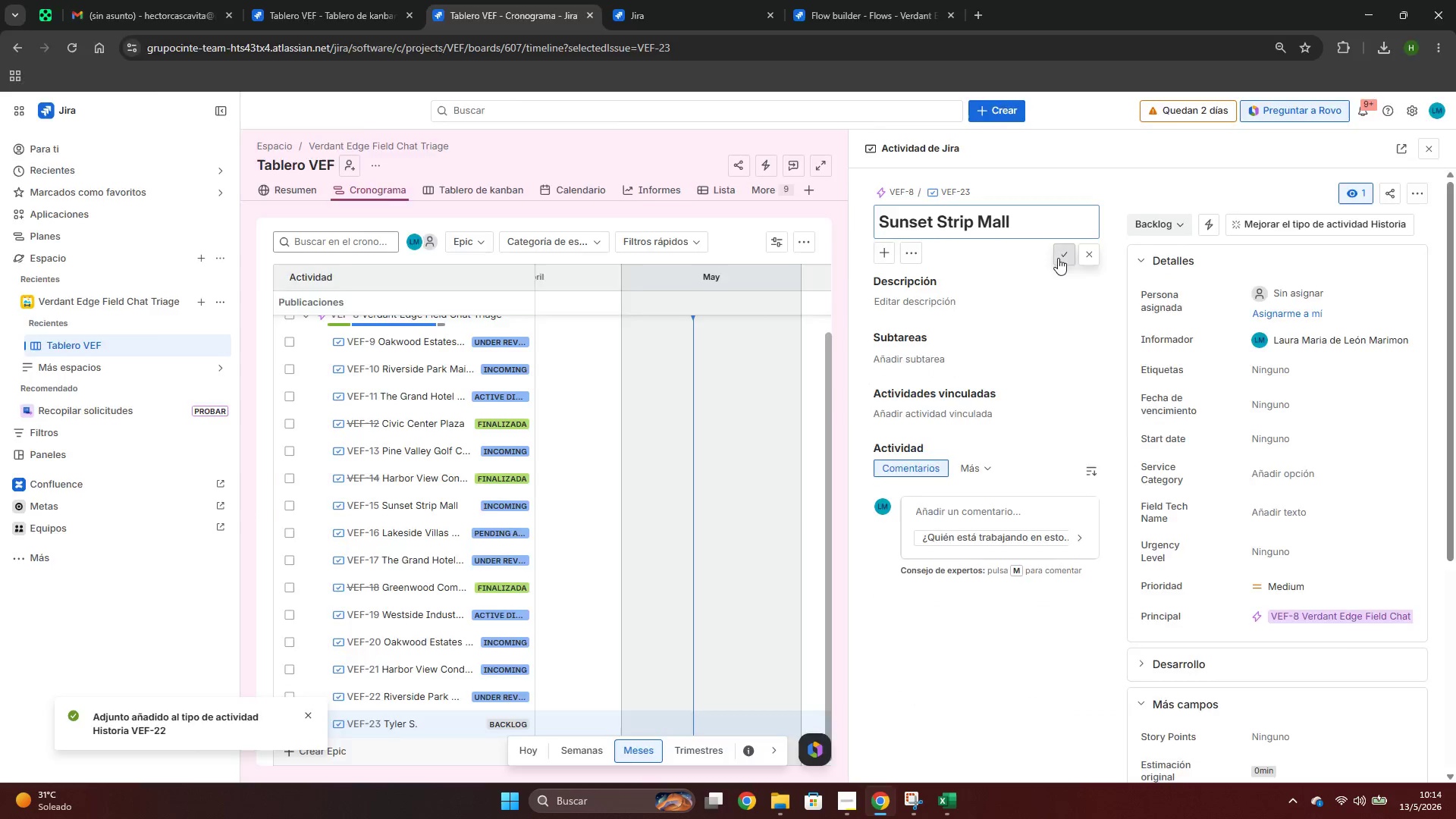 
key(Alt+Tab)
 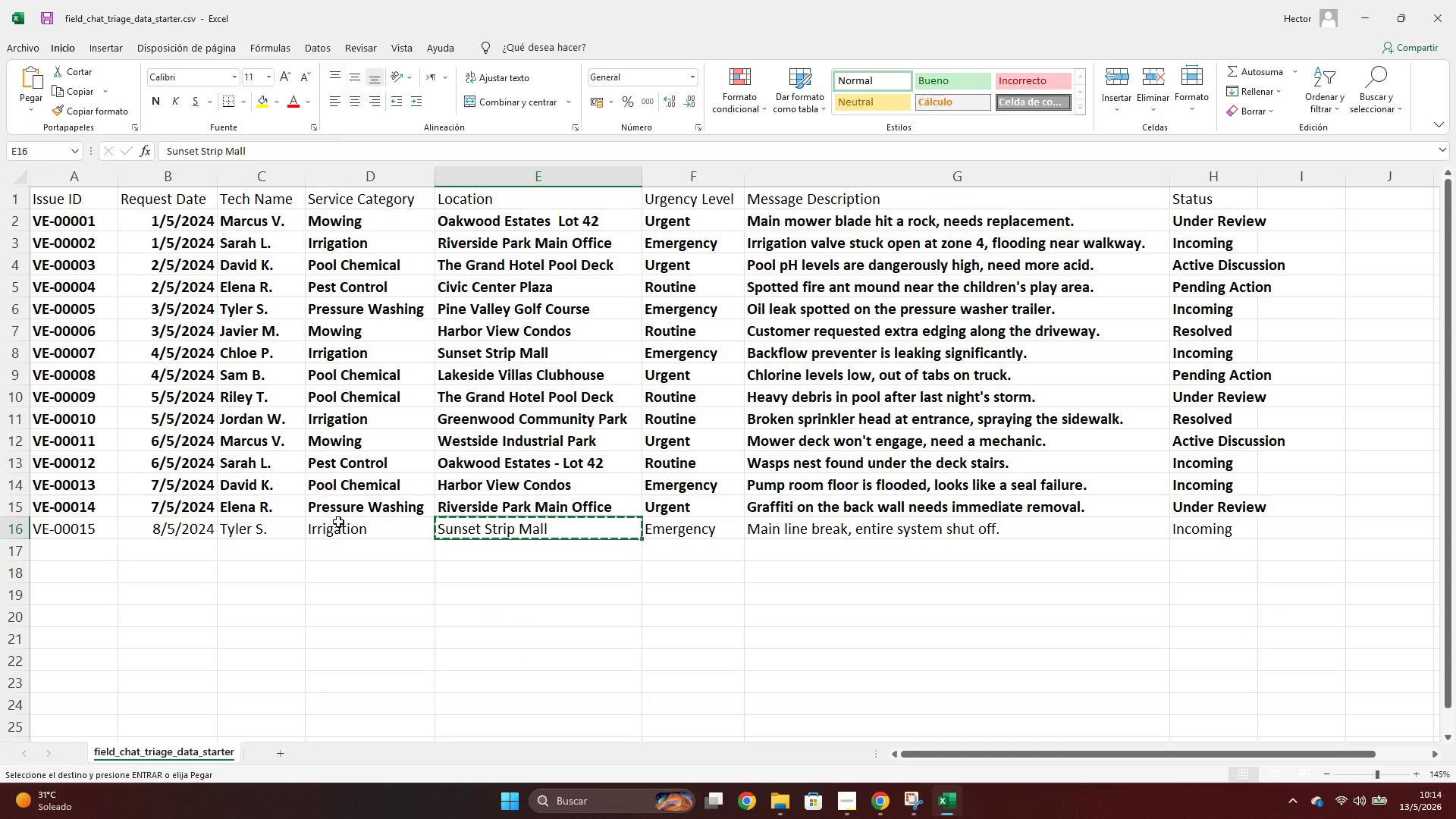 
left_click([347, 532])
 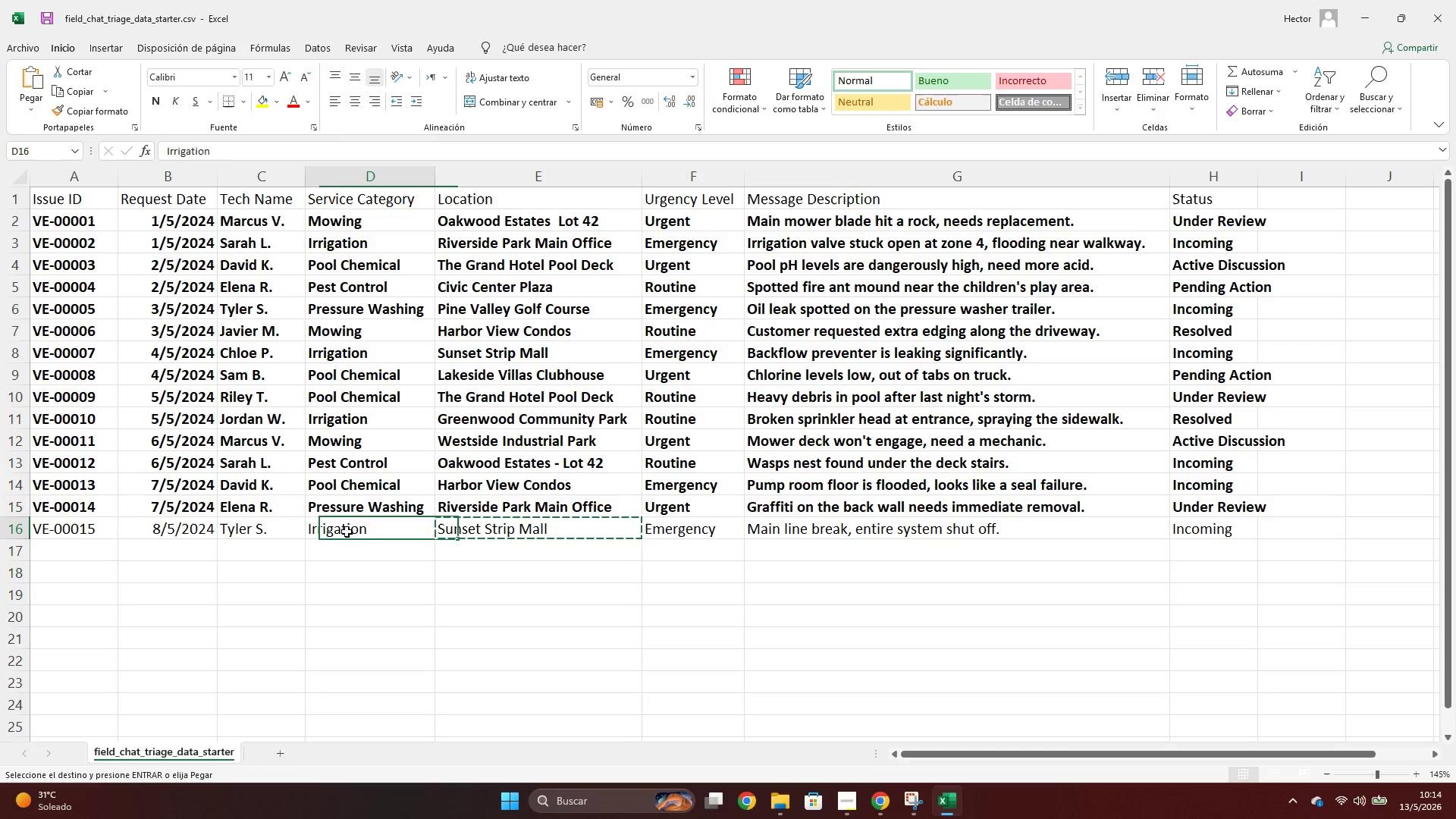 
key(Control+ControlLeft)
 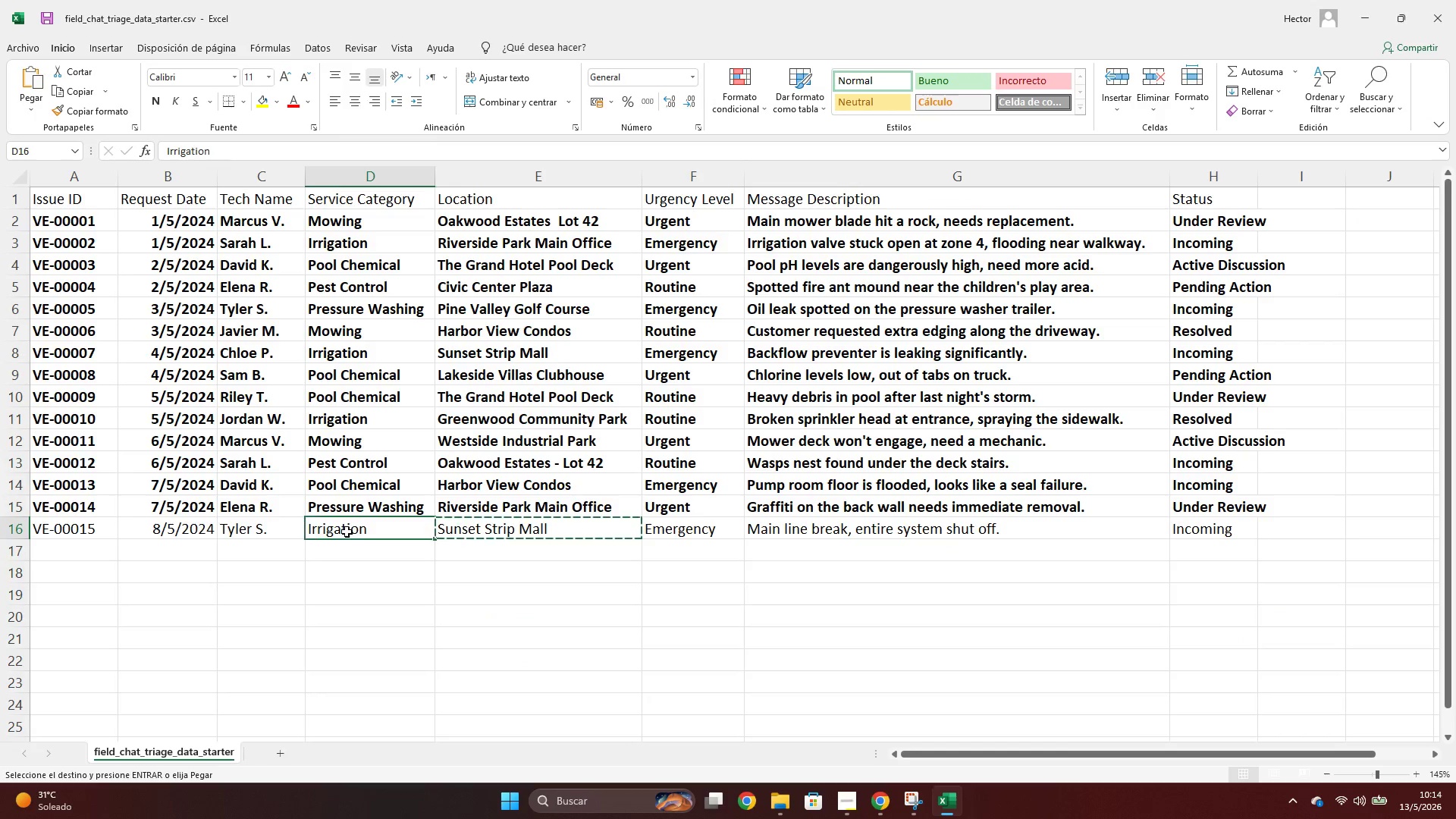 
key(Control+C)
 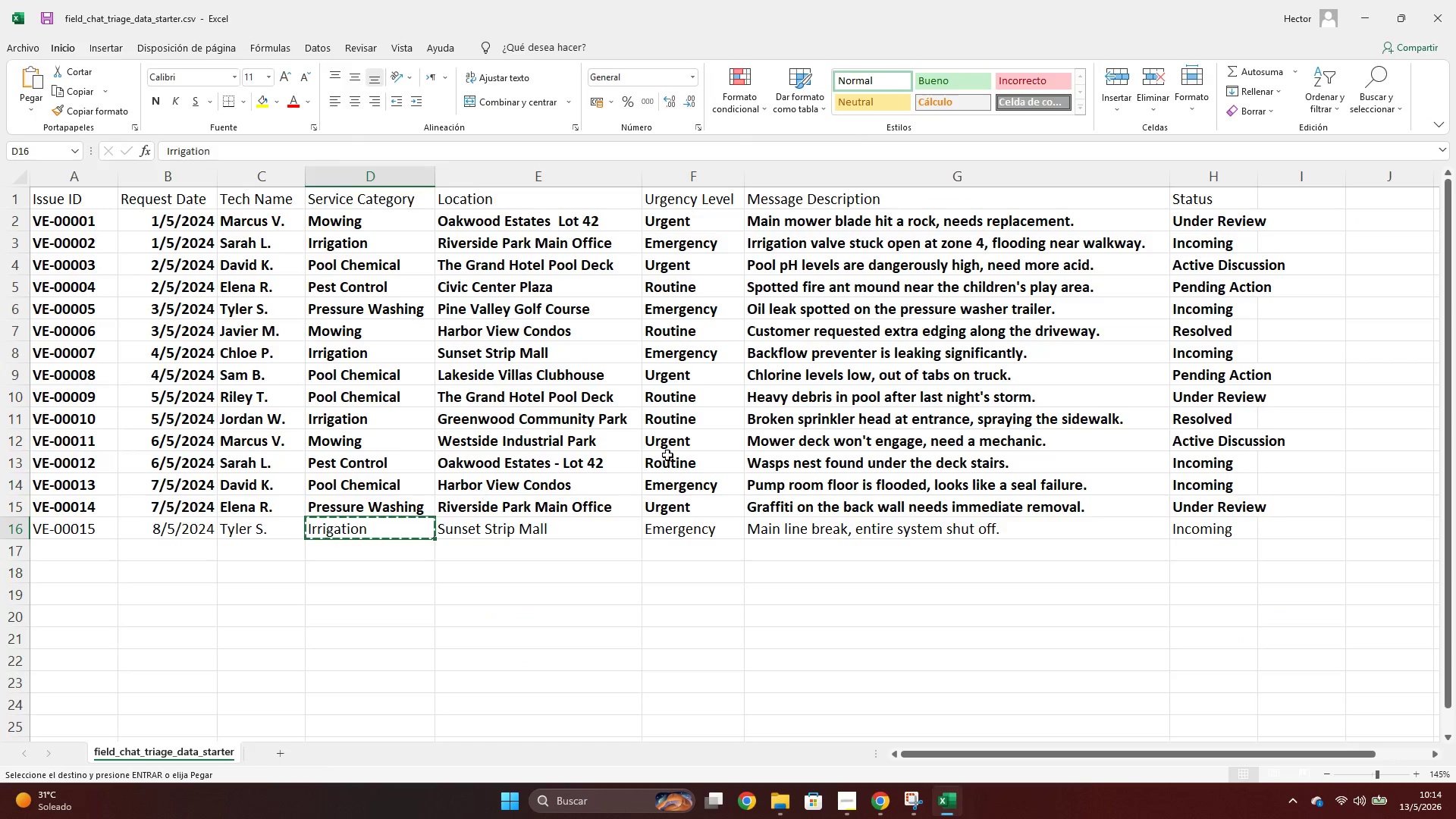 
key(Alt+AltLeft)
 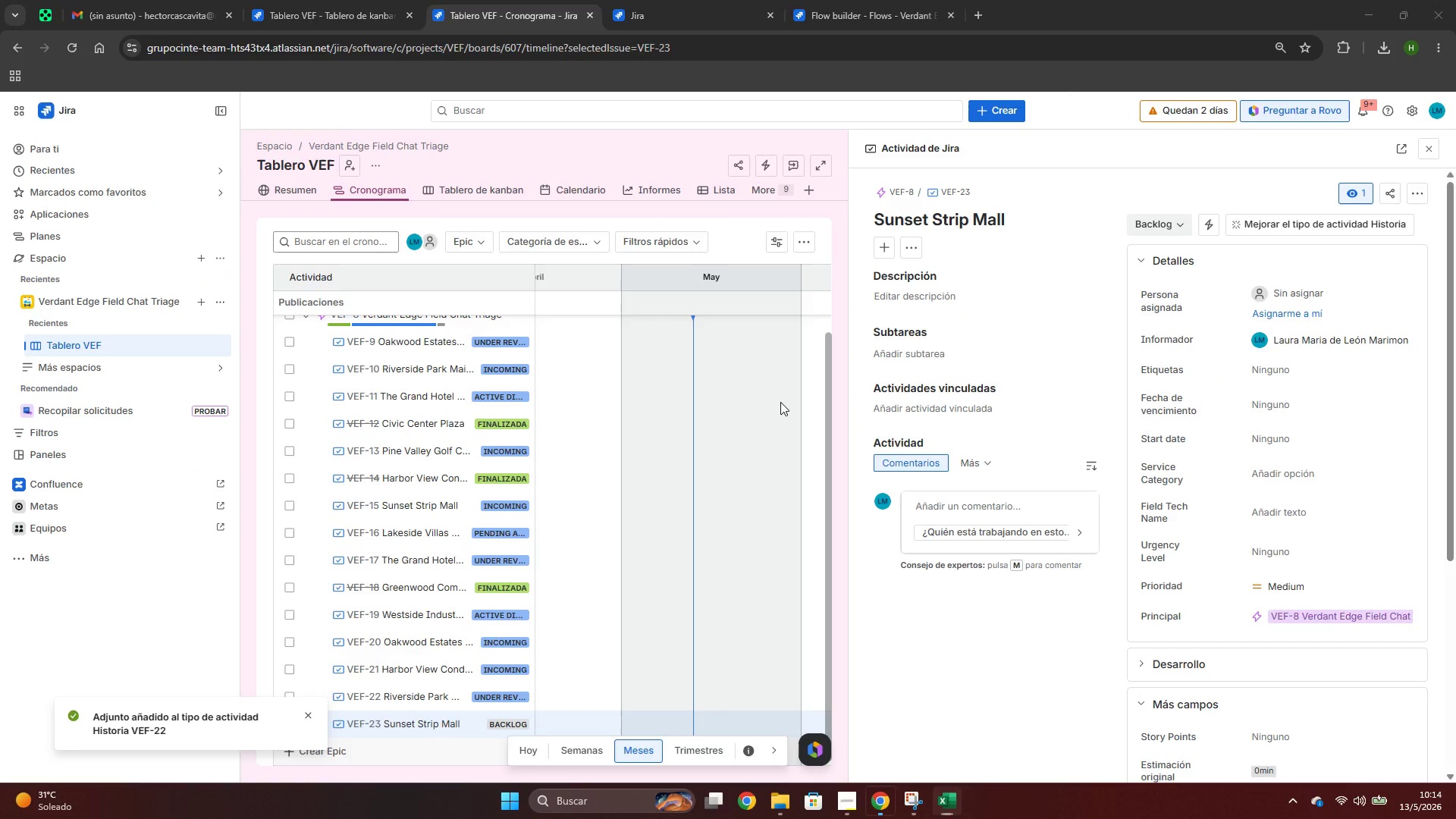 
key(Alt+Tab)
 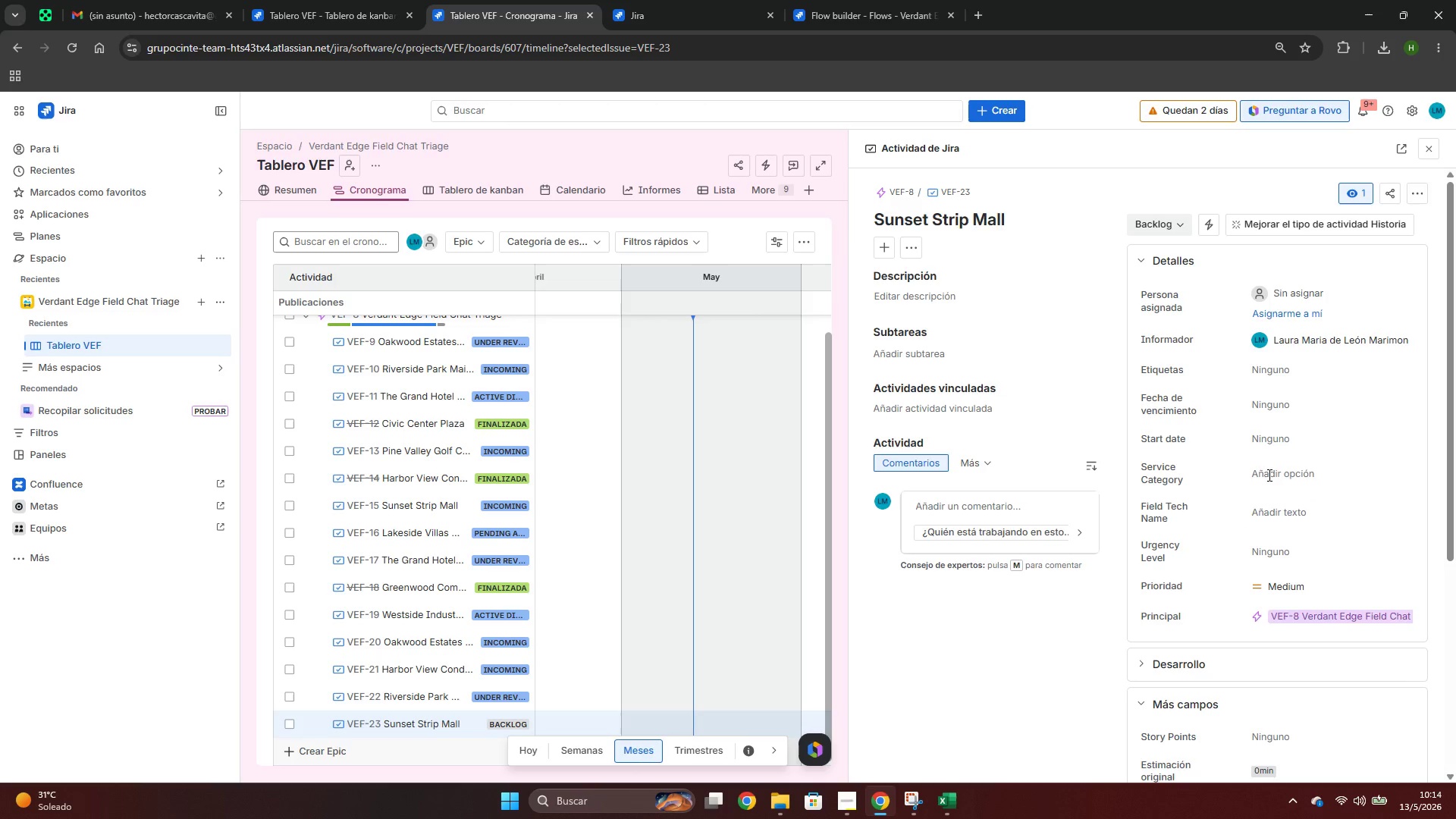 
left_click([1276, 475])
 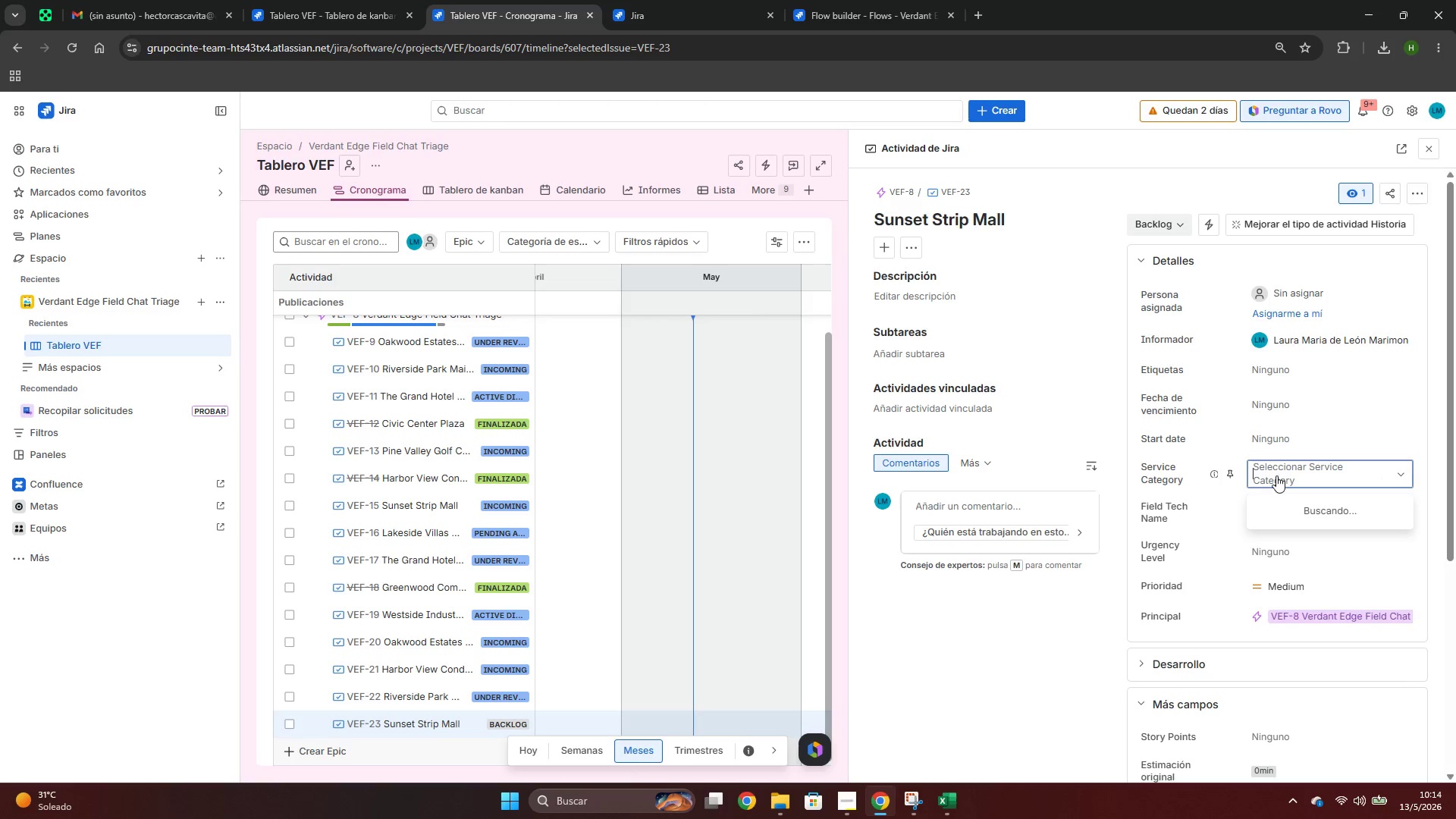 
key(Control+ControlLeft)
 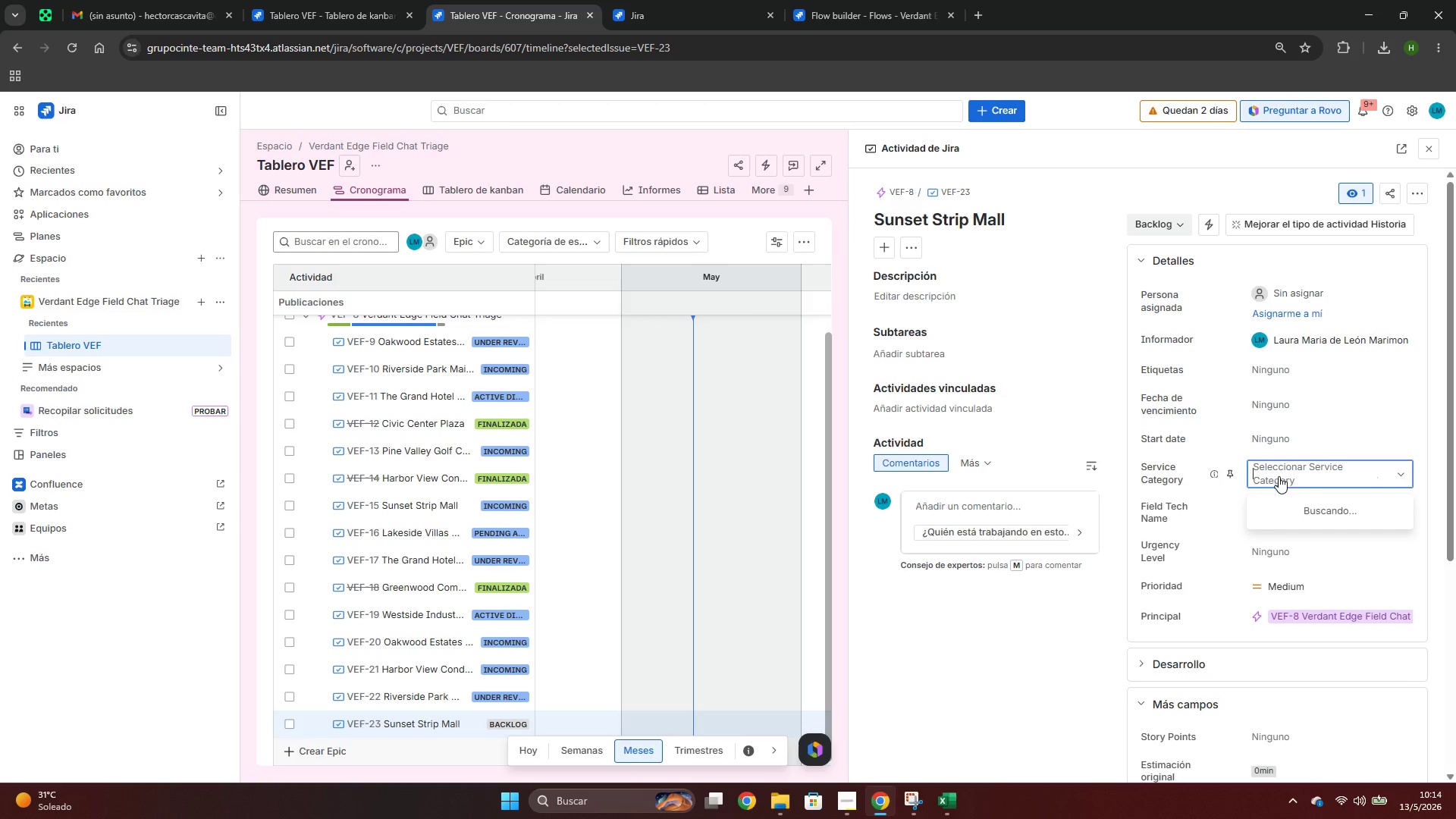 
key(Control+V)
 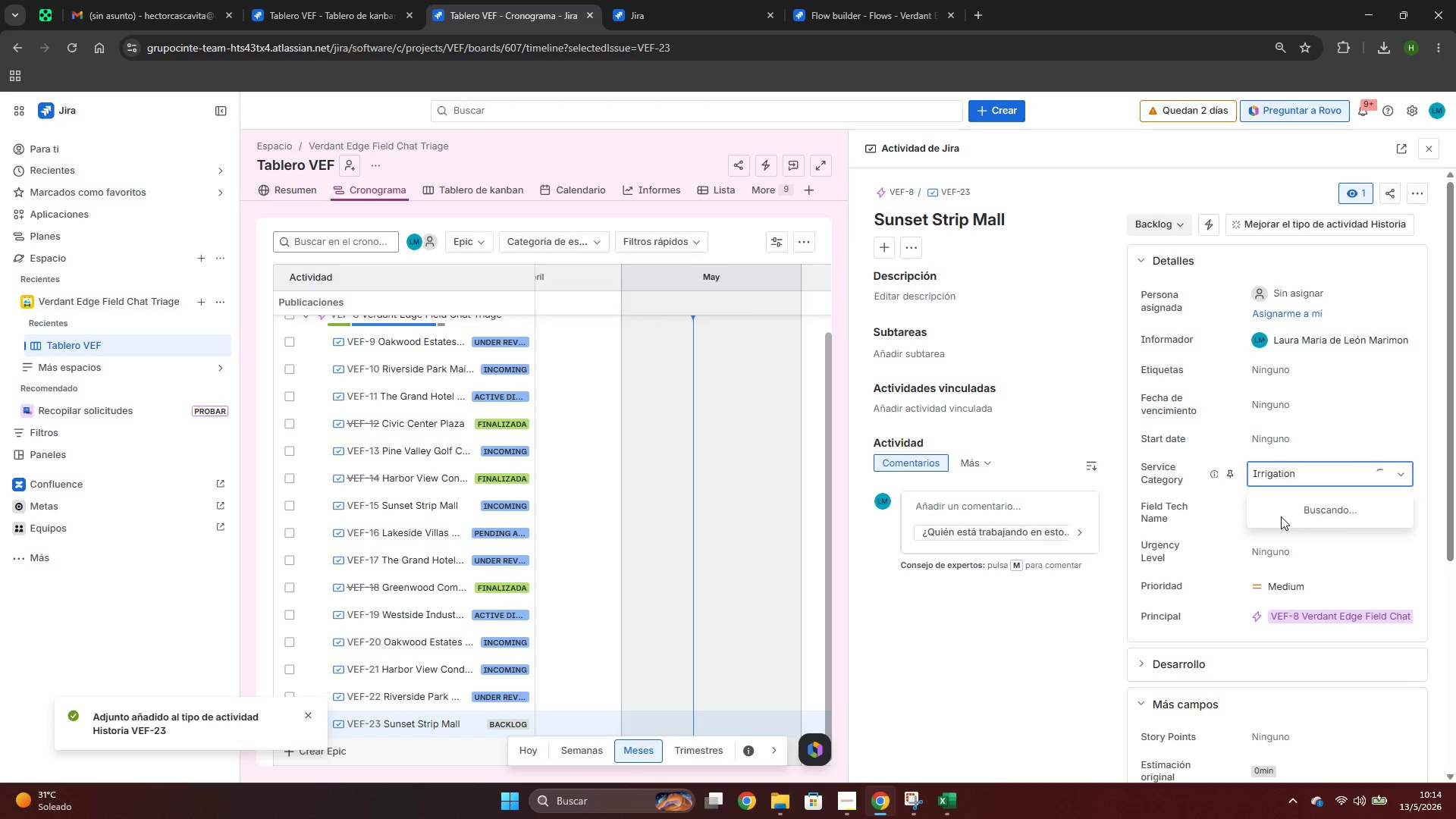 
left_click([1278, 515])
 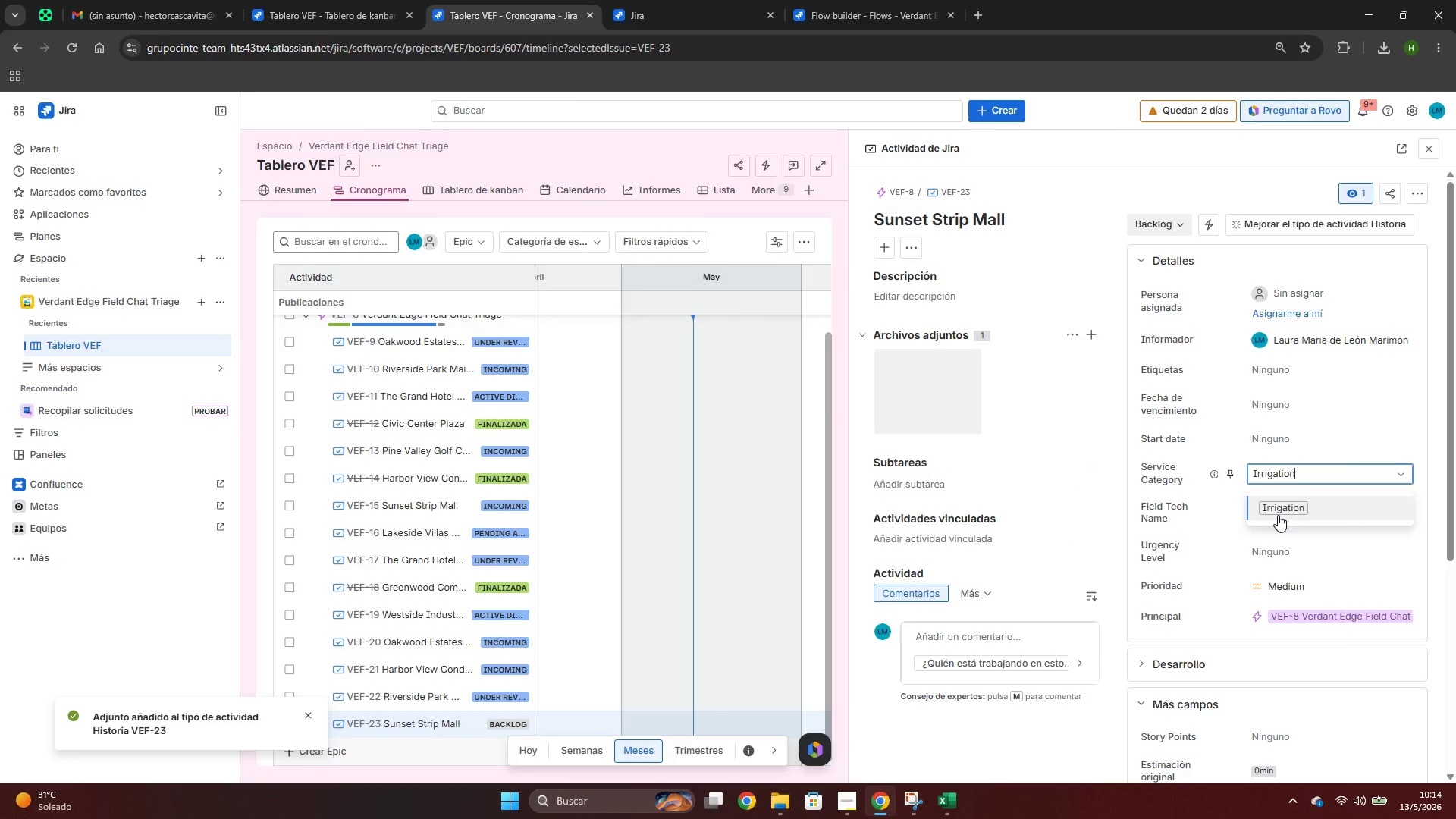 
key(Alt+AltLeft)
 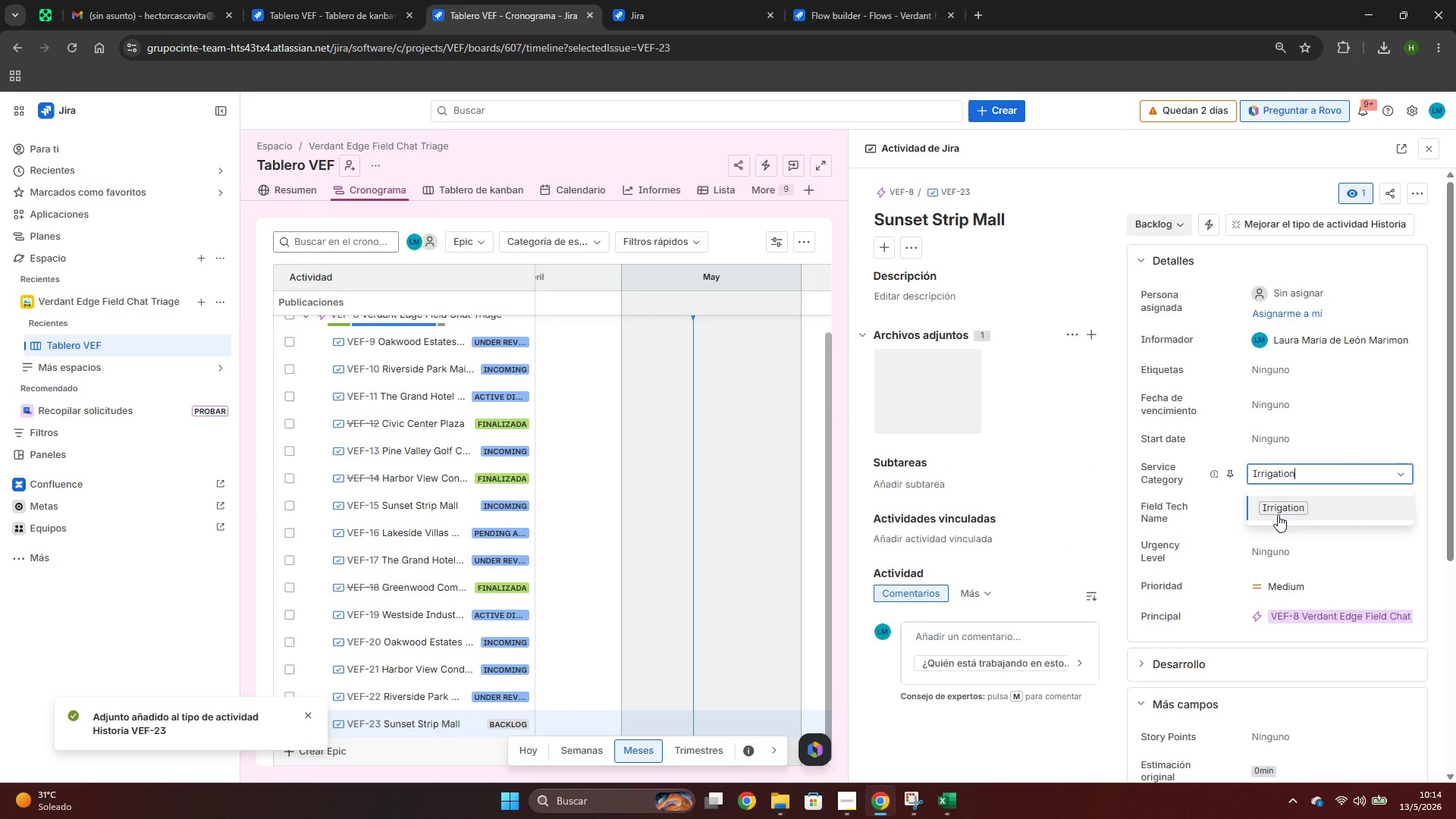 
key(Alt+Tab)
 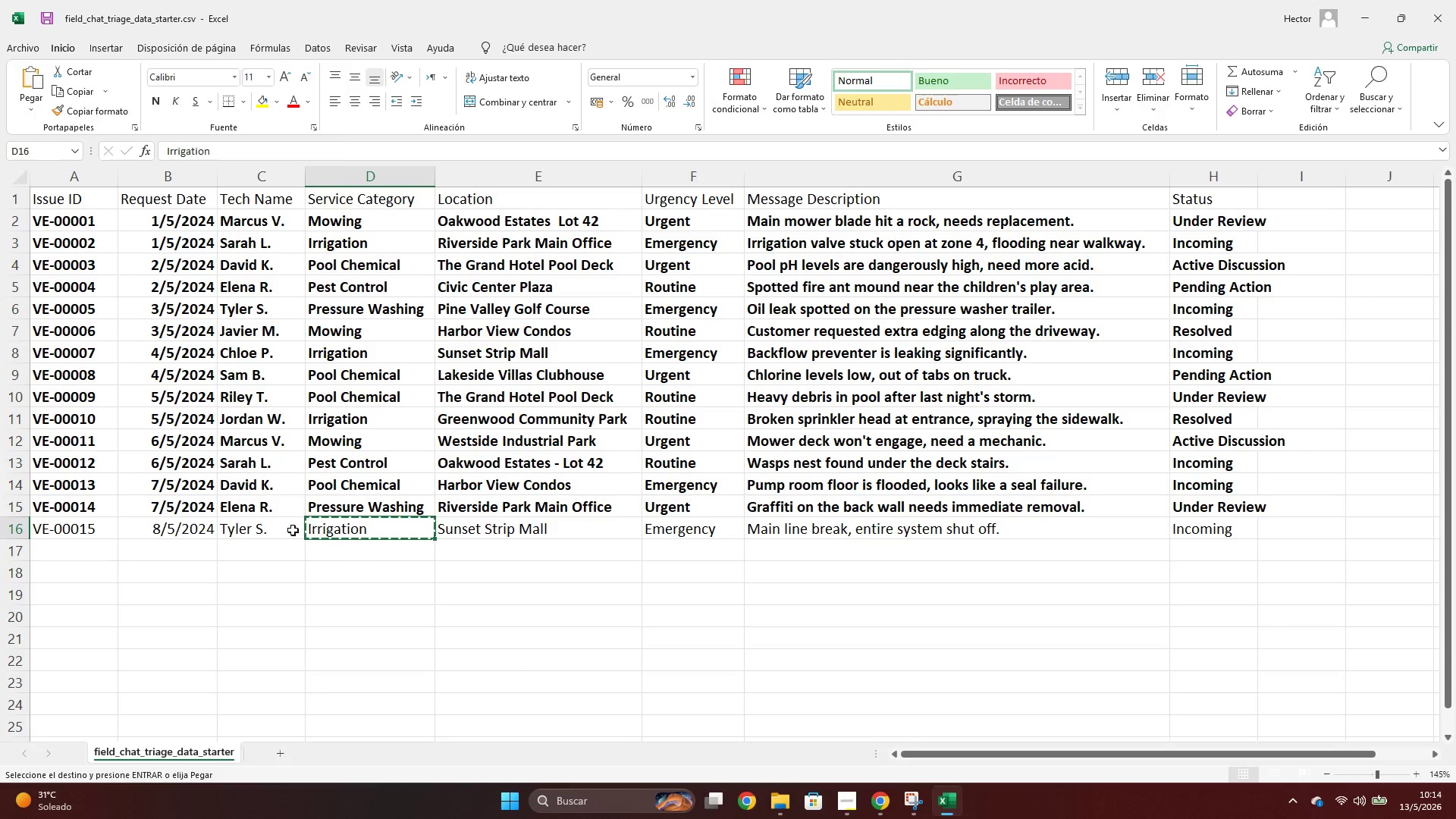 
left_click([259, 538])
 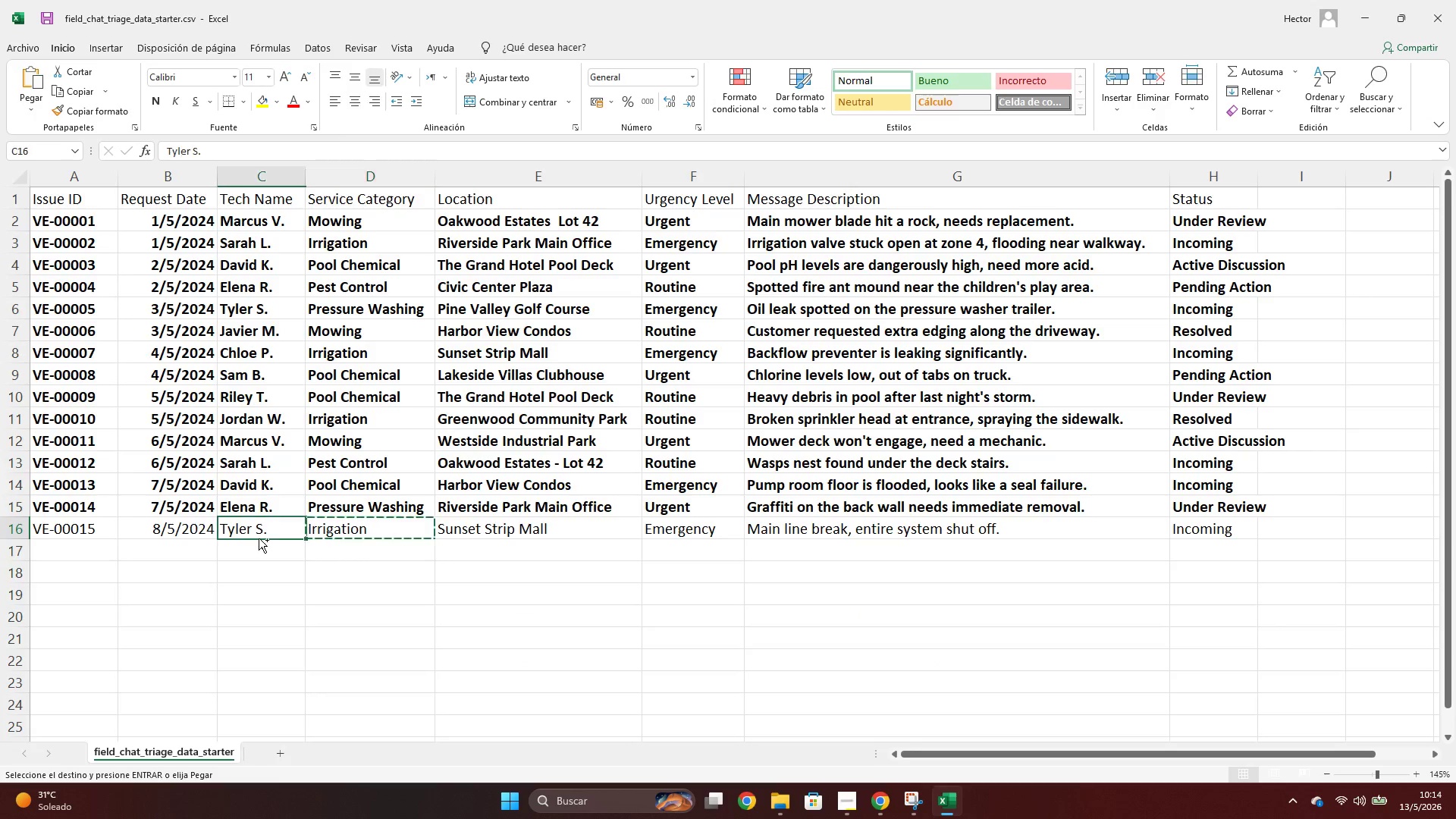 
key(Control+ControlLeft)
 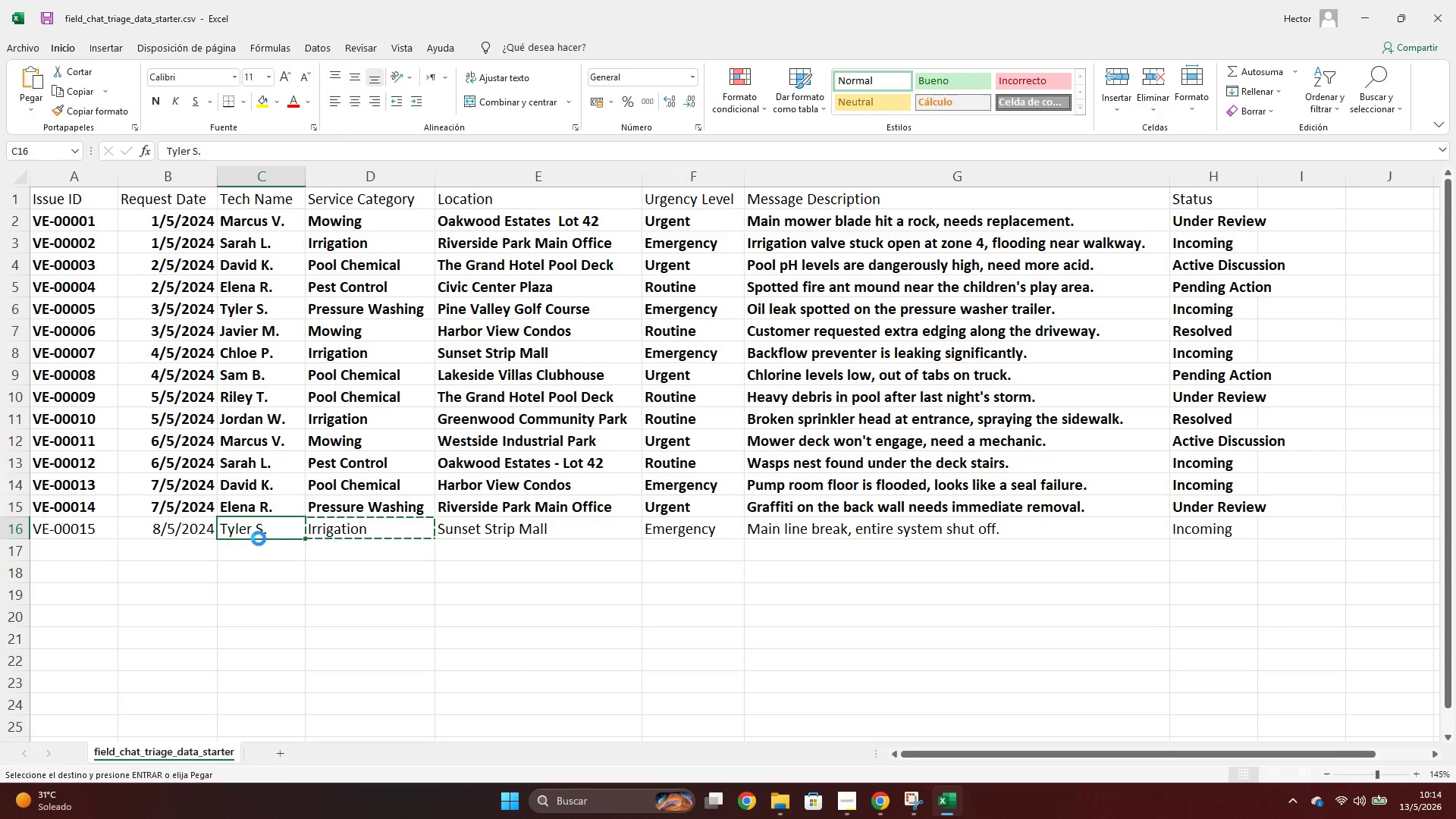 
key(Control+C)
 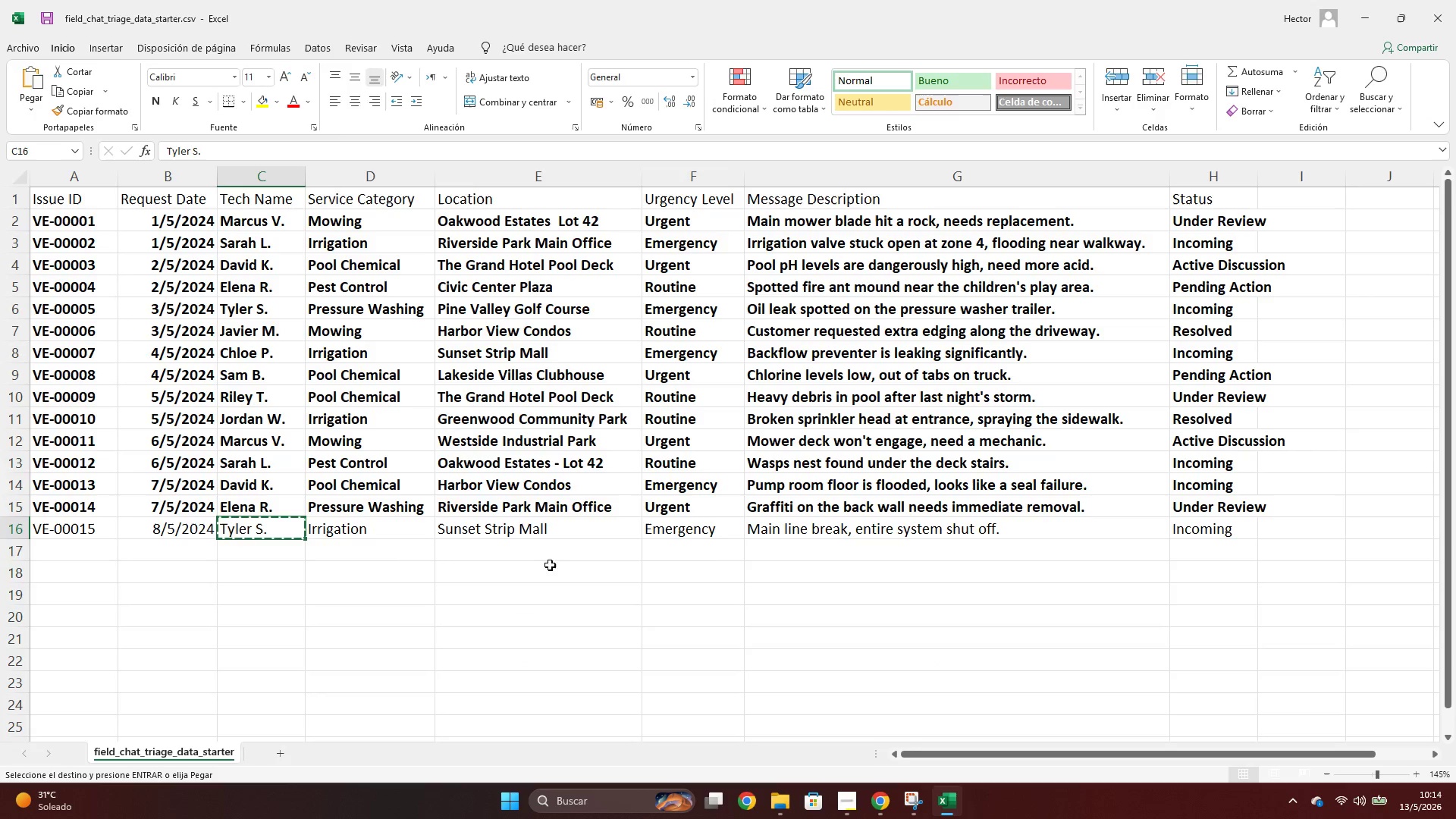 
key(Alt+AltLeft)
 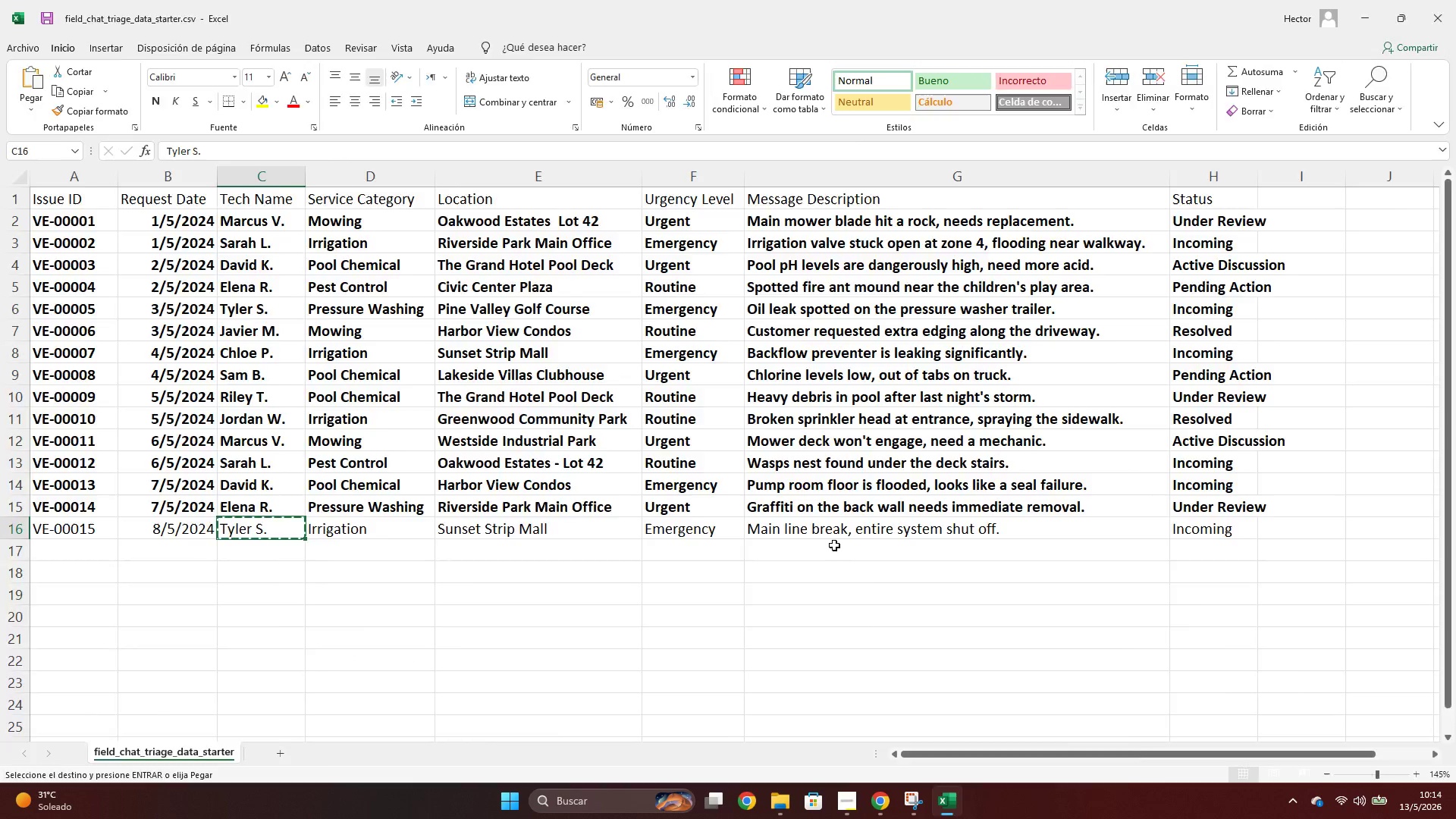 
key(Alt+Tab)
 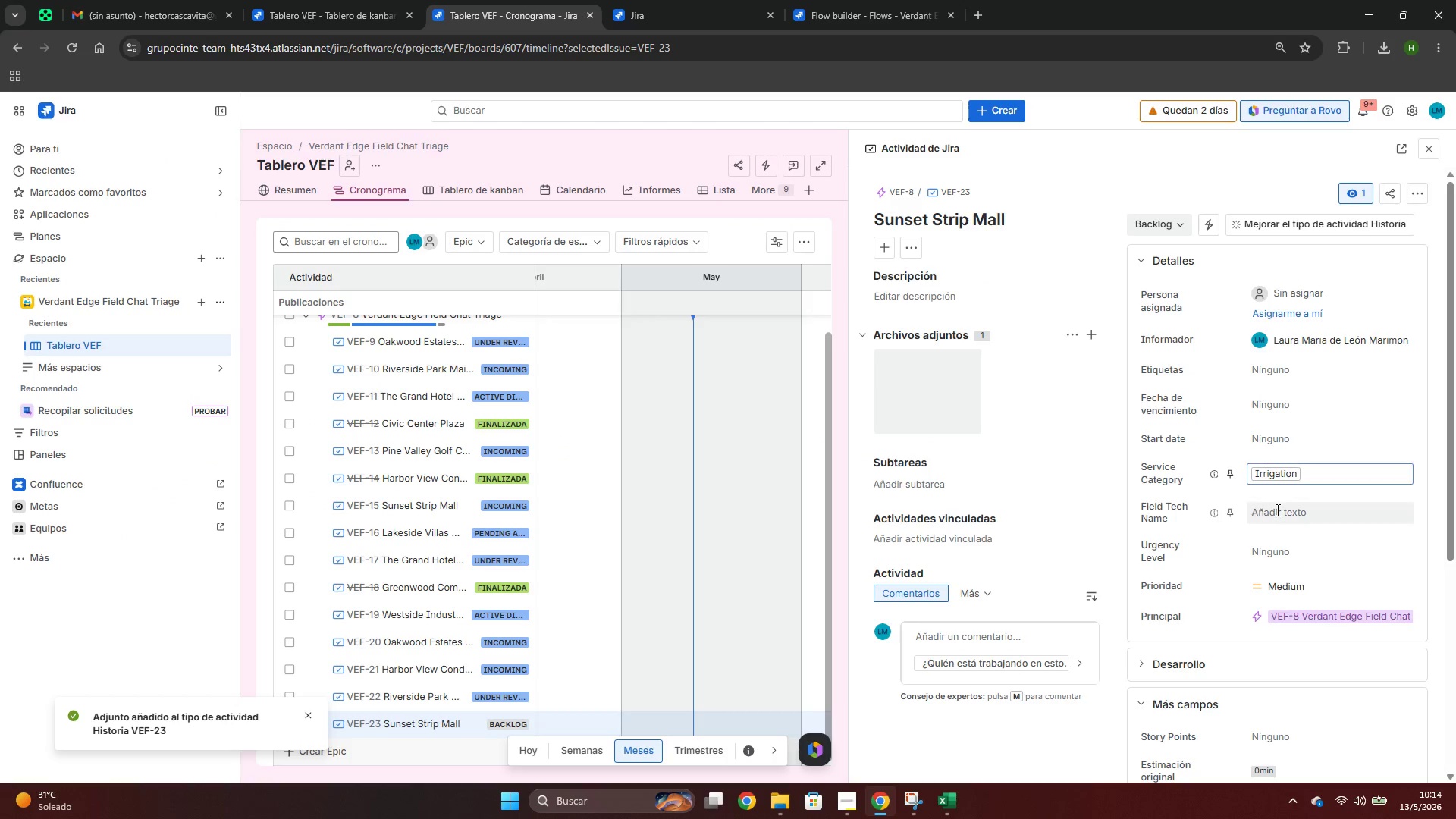 
left_click([1276, 510])
 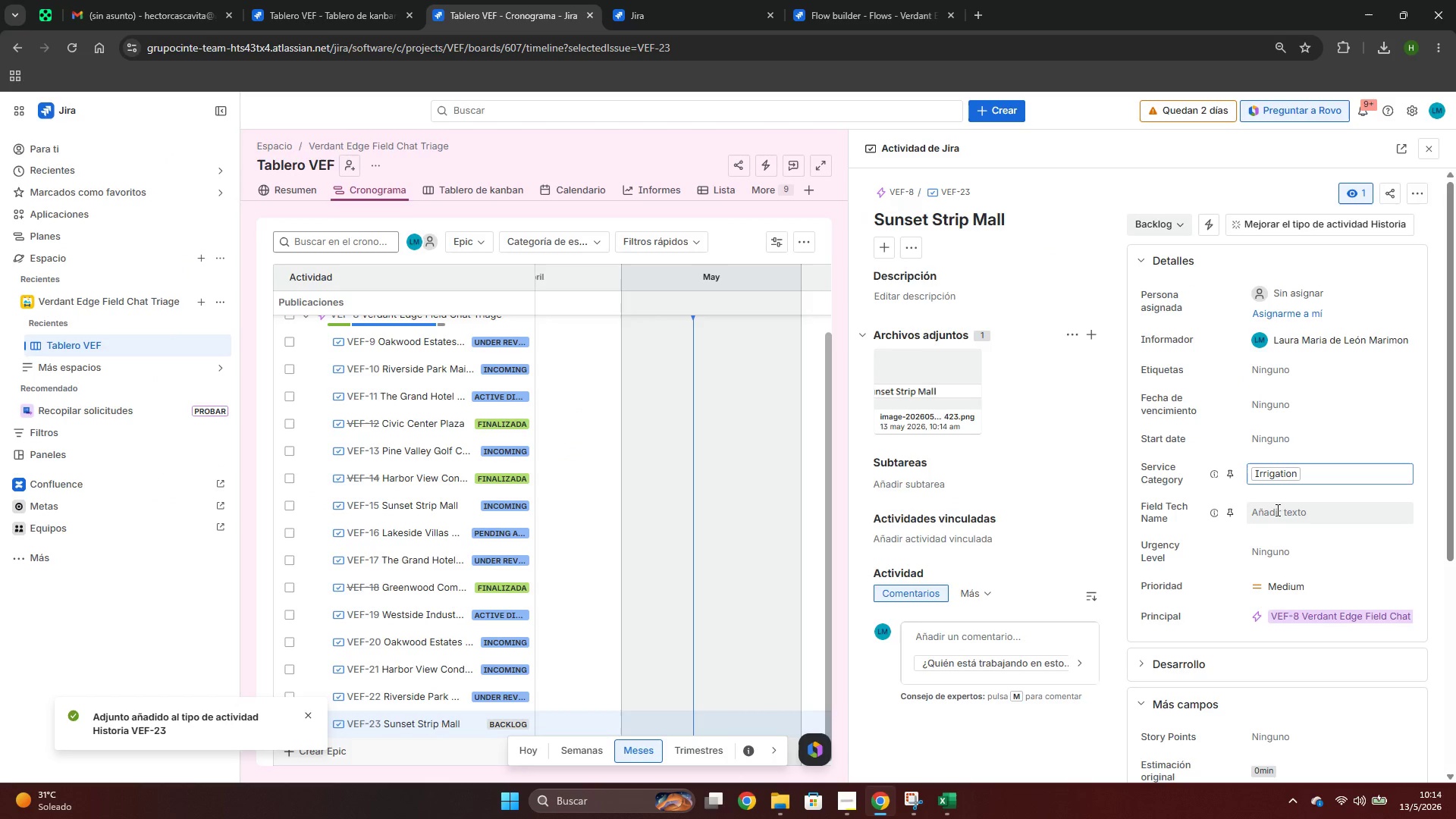 
key(Control+ControlLeft)
 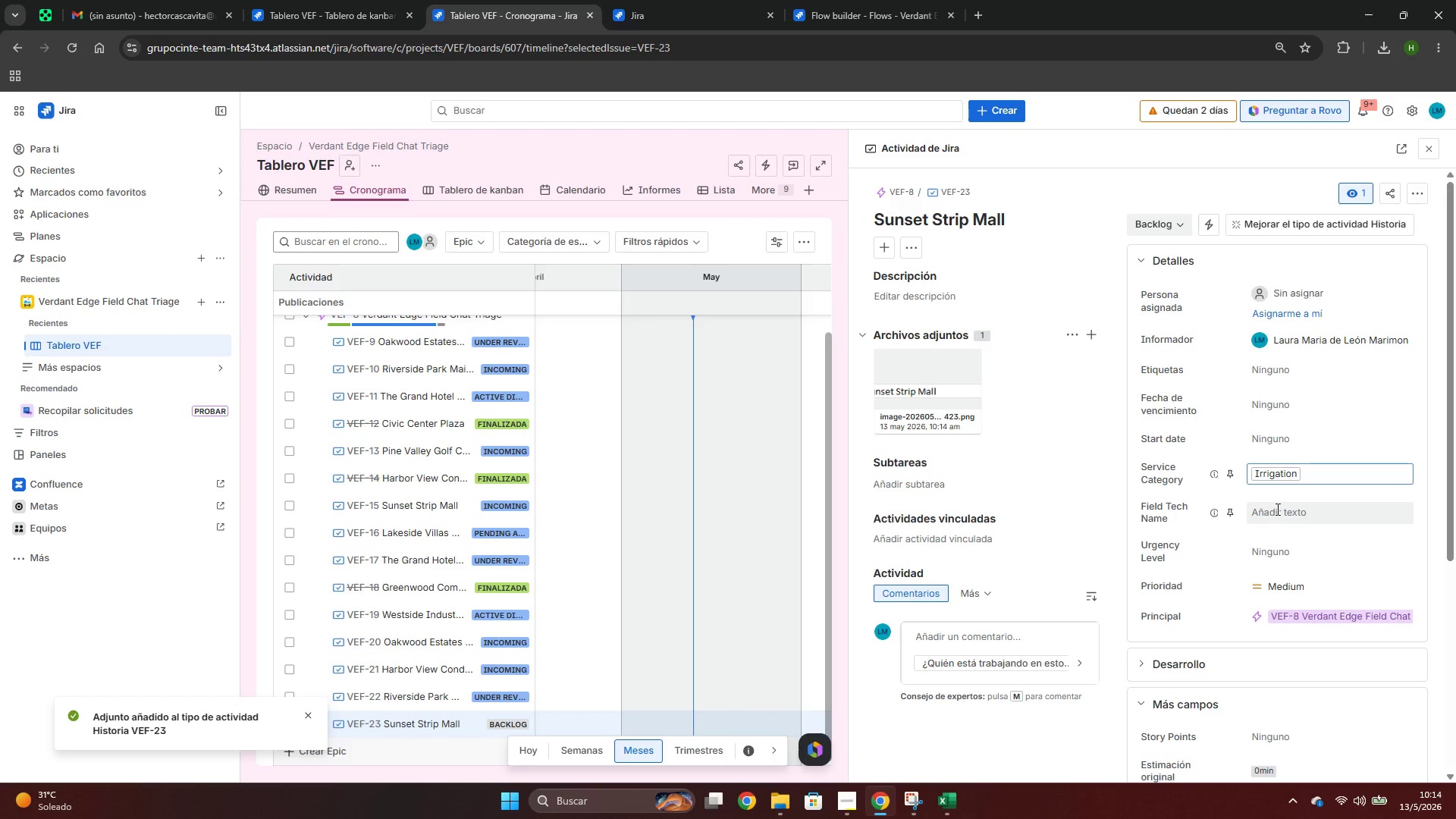 
key(Control+V)
 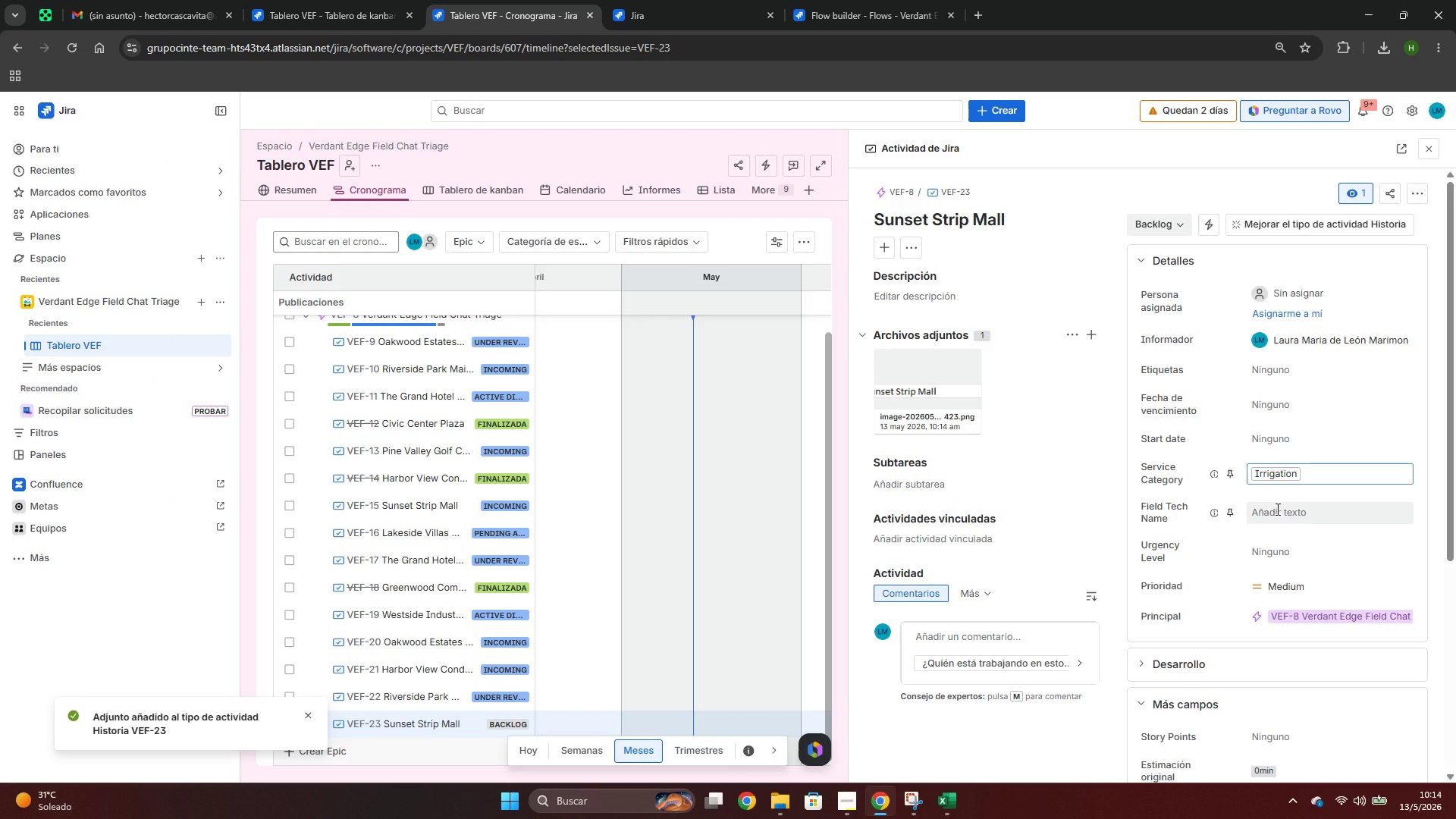 
key(Alt+AltLeft)
 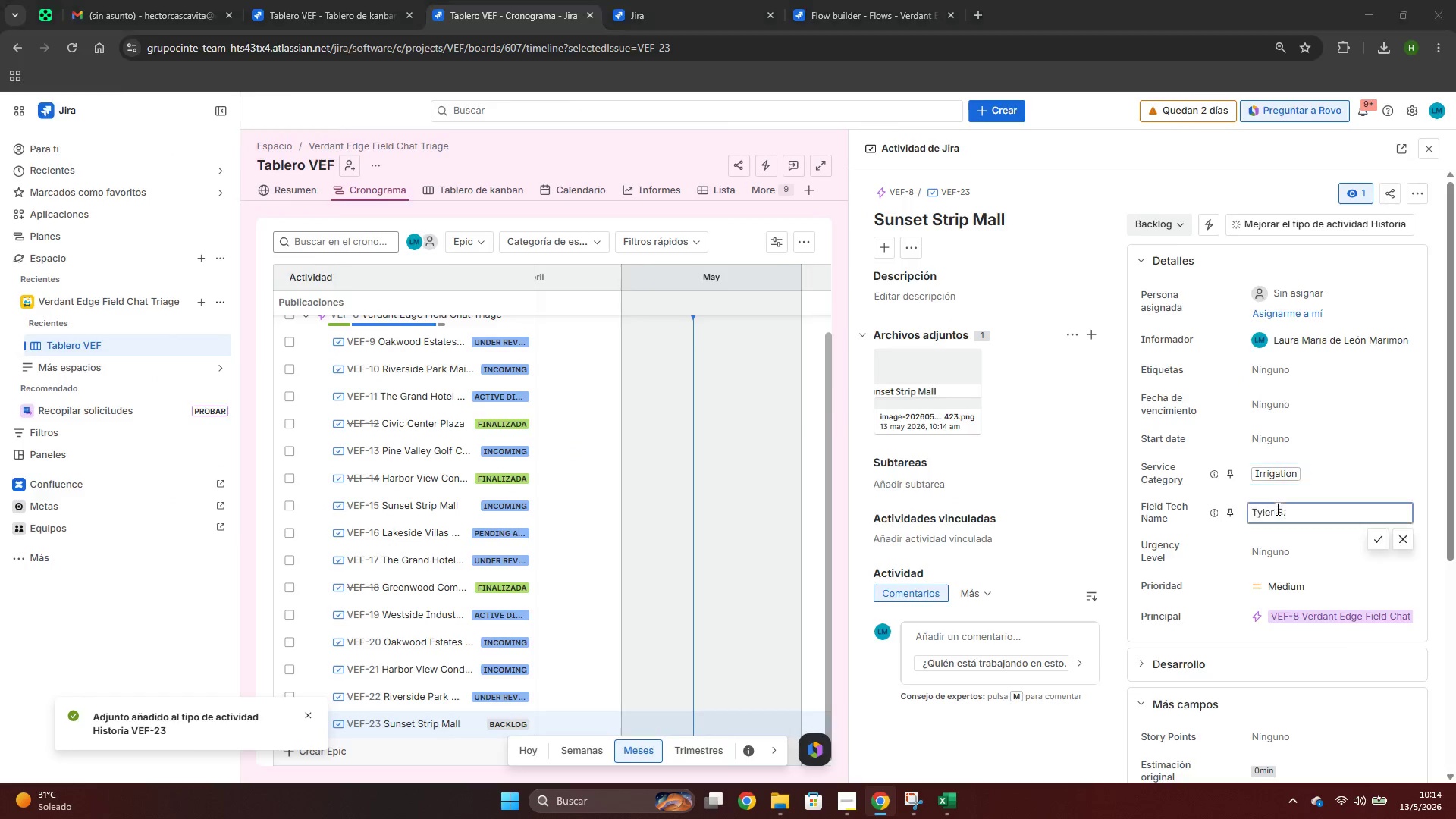 
key(Alt+Tab)
 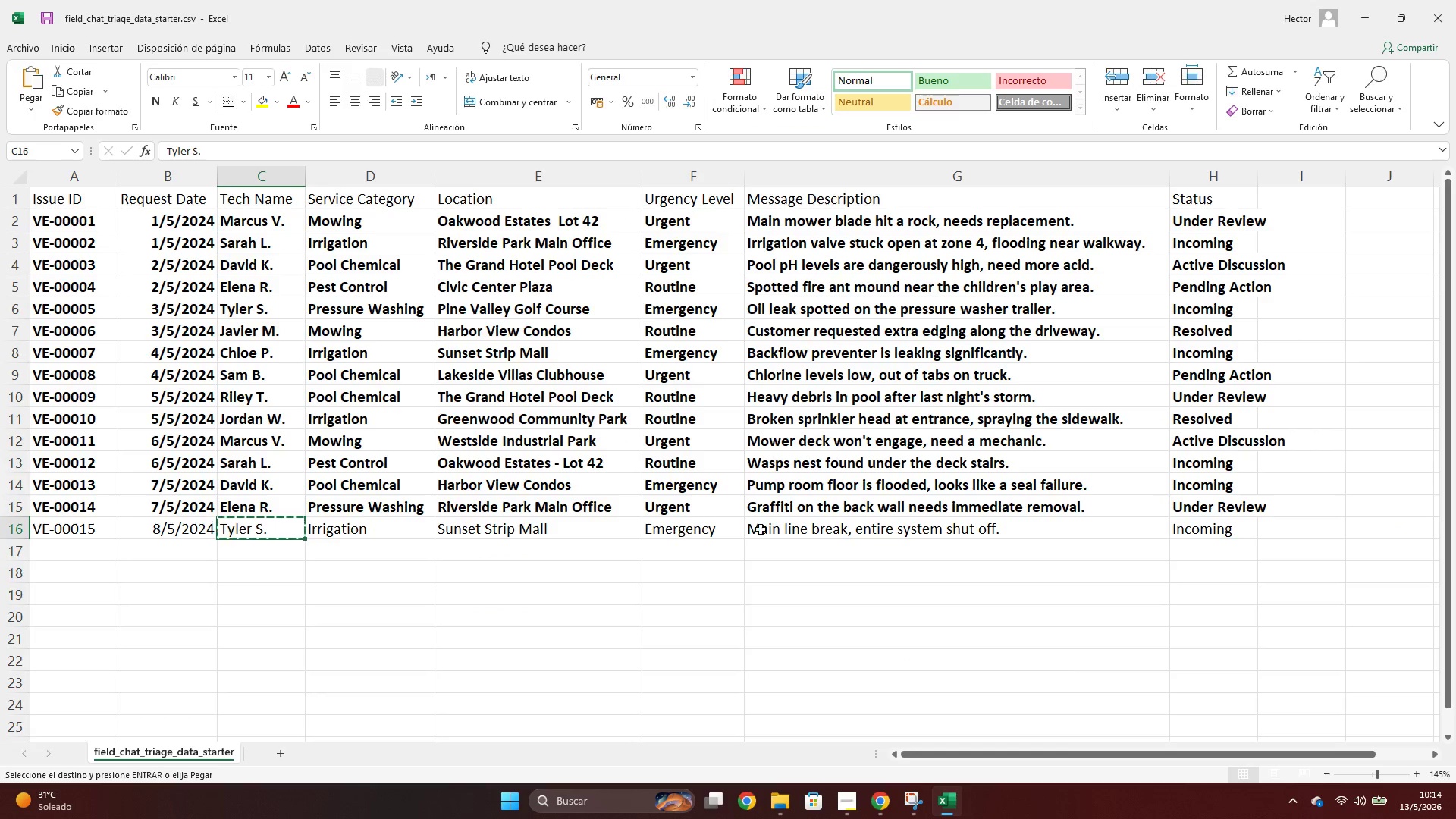 
left_click([797, 524])
 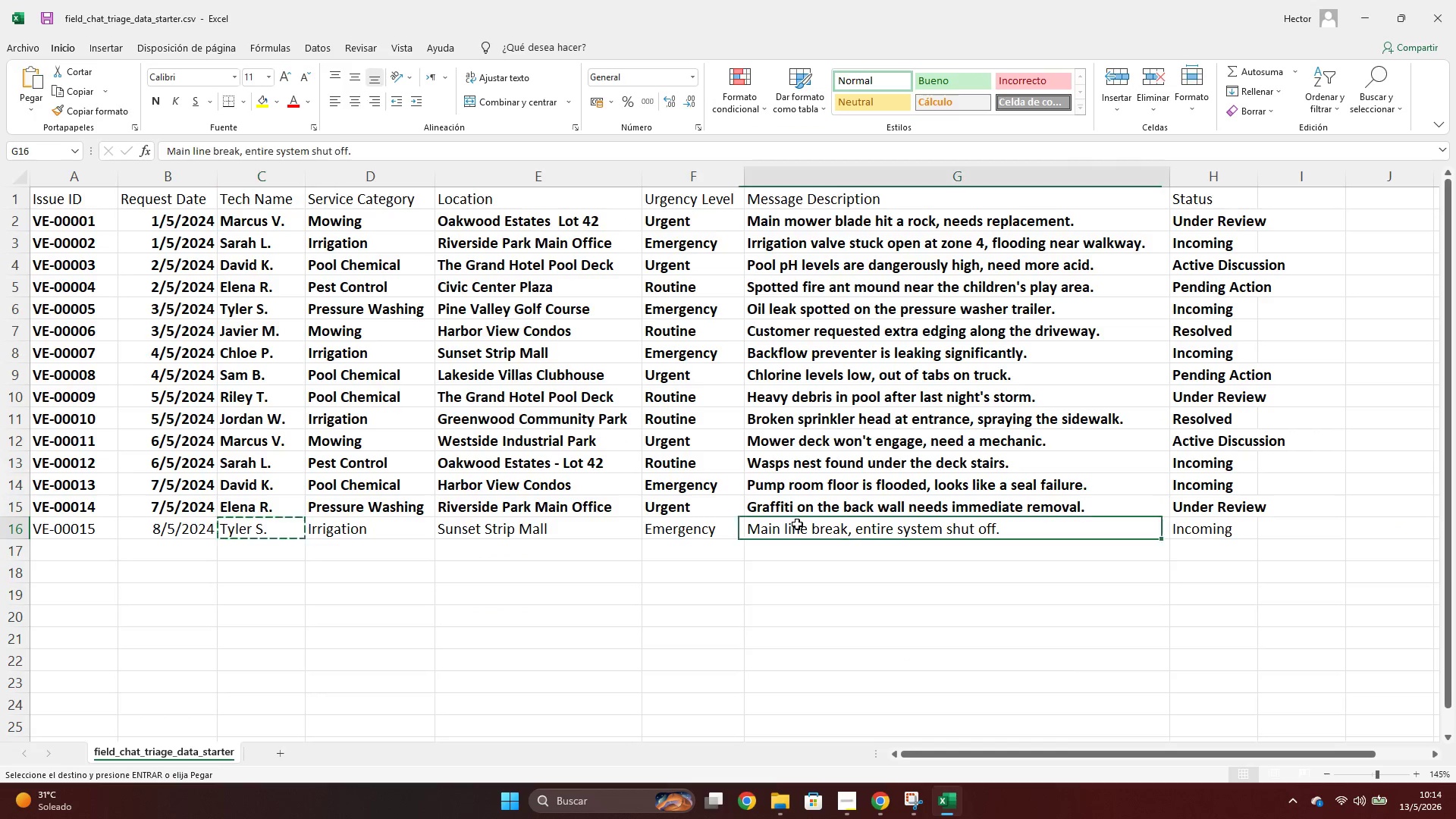 
key(Control+ControlLeft)
 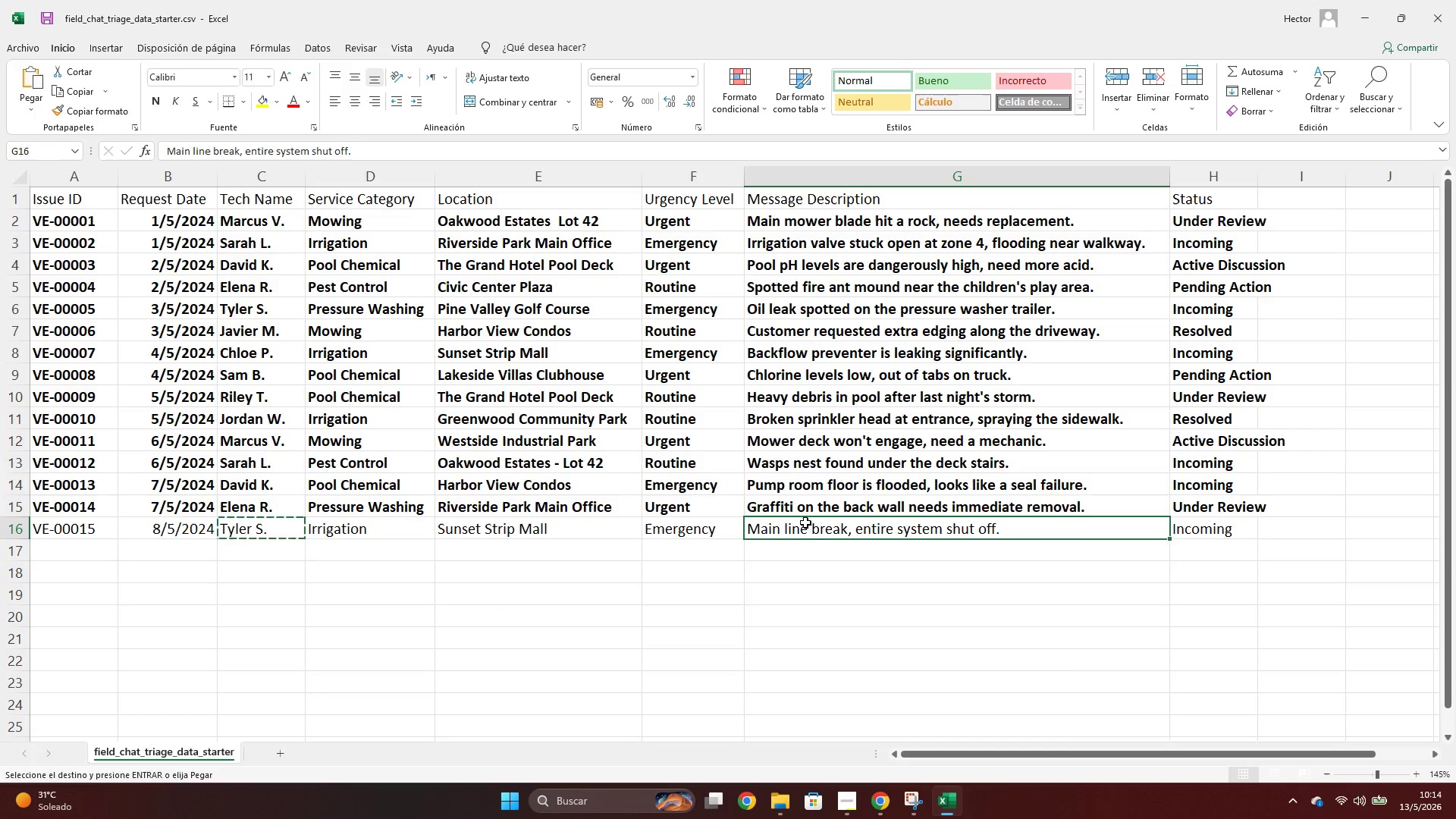 
key(Control+C)
 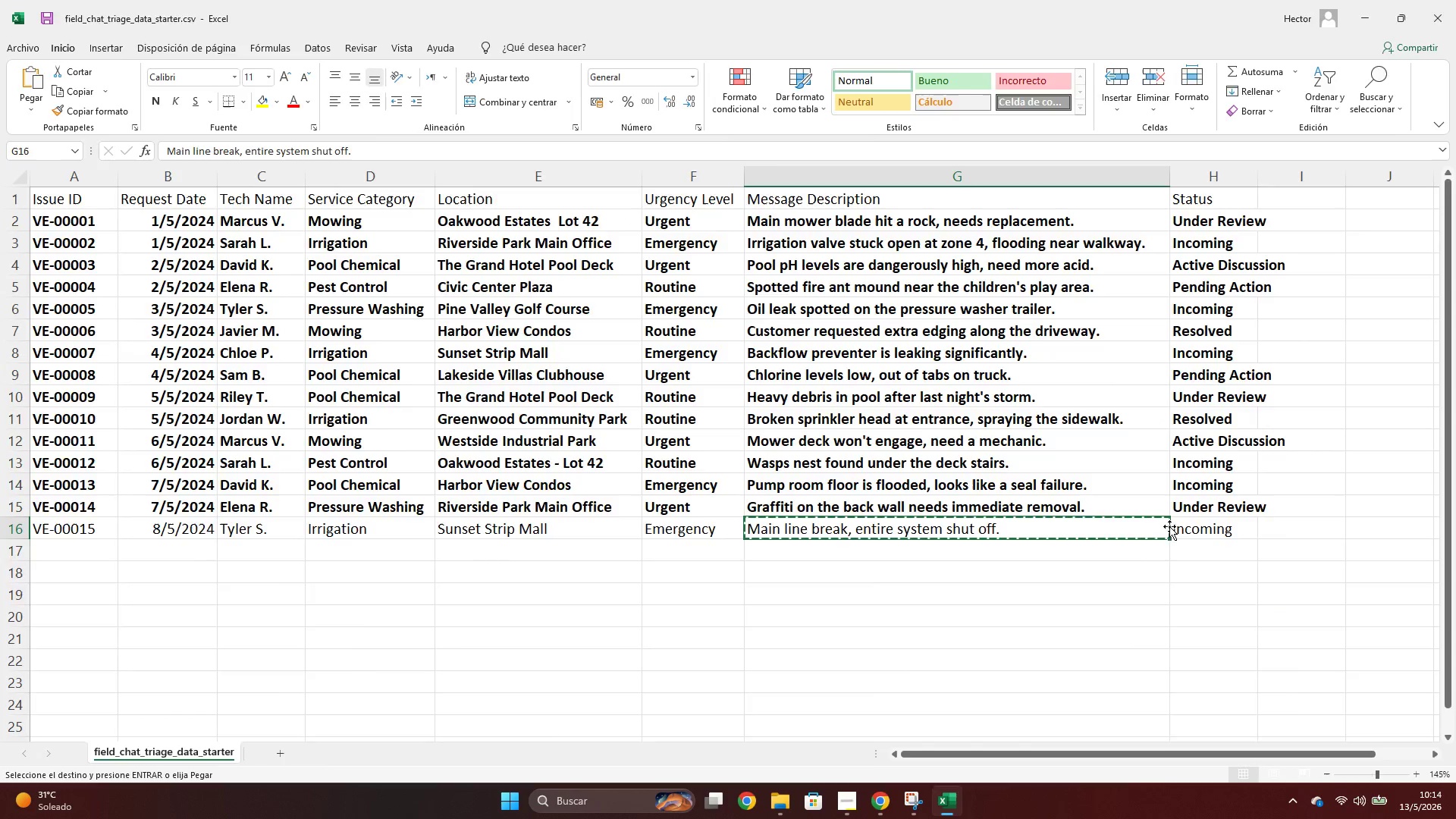 
key(Alt+AltLeft)
 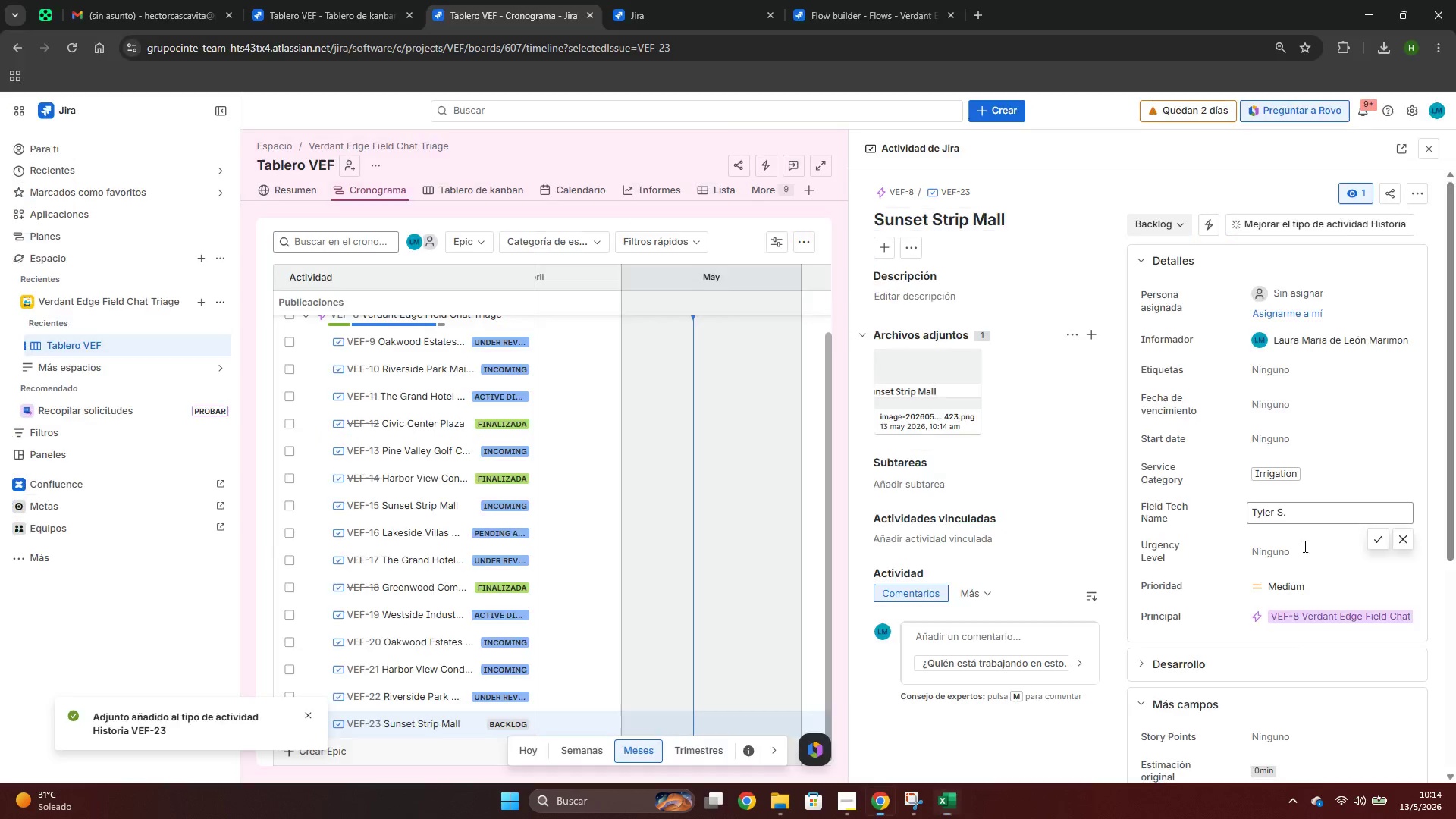 
key(Alt+Tab)
 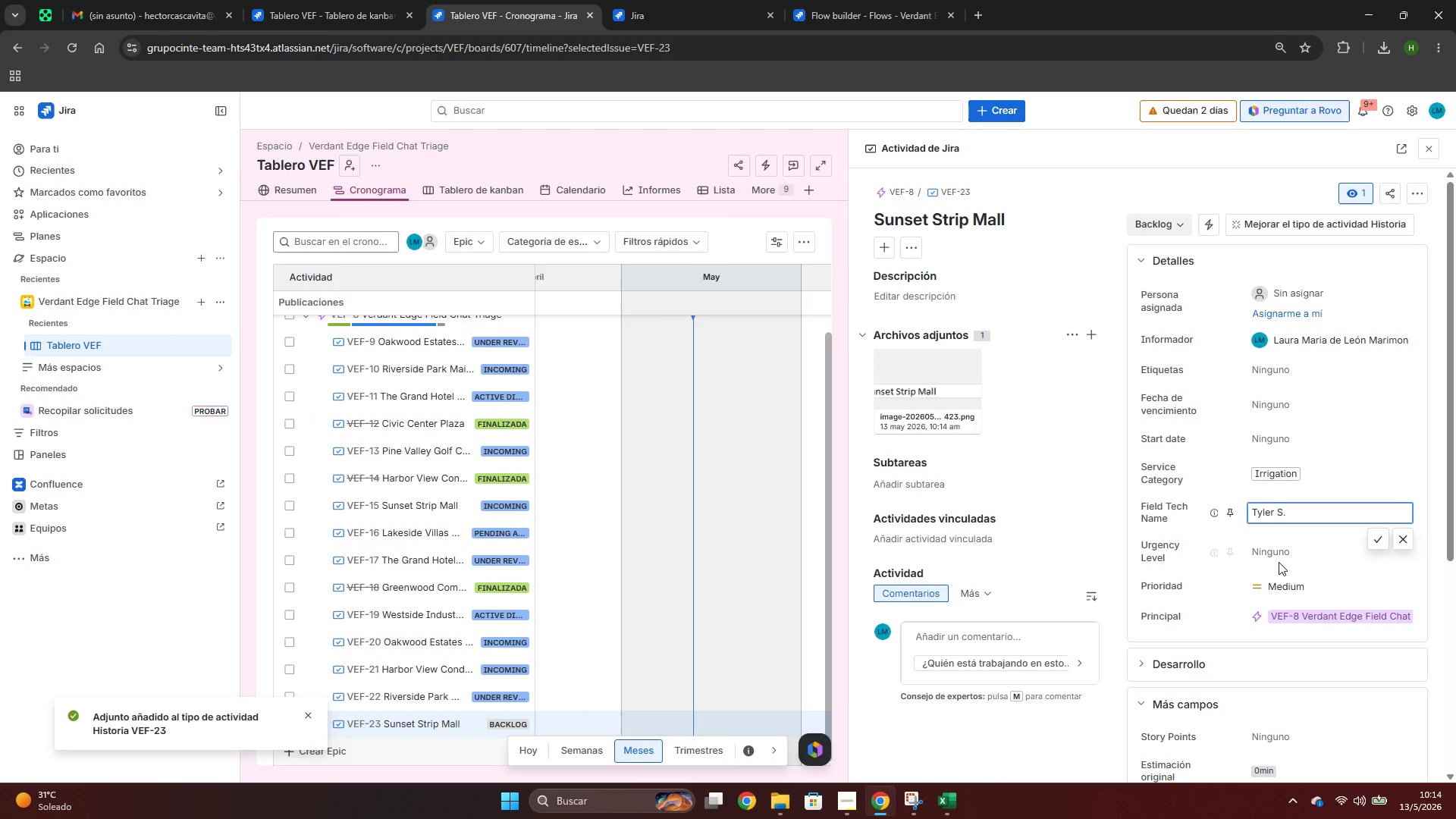 
left_click([1274, 554])
 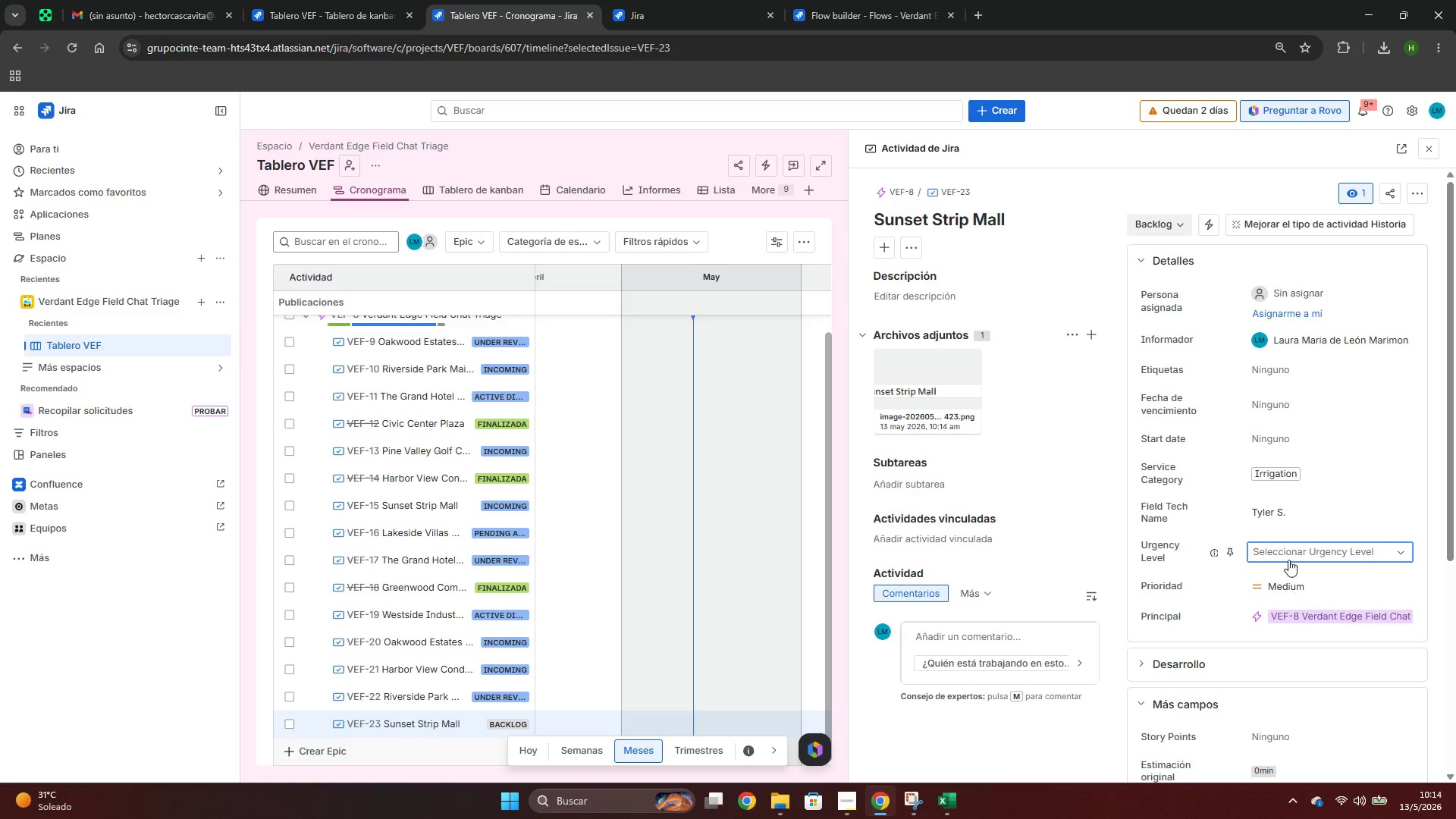 
left_click([1288, 558])
 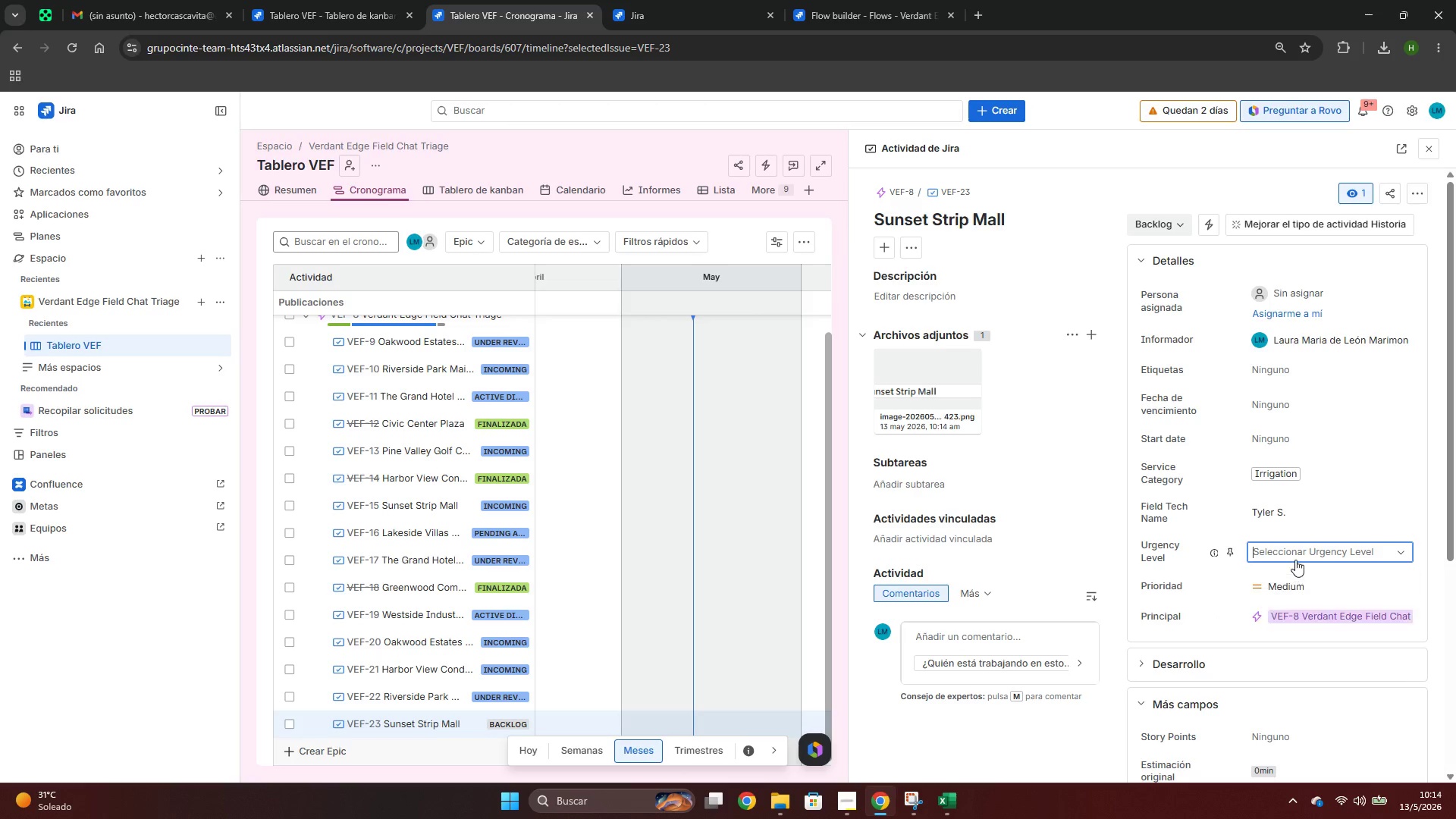 
double_click([1294, 559])
 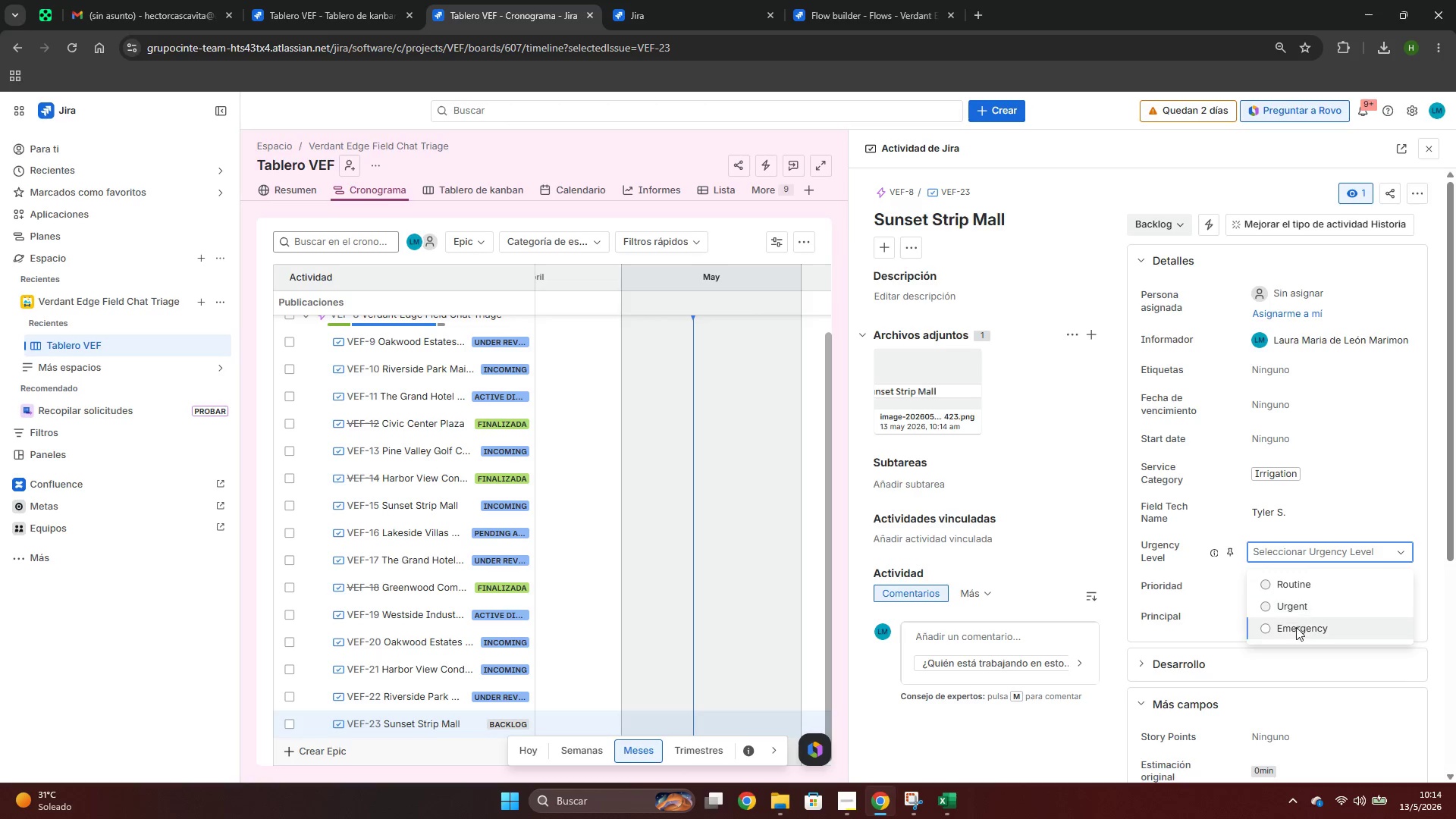 
left_click([1296, 627])
 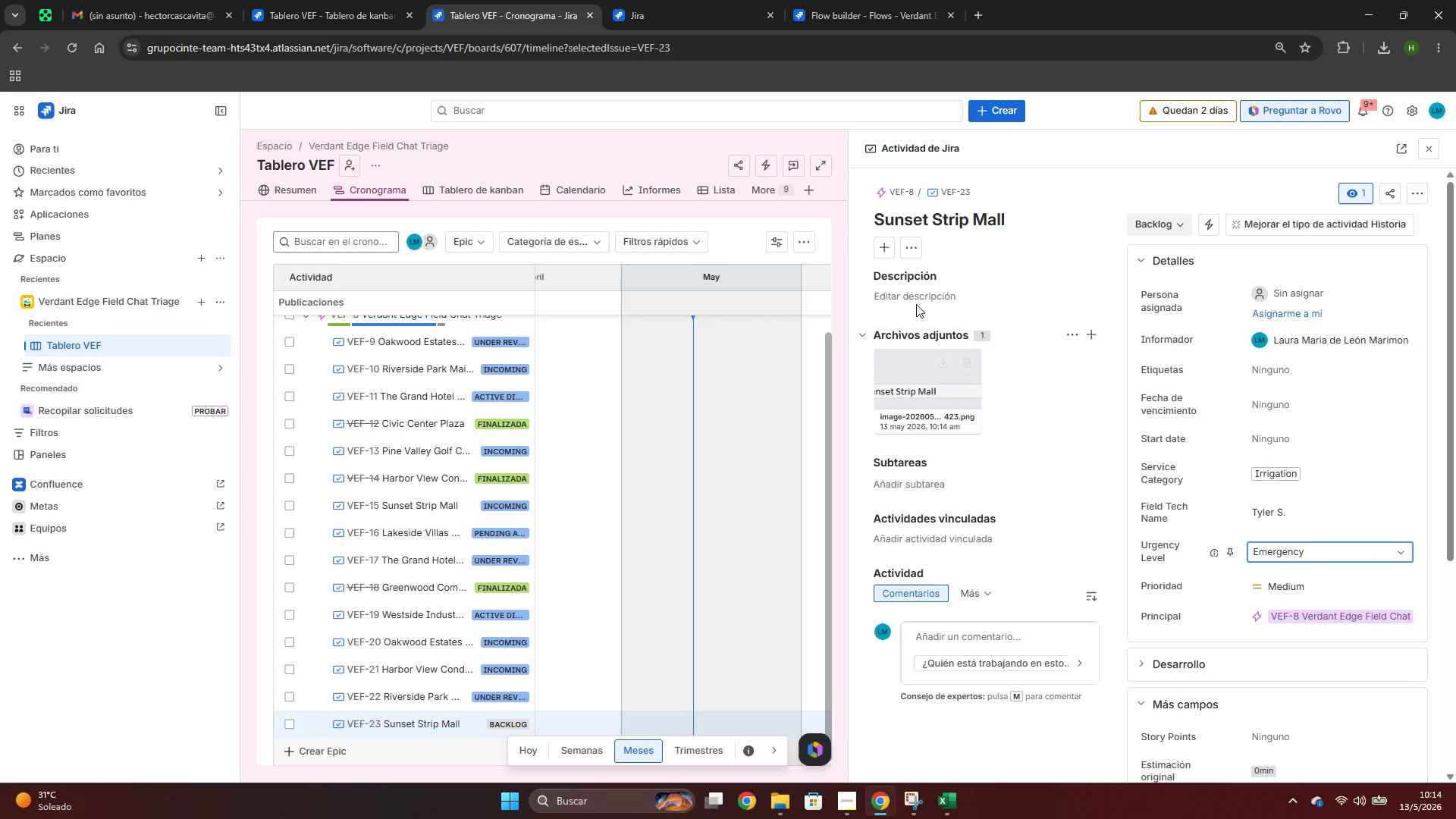 
left_click([915, 293])
 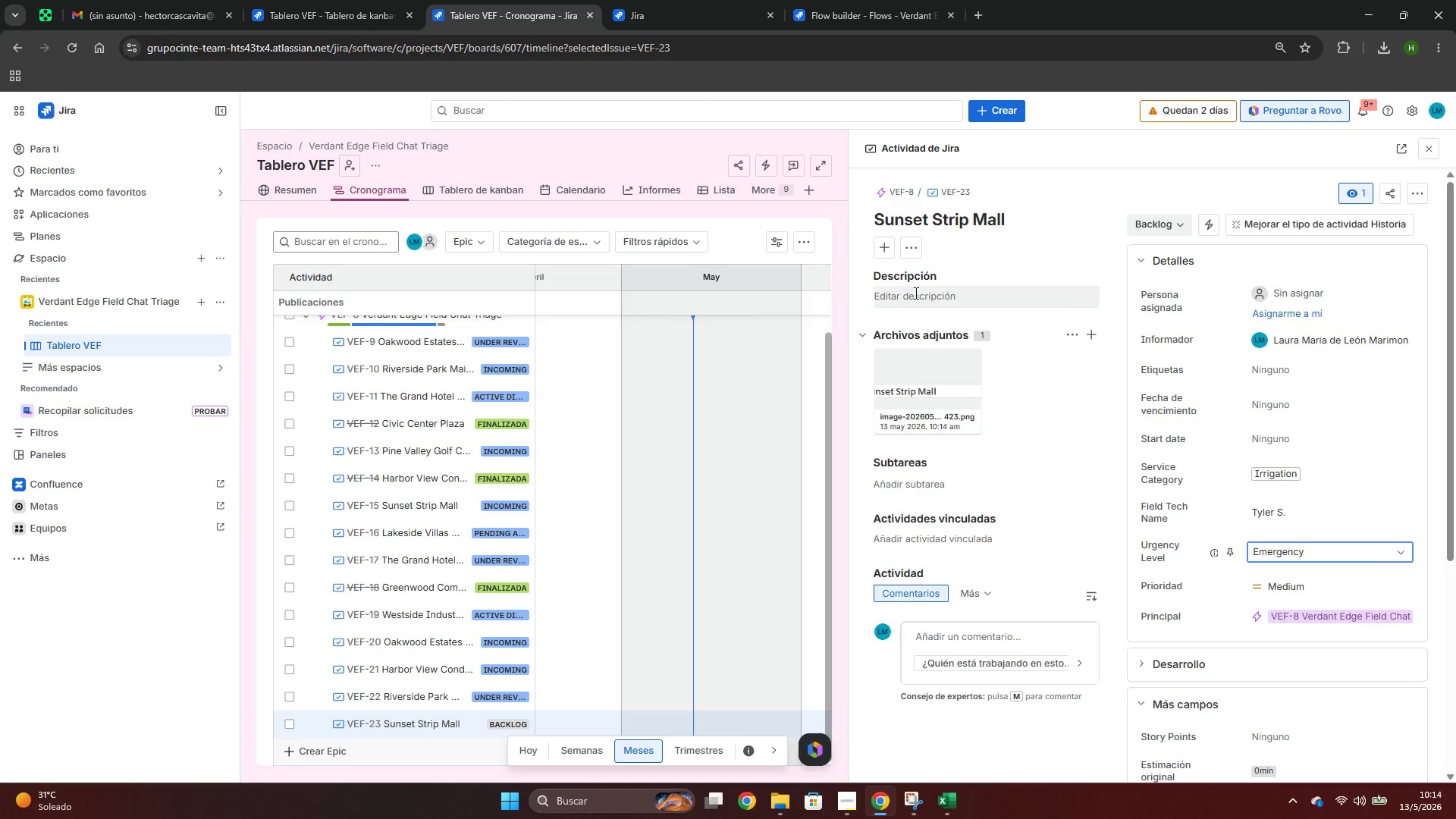 
key(Control+ControlLeft)
 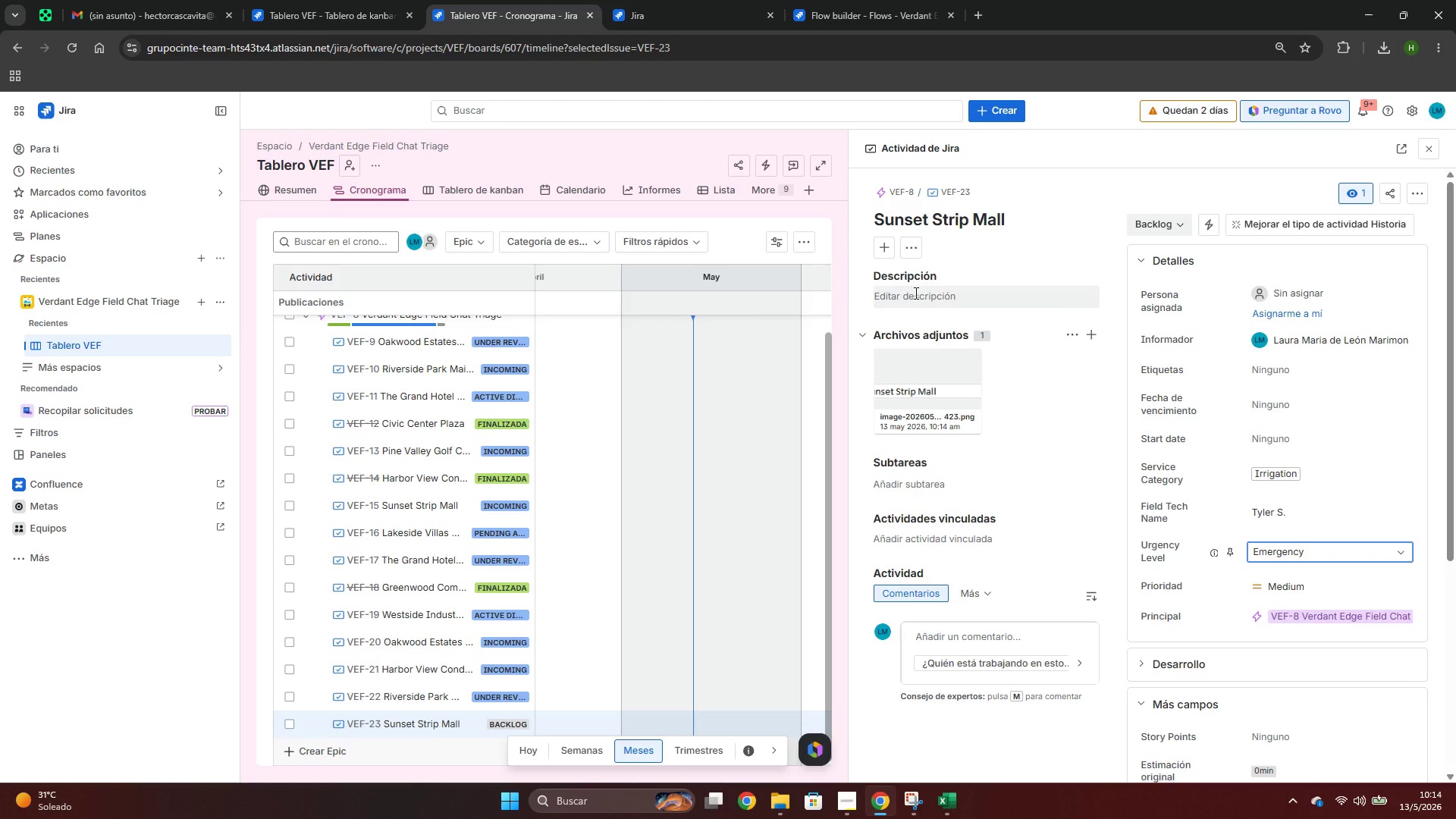 
key(Control+V)
 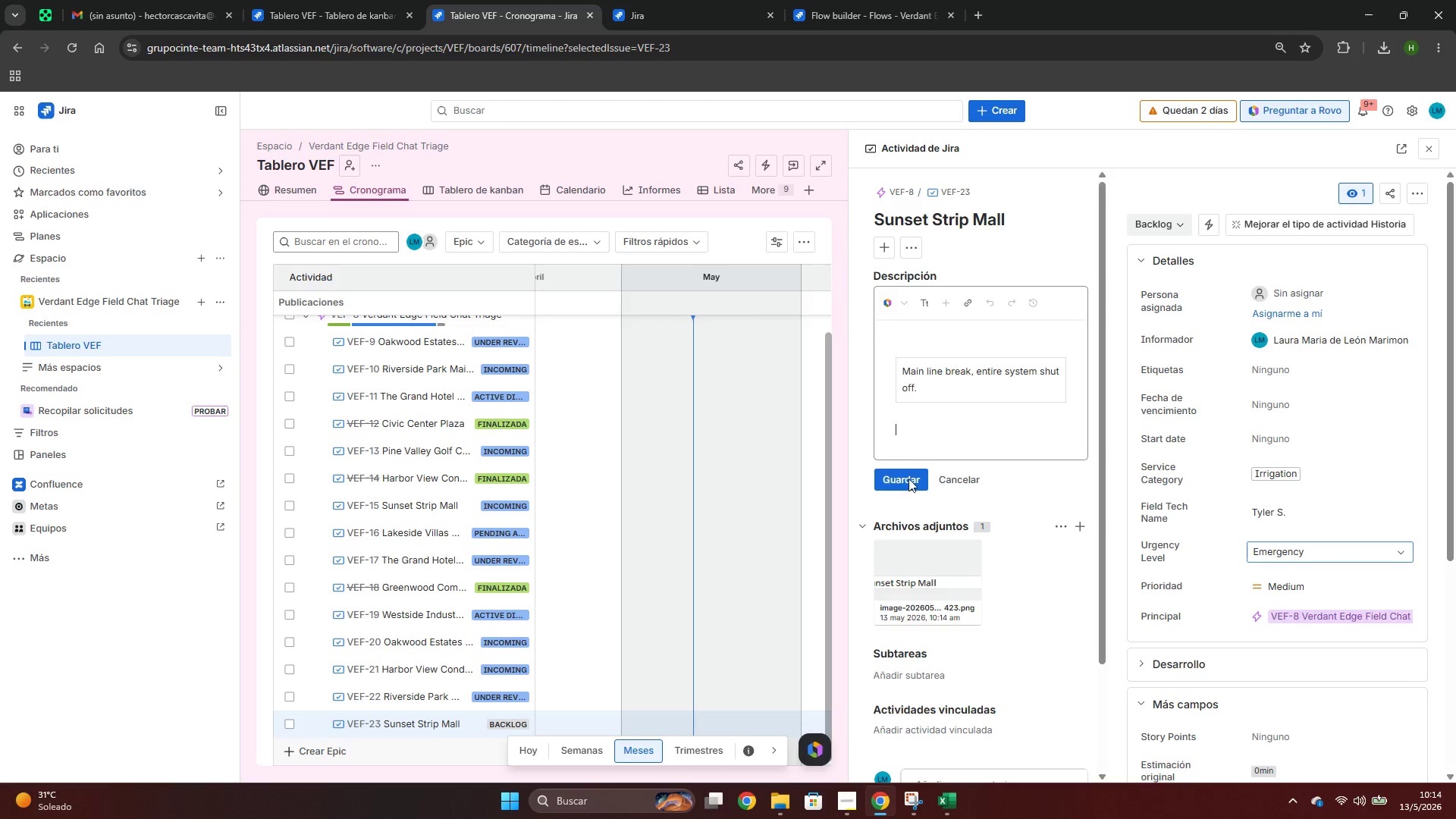 
left_click([905, 480])
 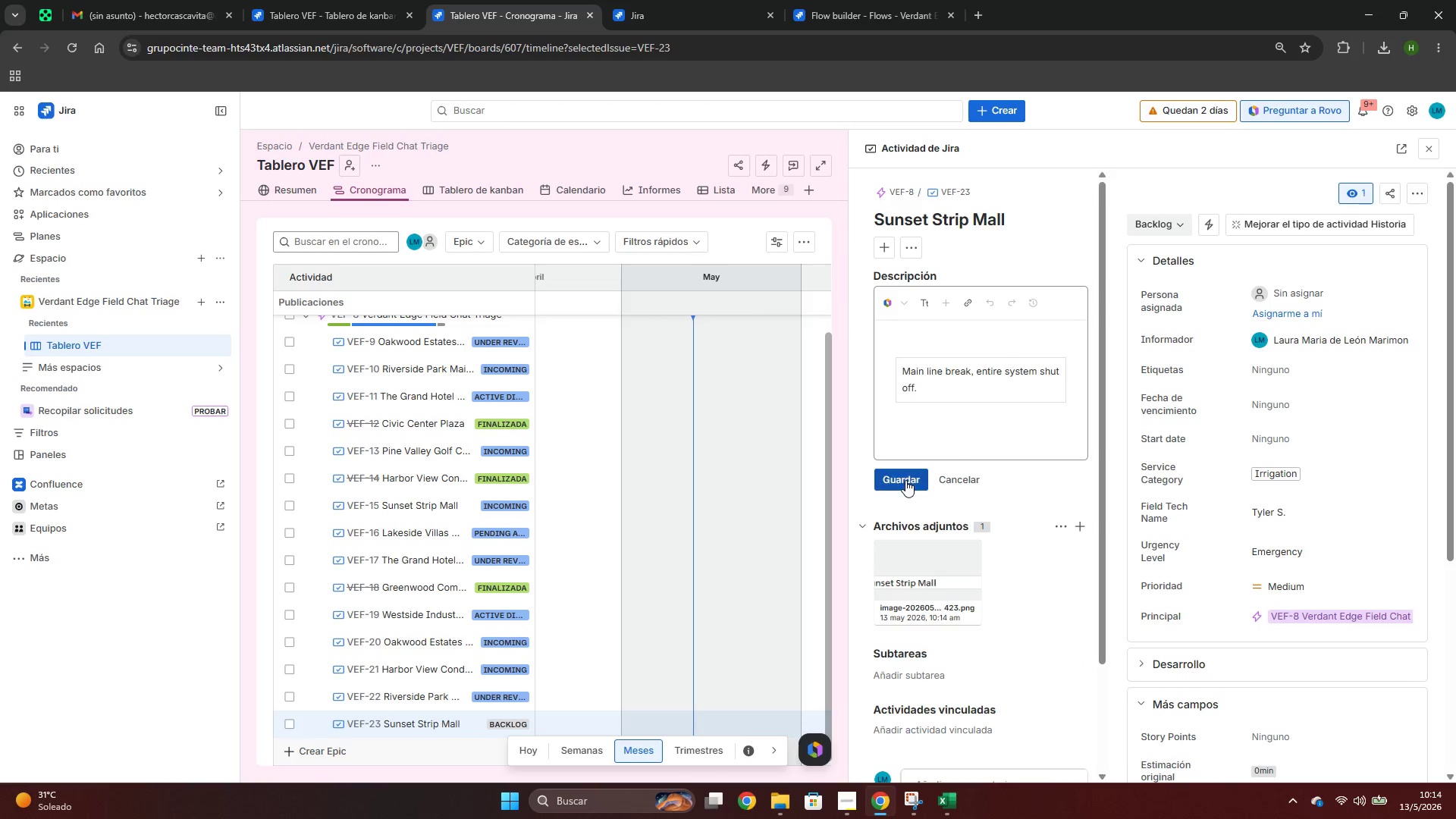 
key(Alt+AltLeft)
 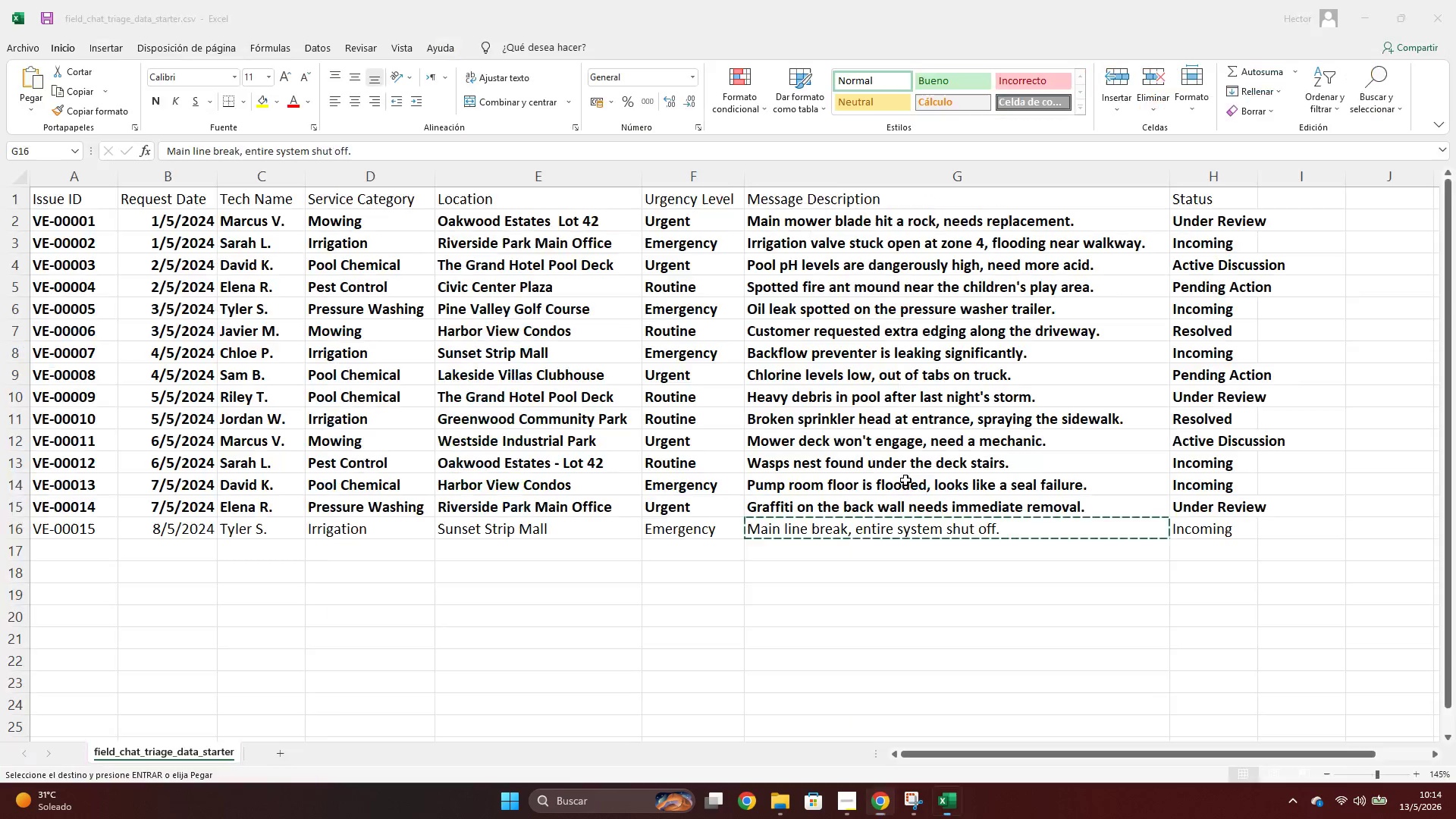 
key(Alt+Tab)
 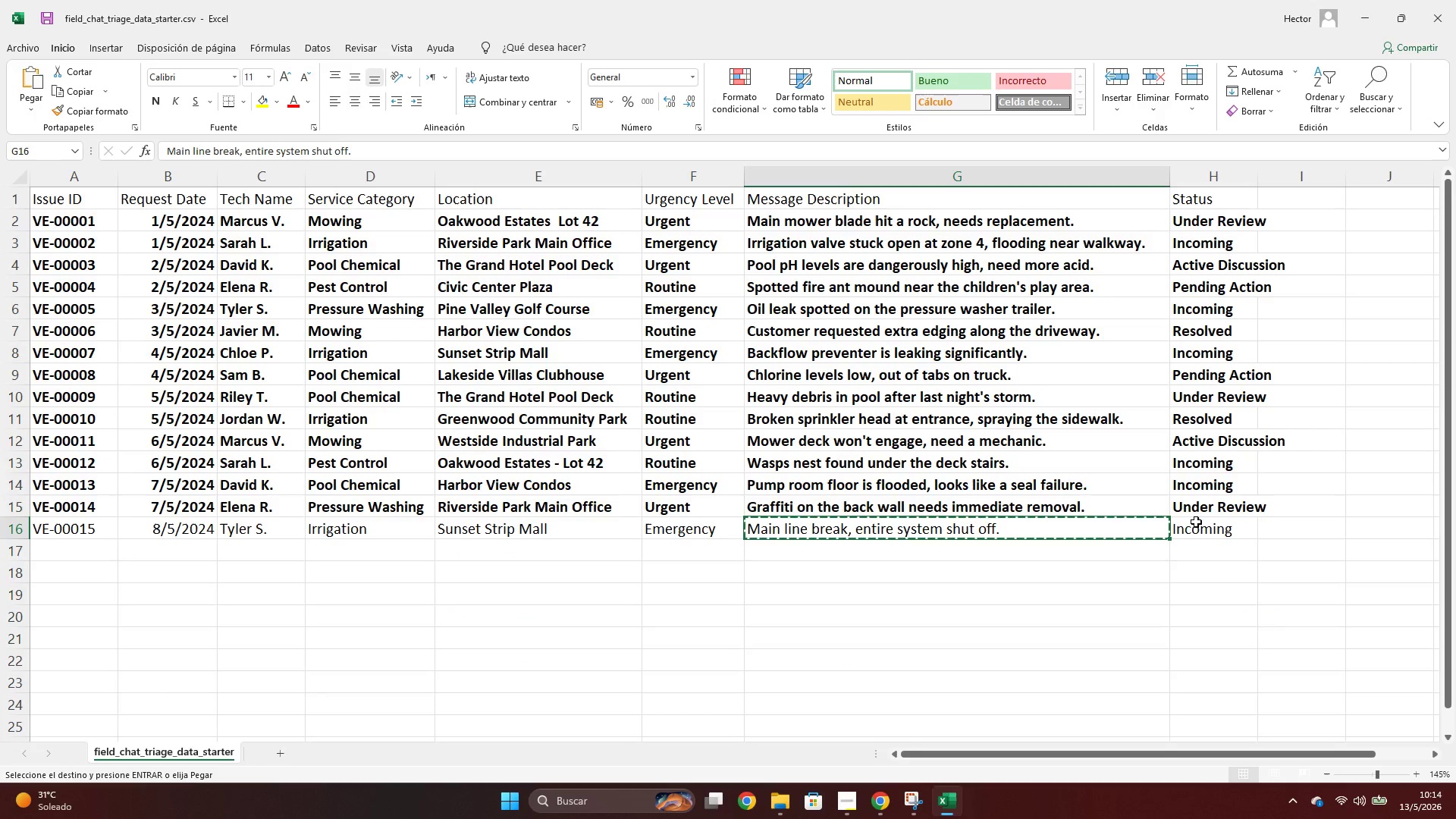 
key(Alt+AltLeft)
 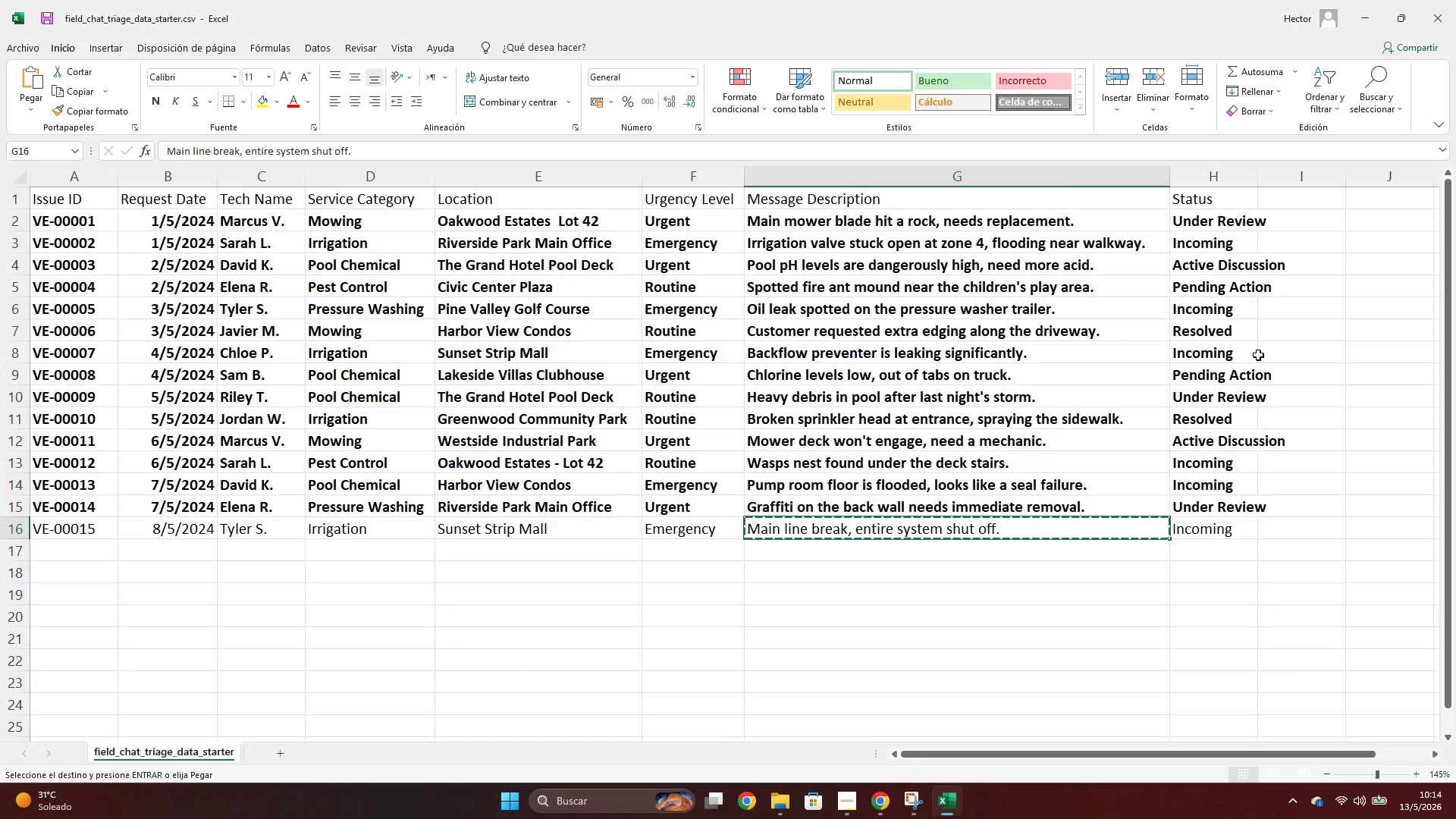 
key(Alt+Tab)
 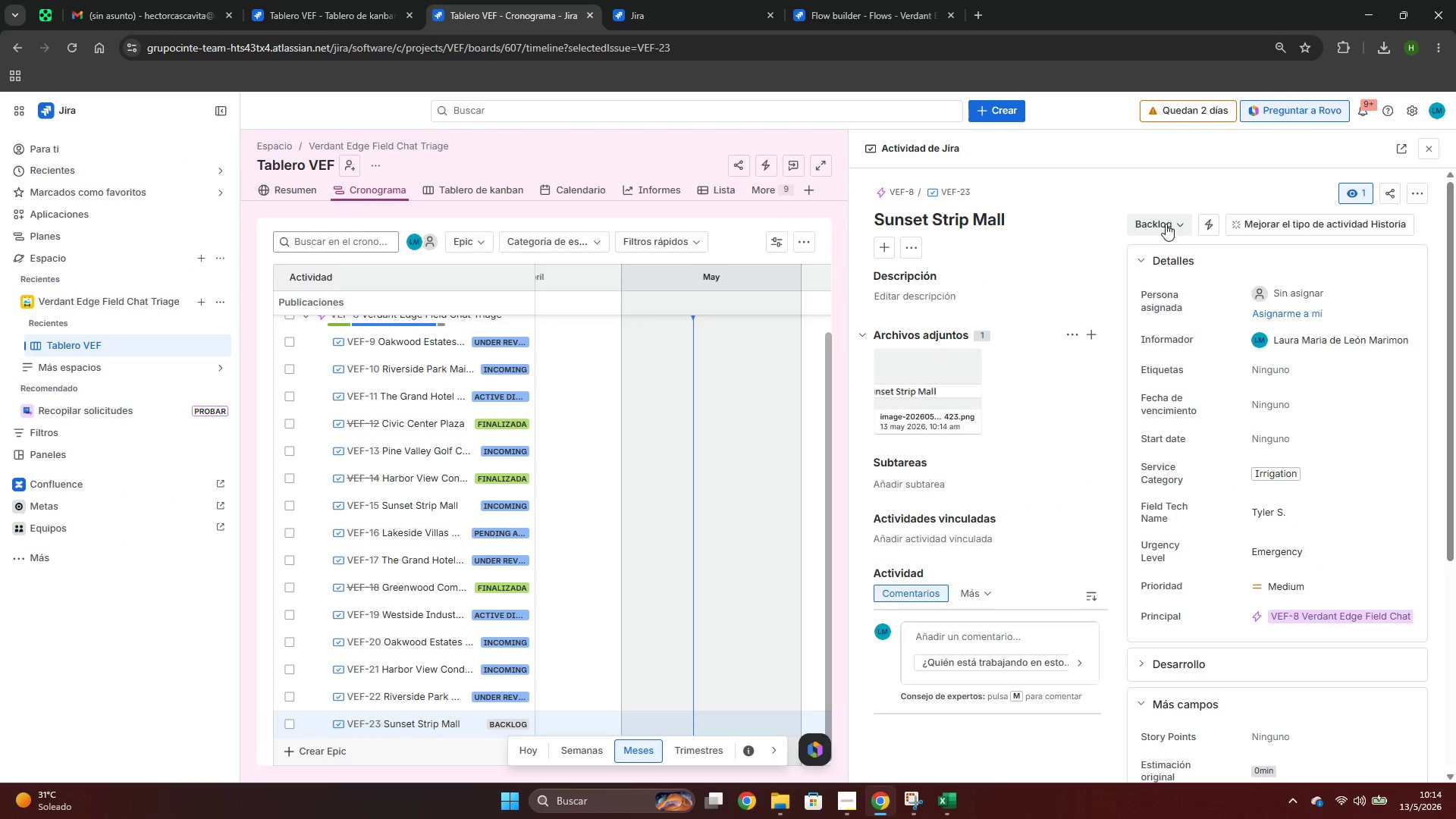 
left_click([1166, 224])
 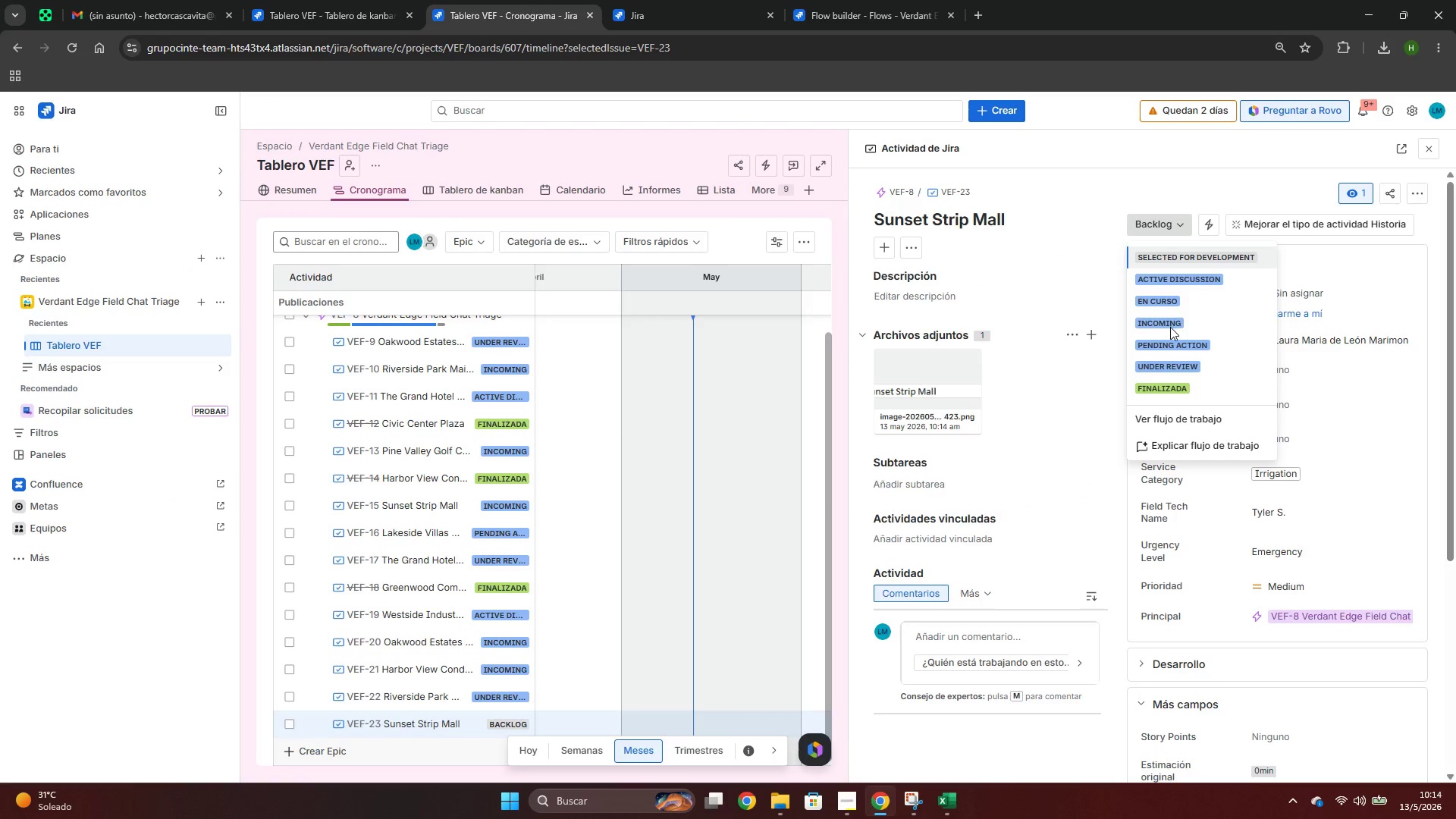 
left_click([1164, 321])
 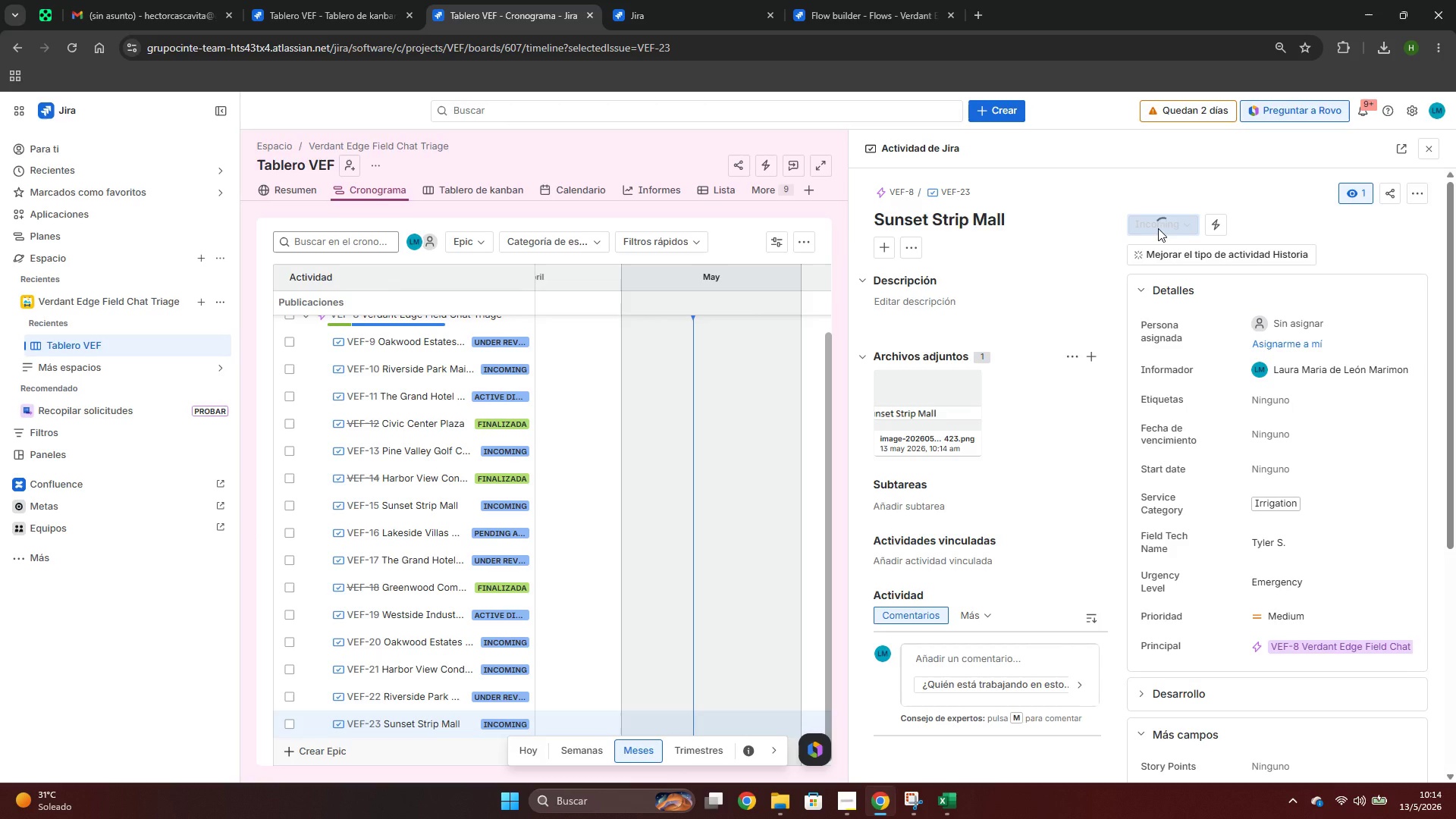 
left_click([1162, 231])
 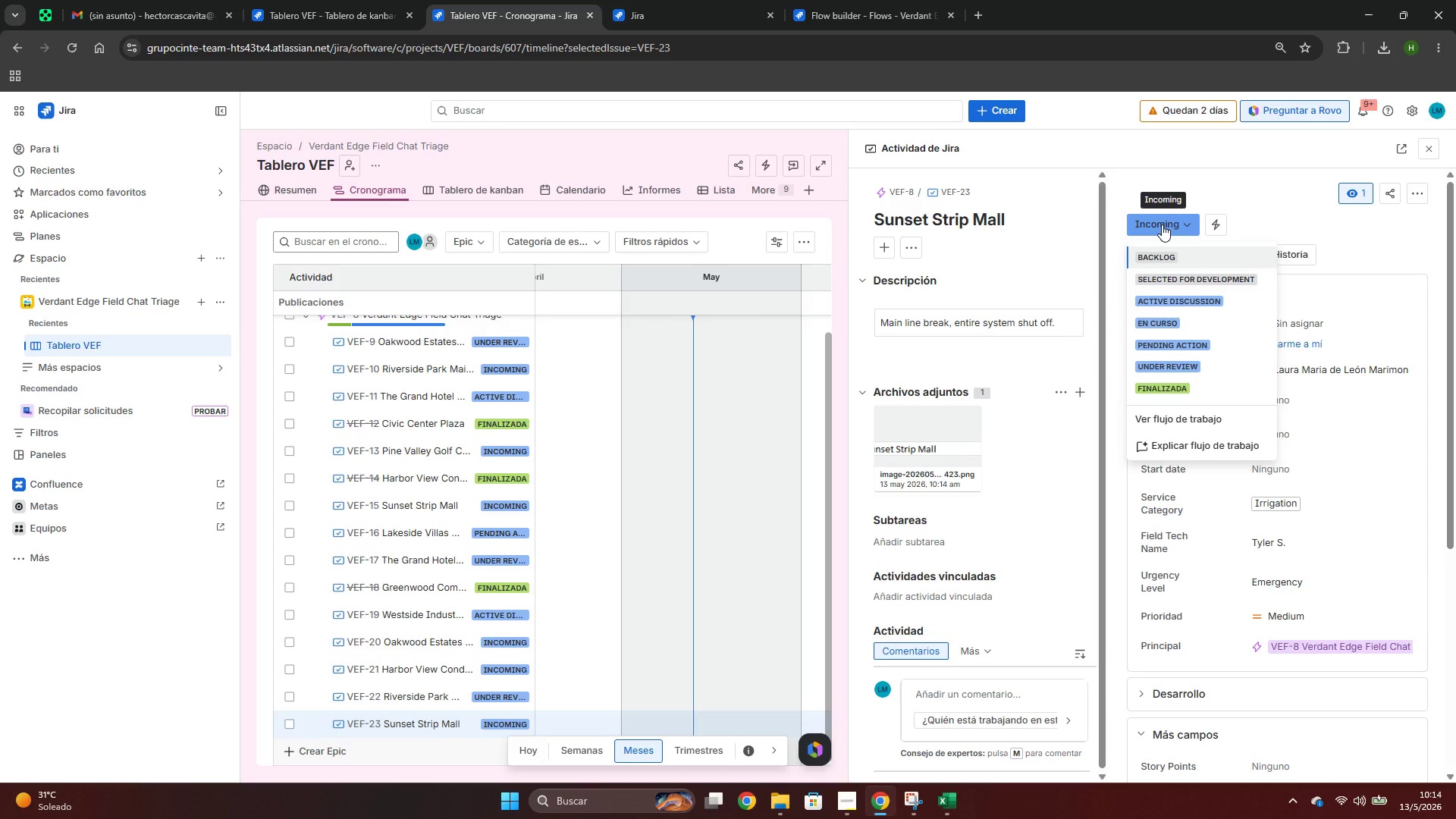 
left_click([1161, 222])
 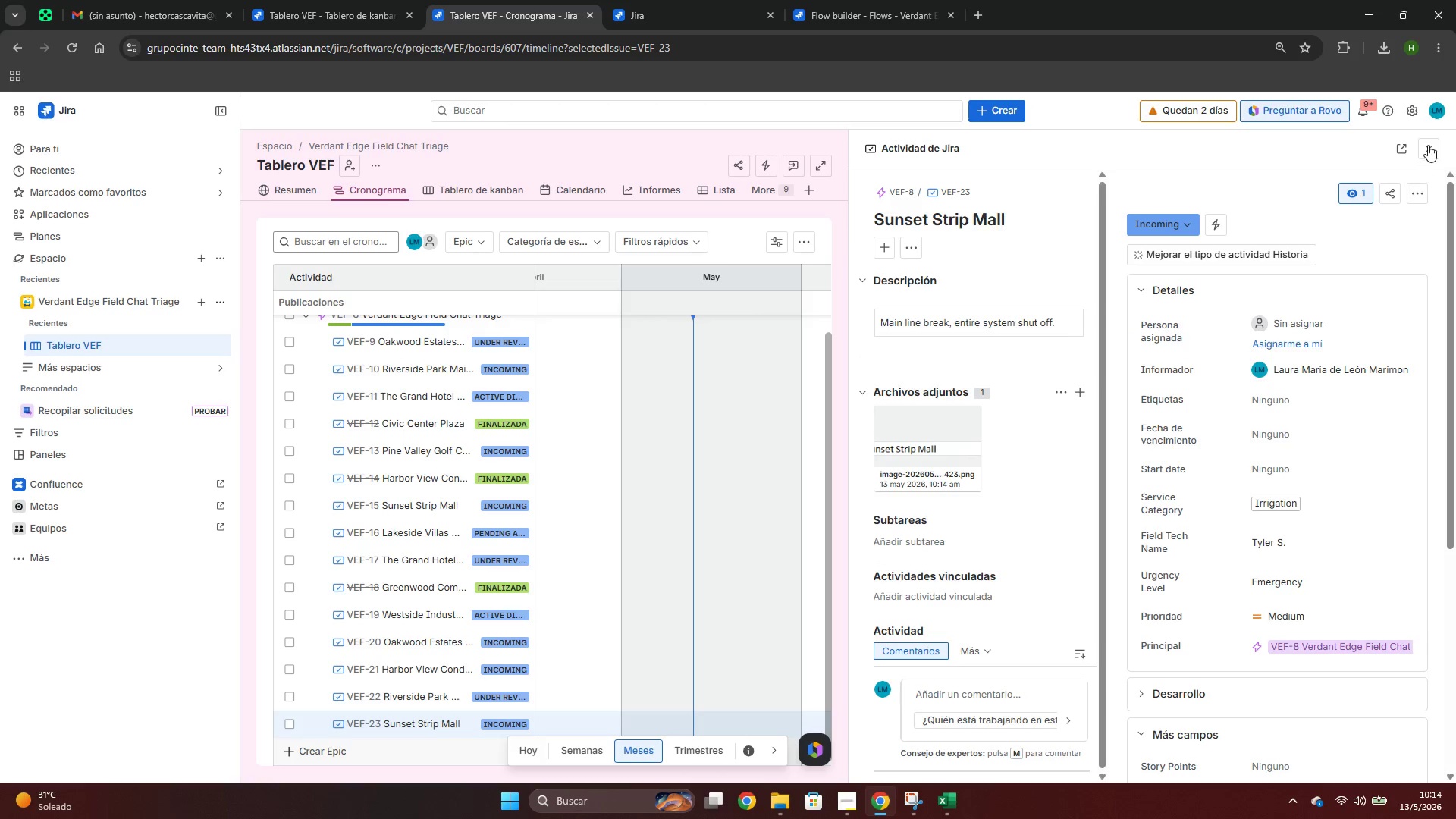 
left_click([1428, 144])
 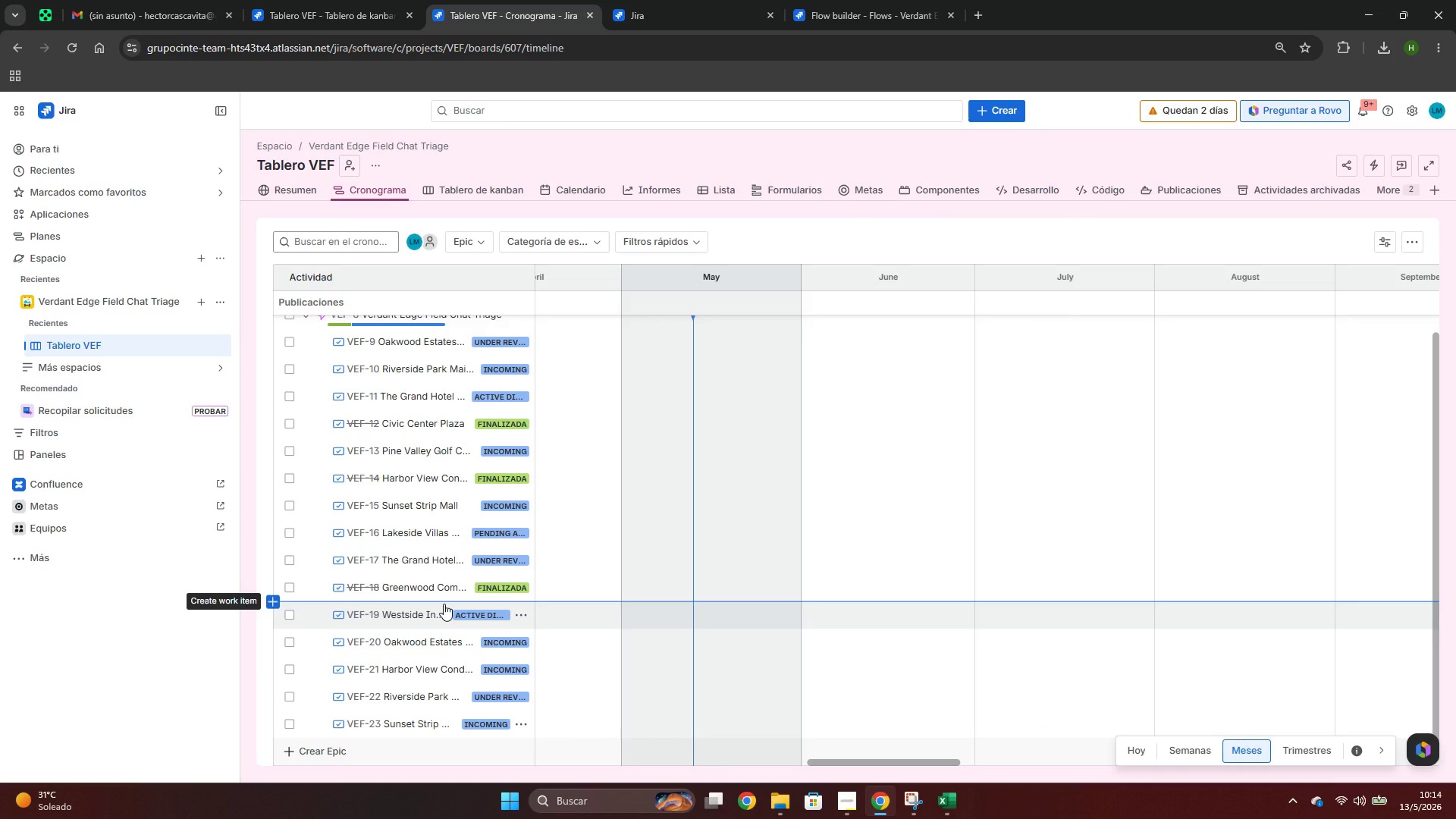 
scroll: coordinate [447, 616], scroll_direction: up, amount: 6.0
 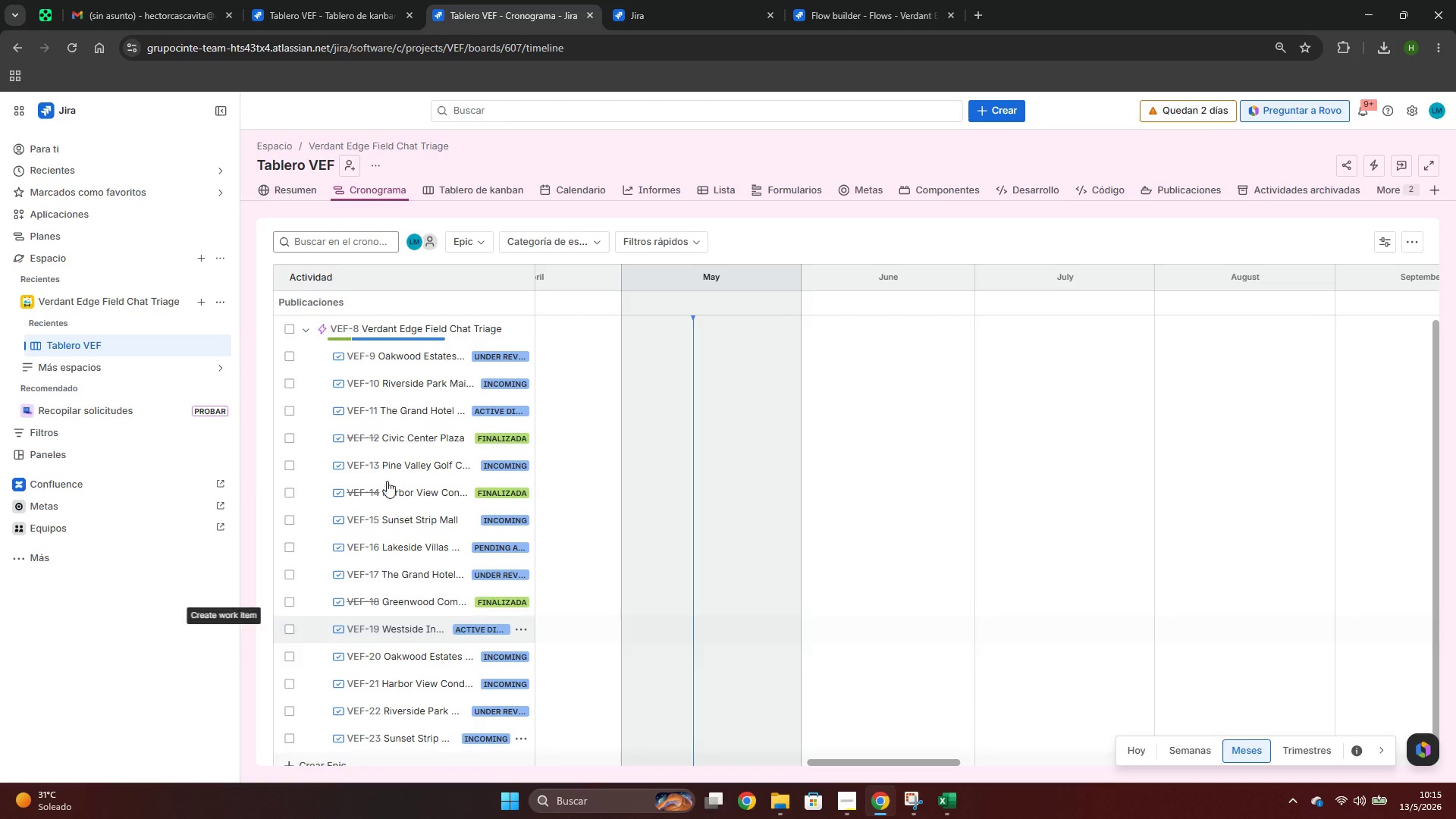 
scroll: coordinate [379, 497], scroll_direction: down, amount: 2.0
 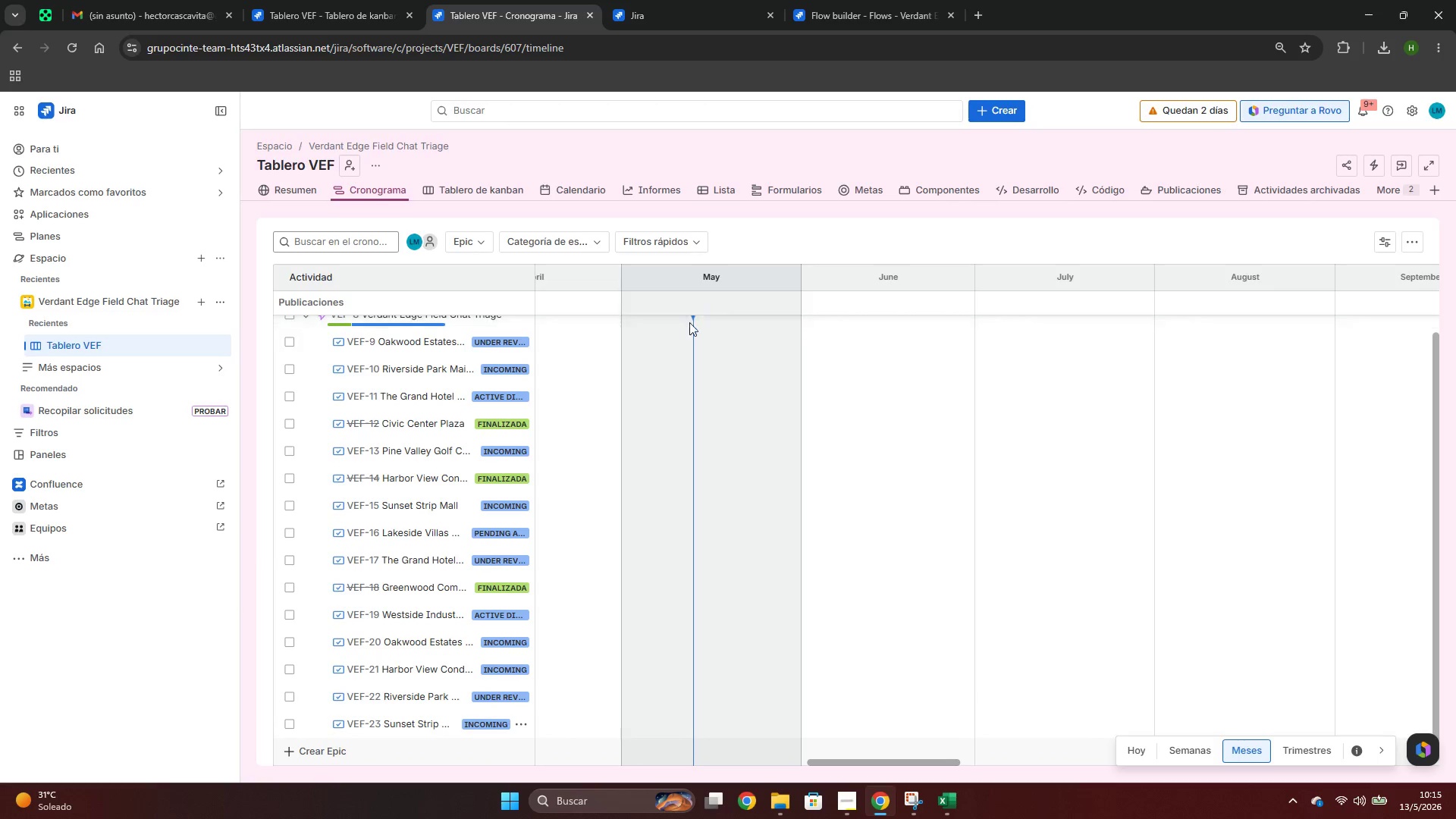 
left_click([667, 326])
 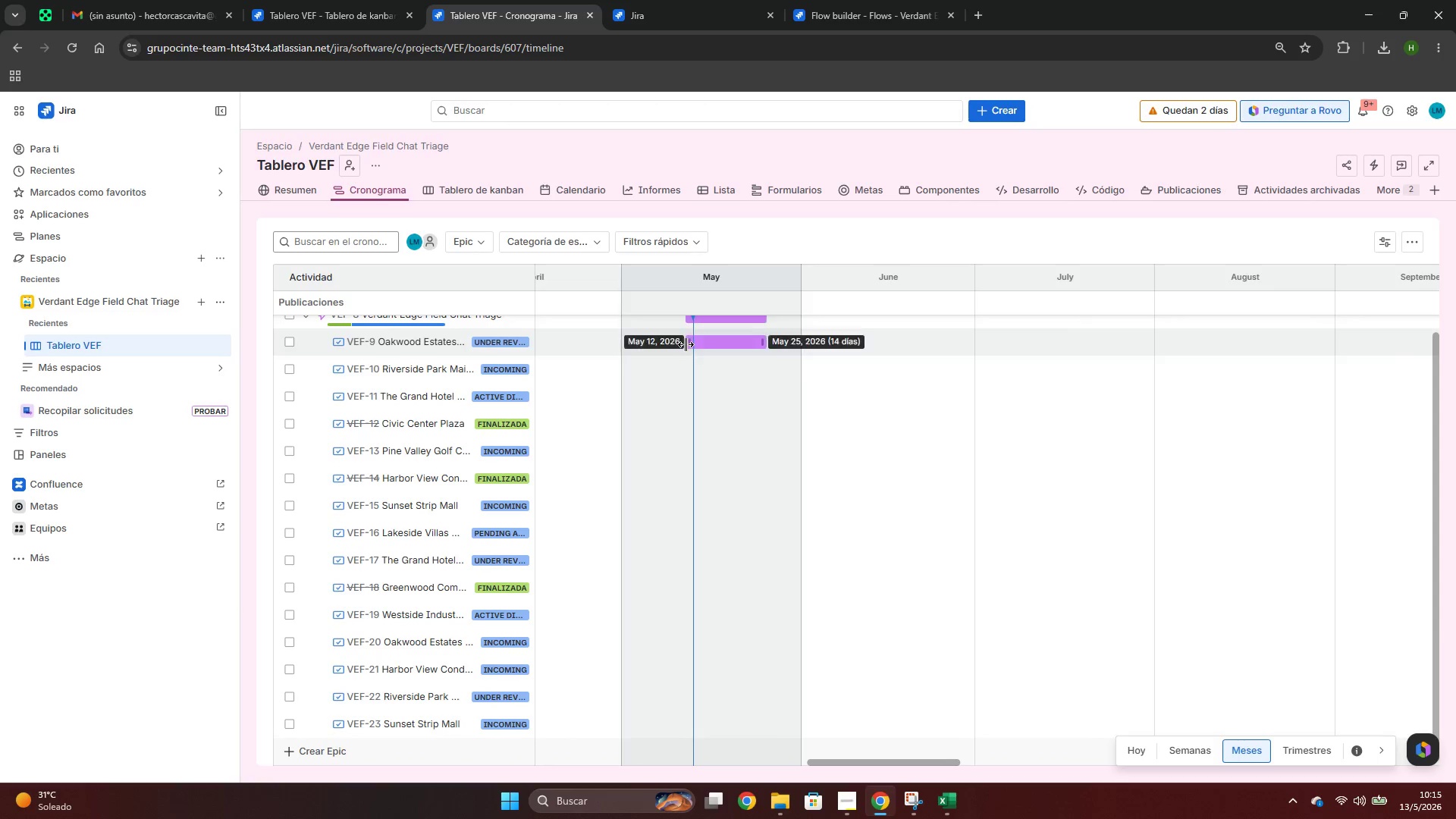 
scroll: coordinate [676, 398], scroll_direction: up, amount: 5.0
 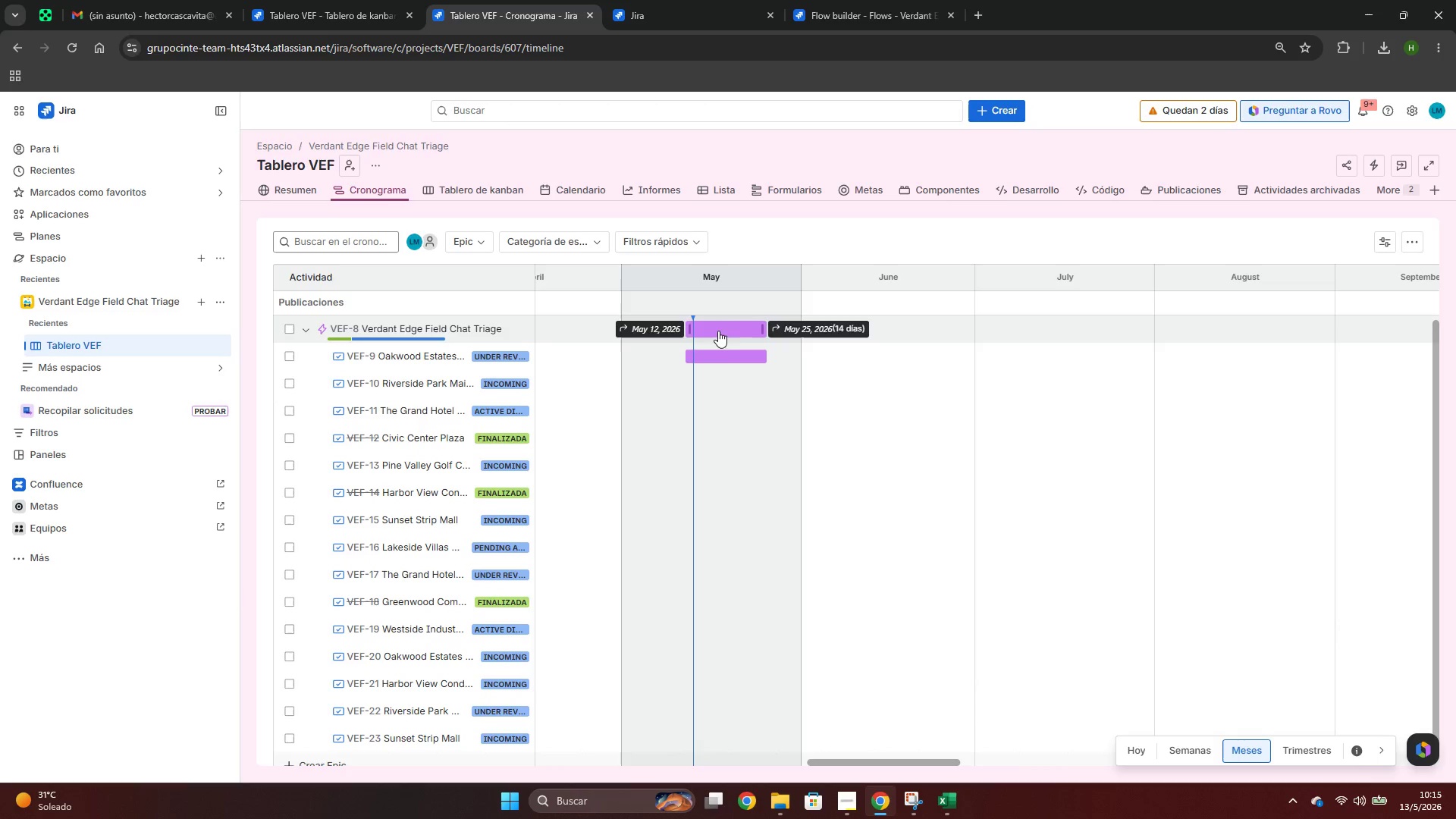 
left_click_drag(start_coordinate=[735, 331], to_coordinate=[742, 330])
 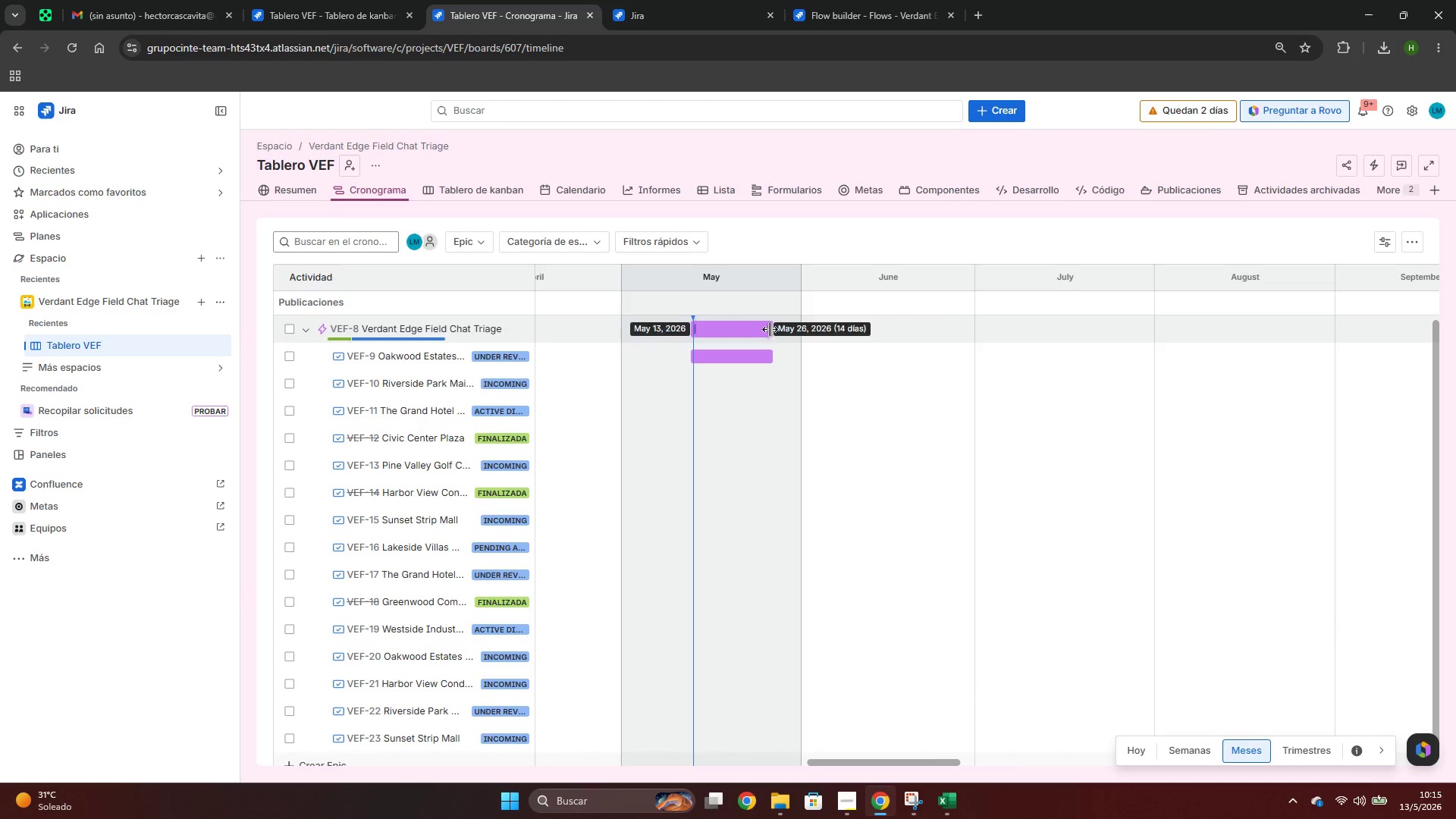 
scroll: coordinate [702, 331], scroll_direction: up, amount: 2.0
 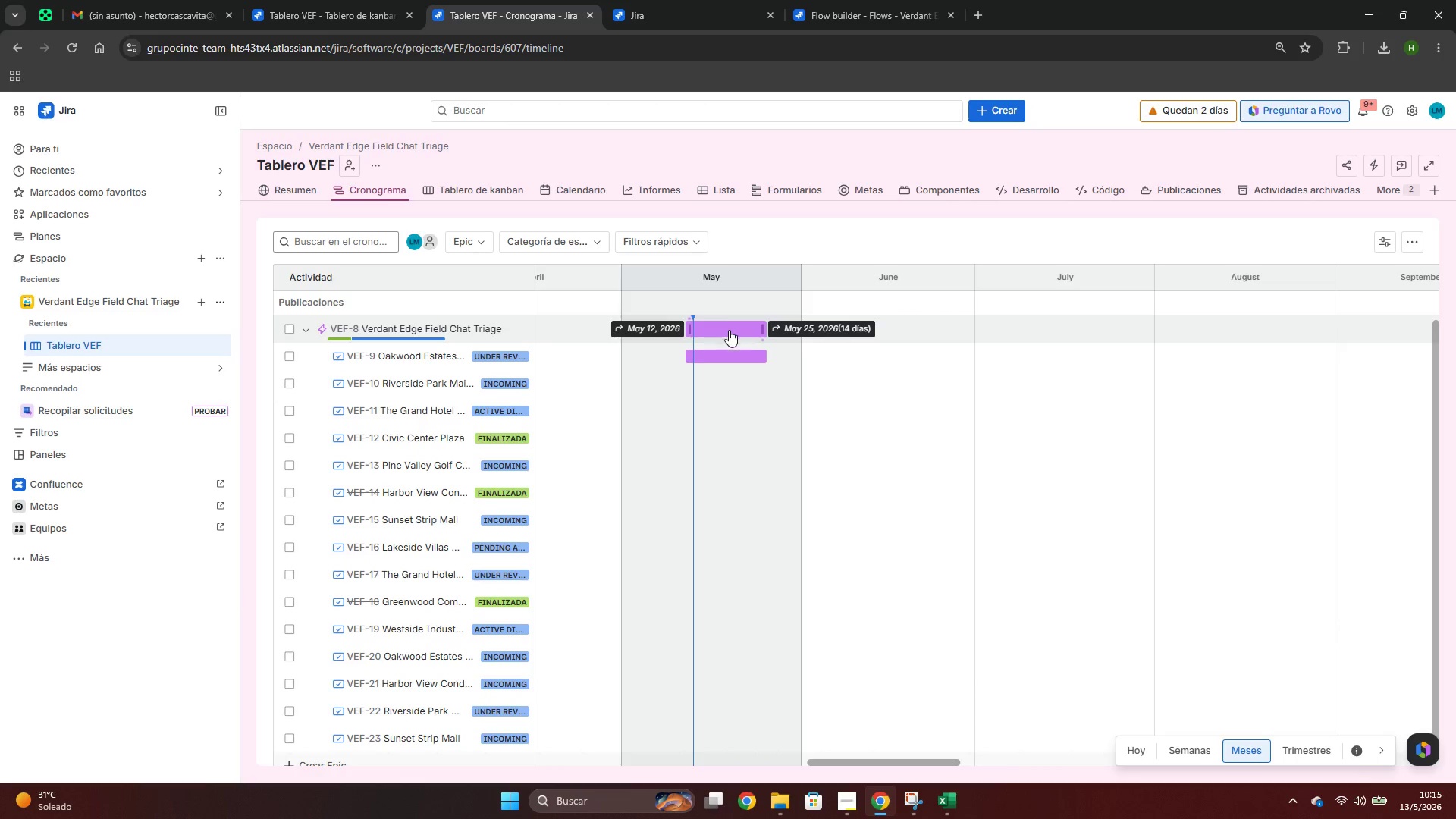 
left_click_drag(start_coordinate=[770, 329], to_coordinate=[819, 331])
 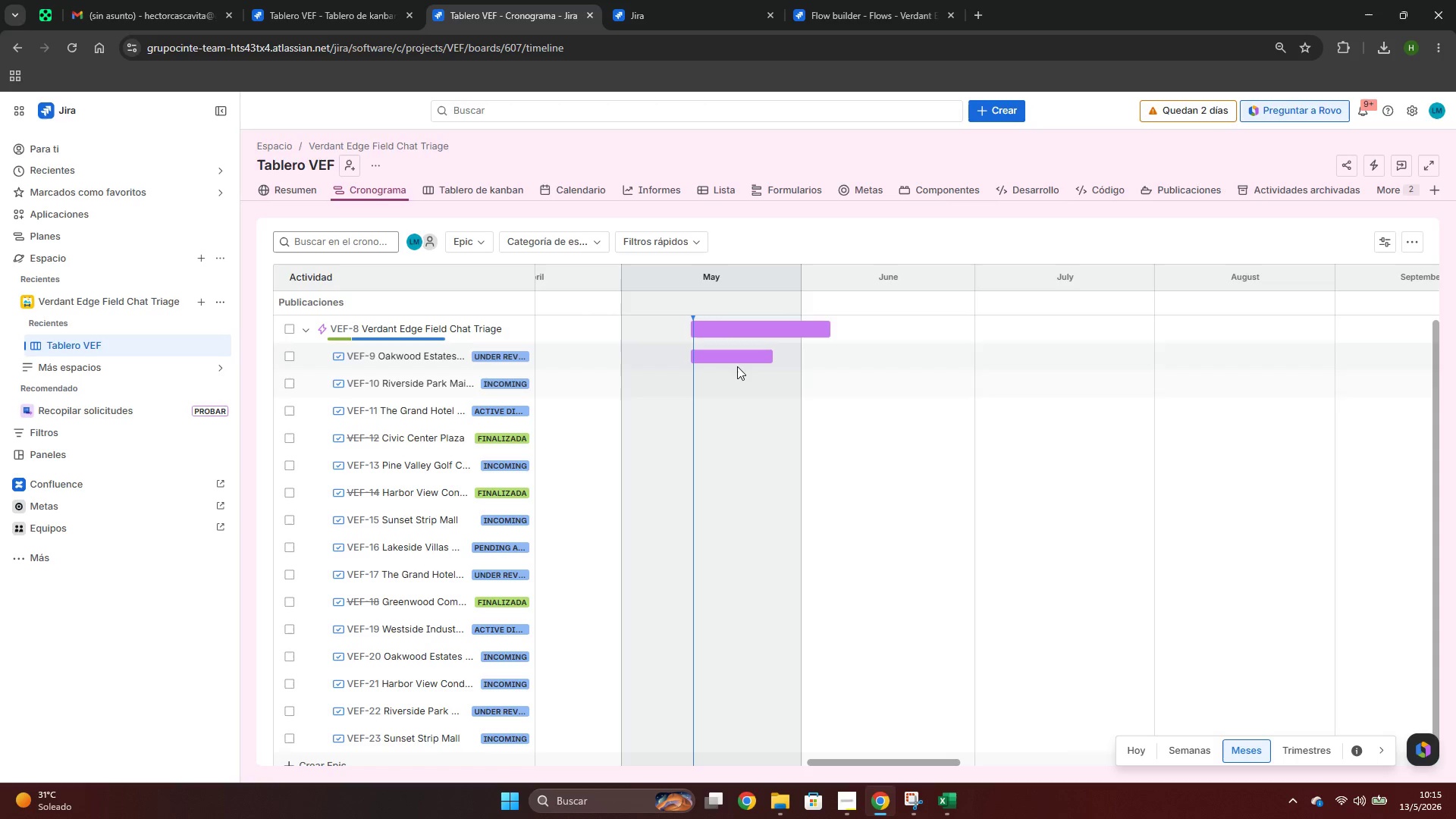 
double_click([731, 381])
 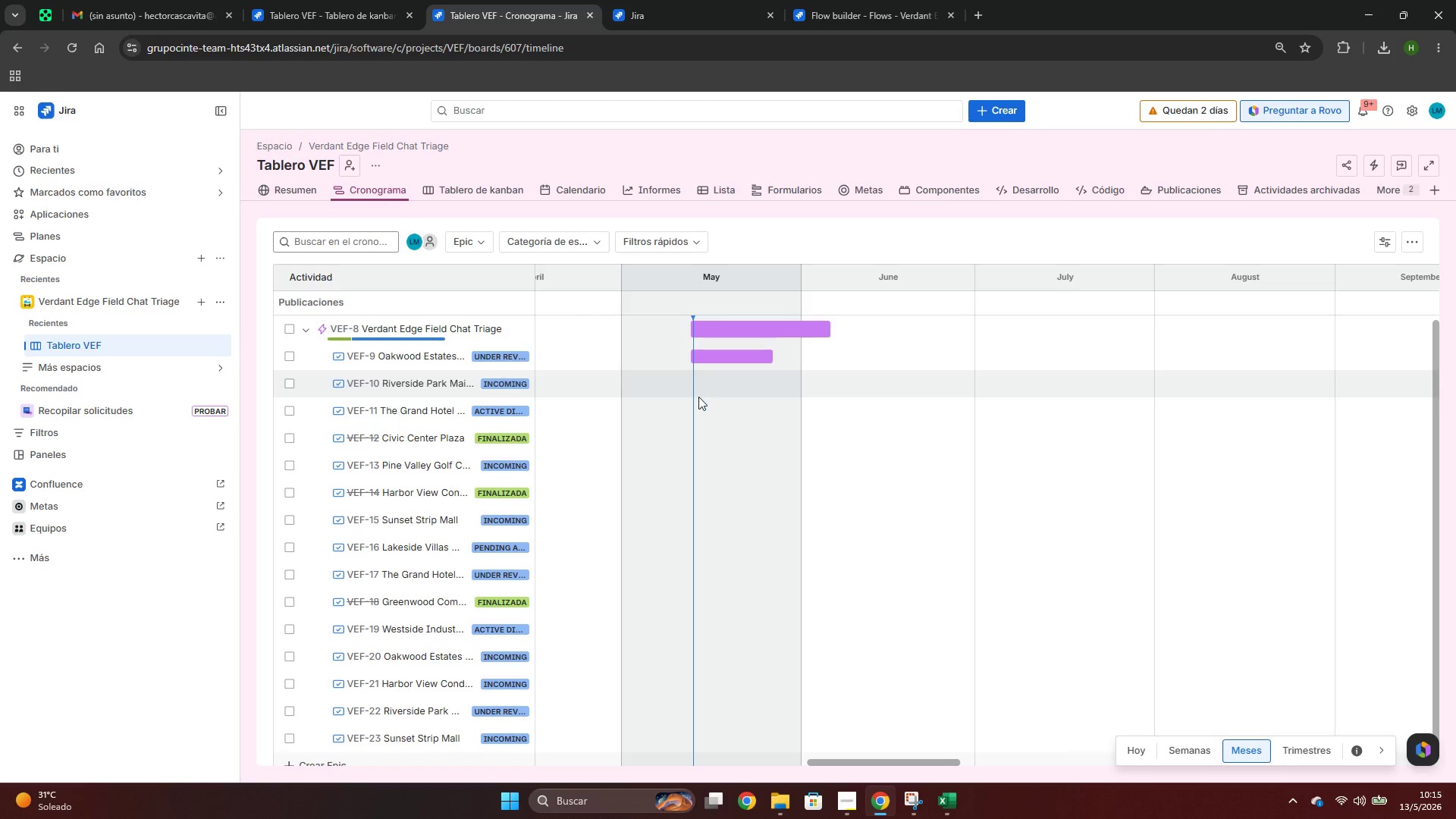 
triple_click([698, 397])
 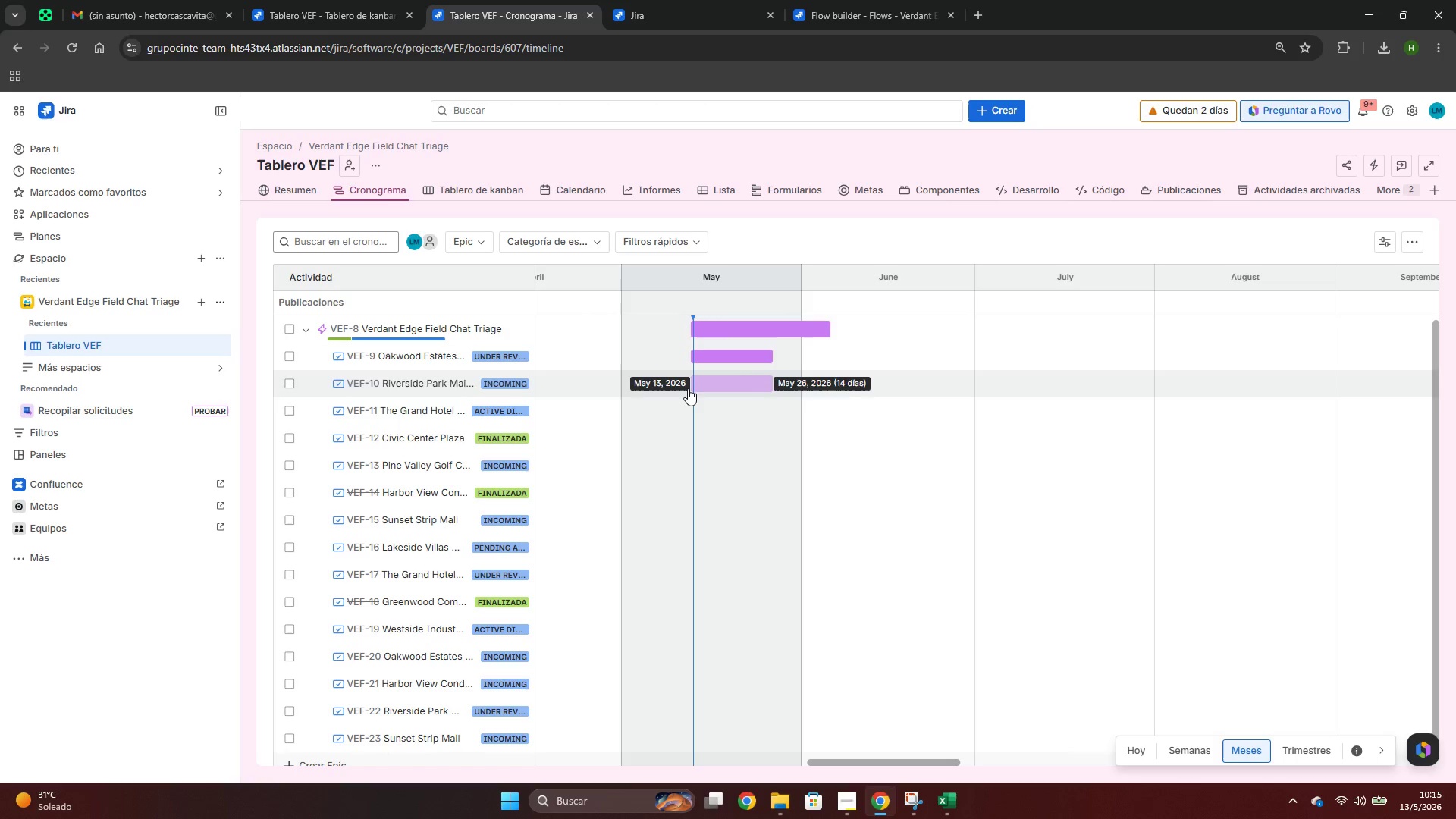 
left_click([681, 388])
 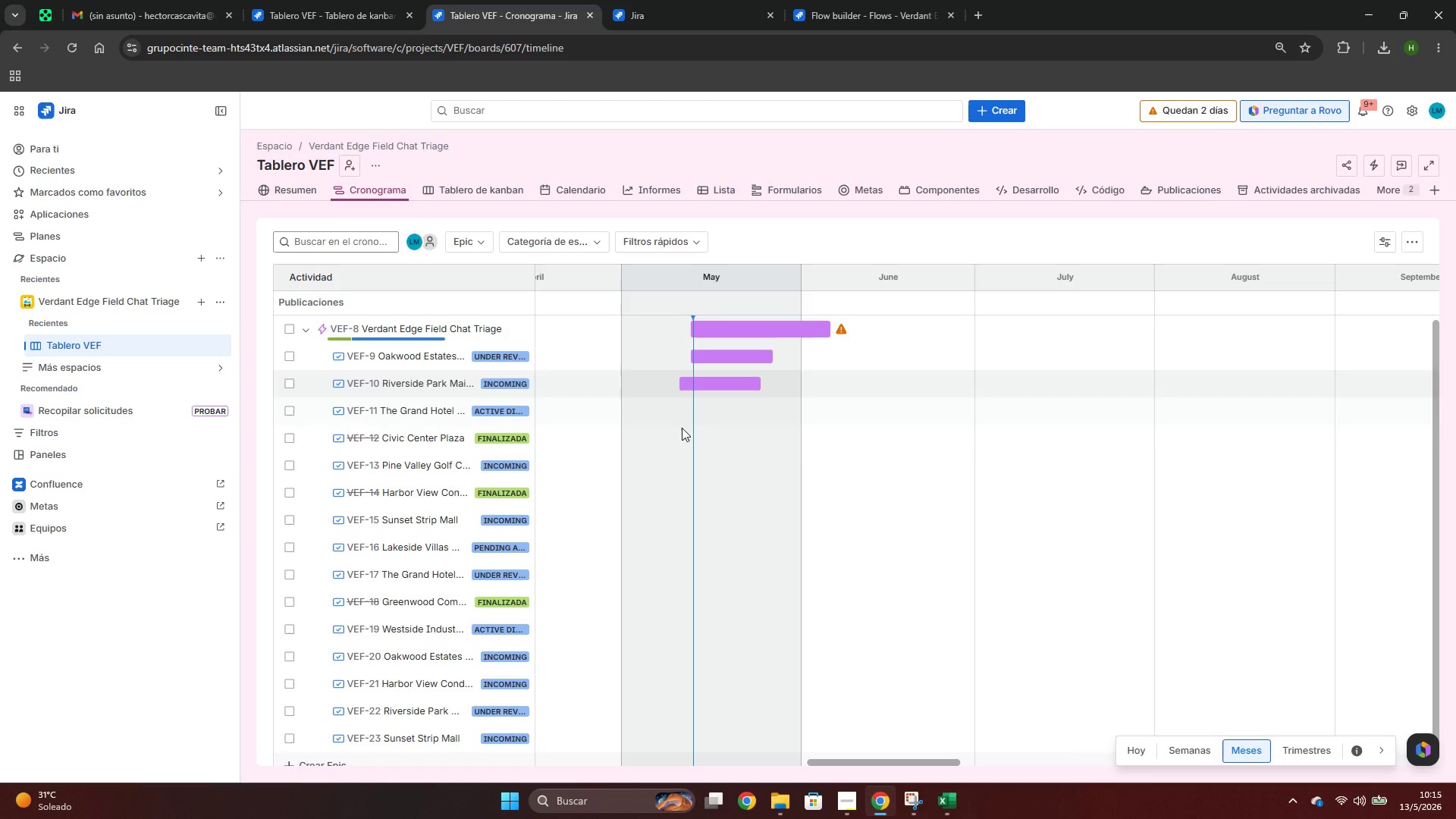 
left_click_drag(start_coordinate=[682, 429], to_coordinate=[686, 429])
 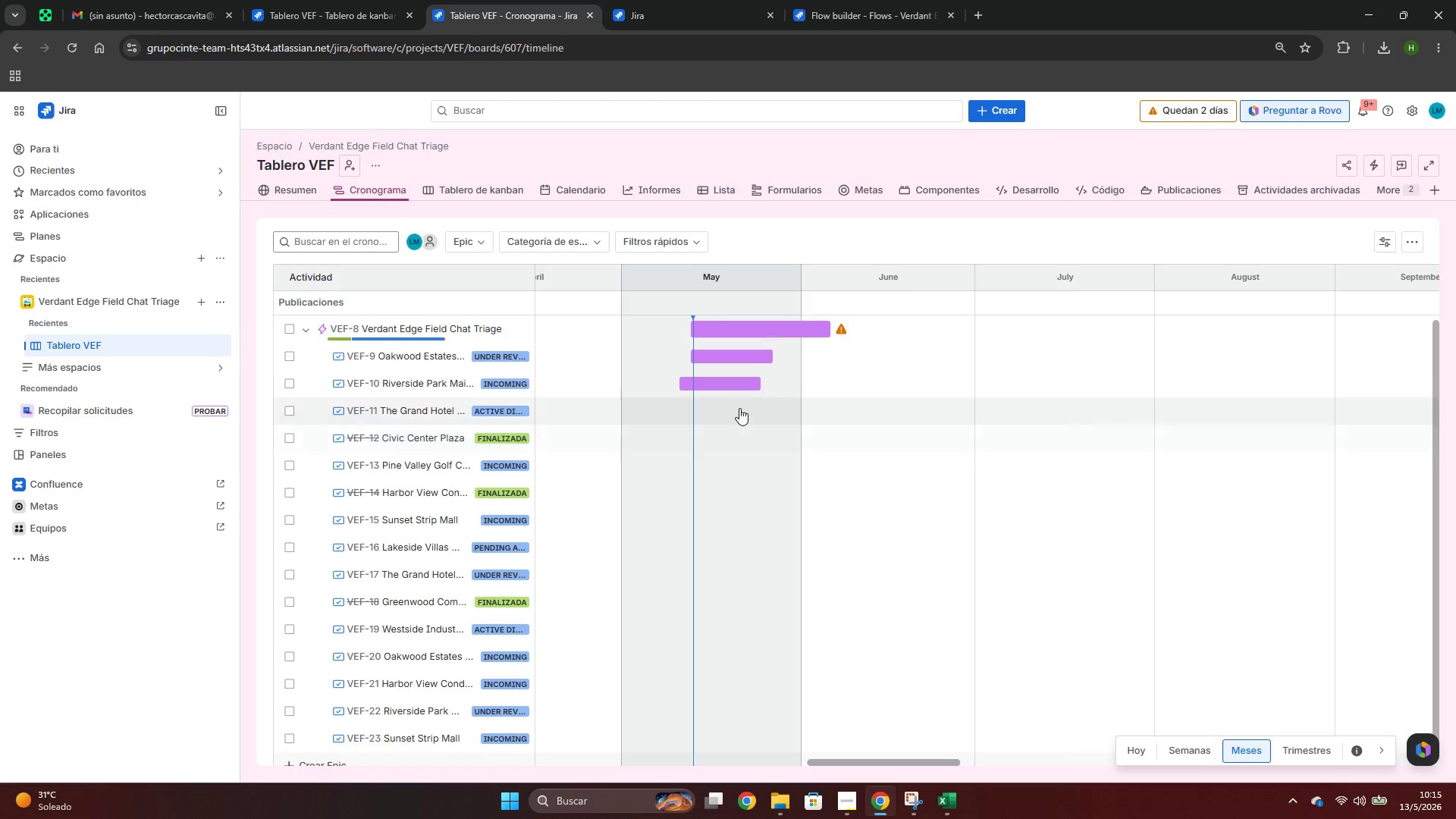 
double_click([739, 408])
 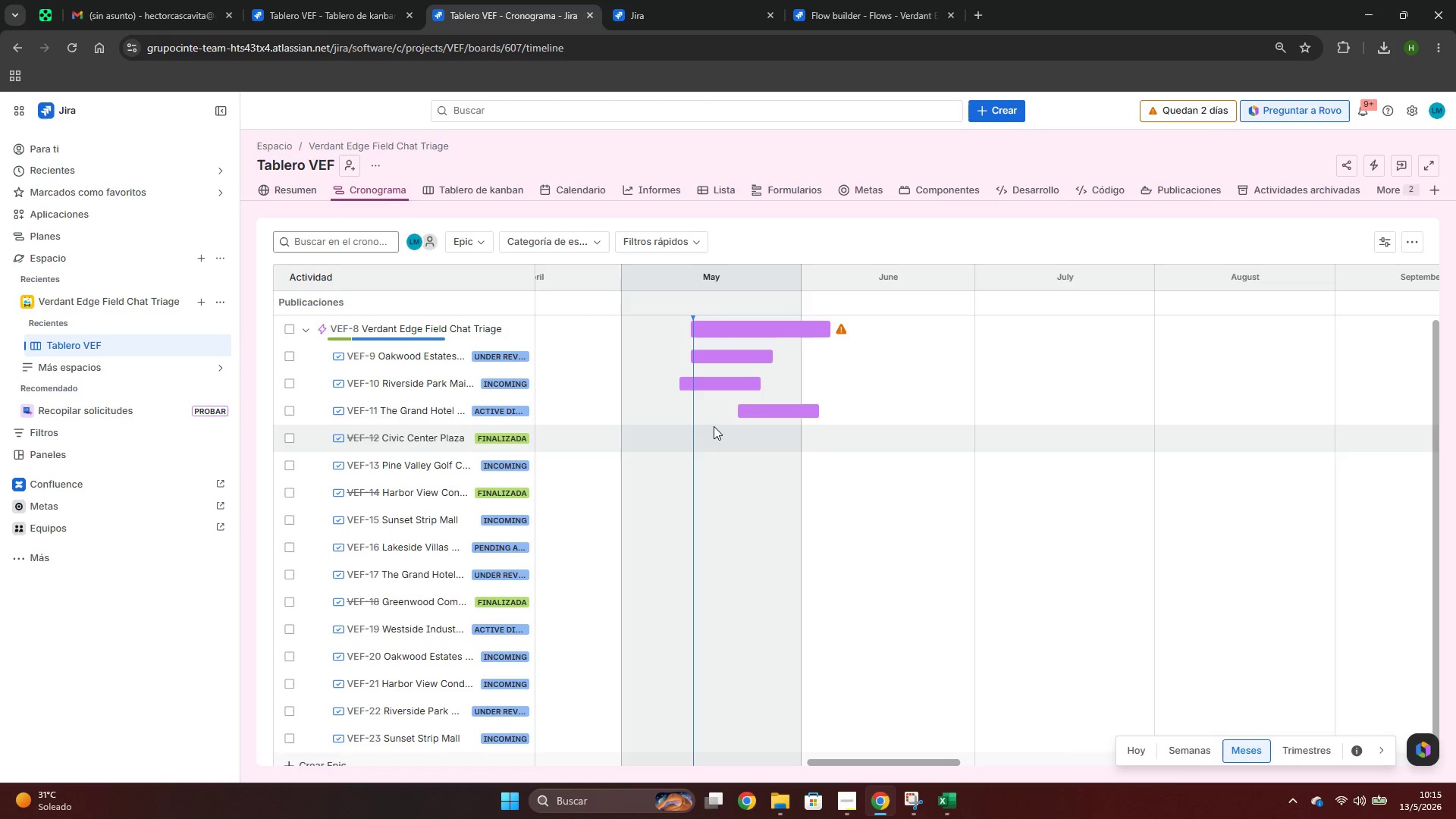 
left_click_drag(start_coordinate=[713, 426], to_coordinate=[721, 424])
 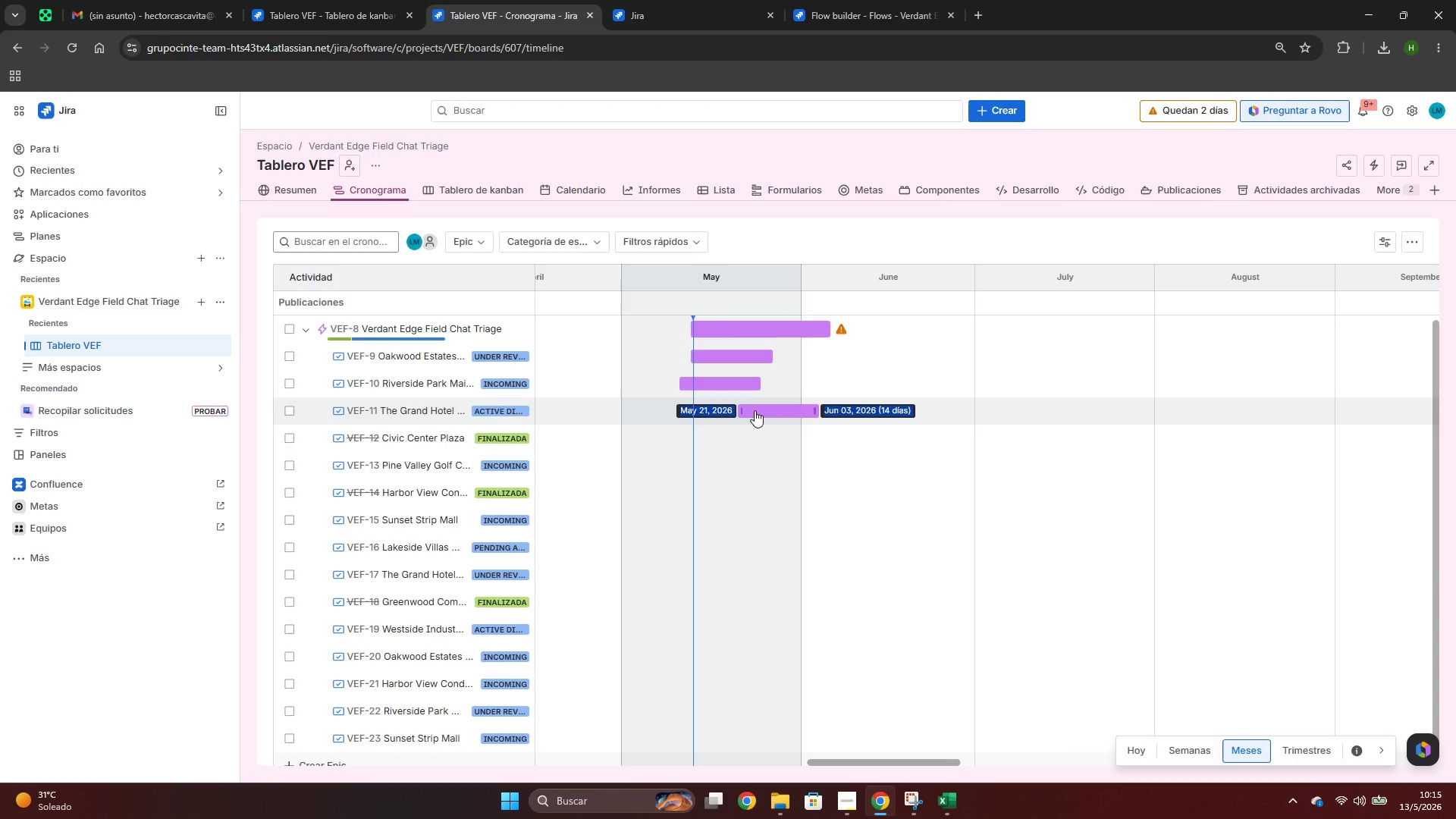 
left_click_drag(start_coordinate=[755, 410], to_coordinate=[713, 419])
 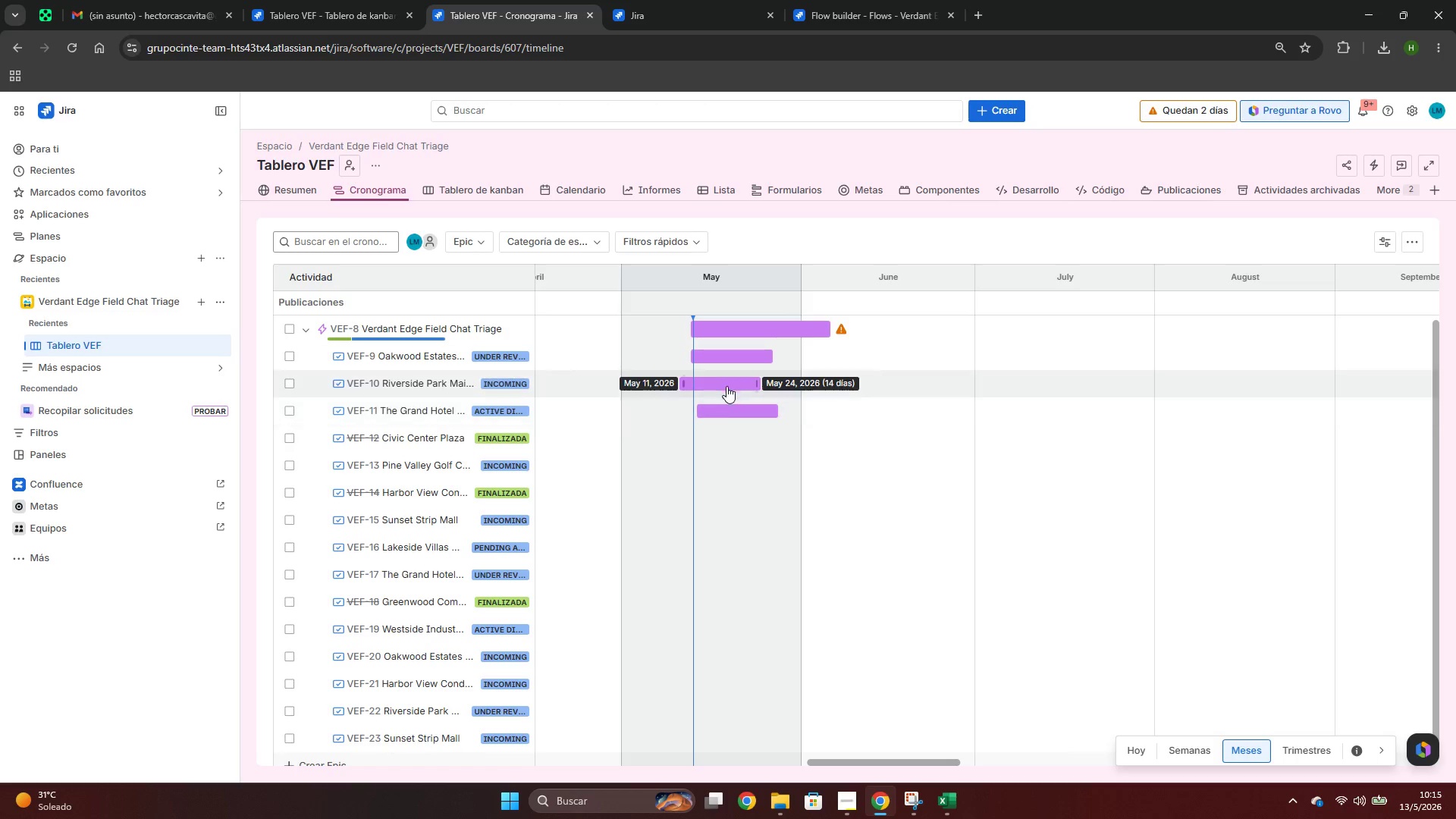 
left_click_drag(start_coordinate=[727, 387], to_coordinate=[757, 388])
 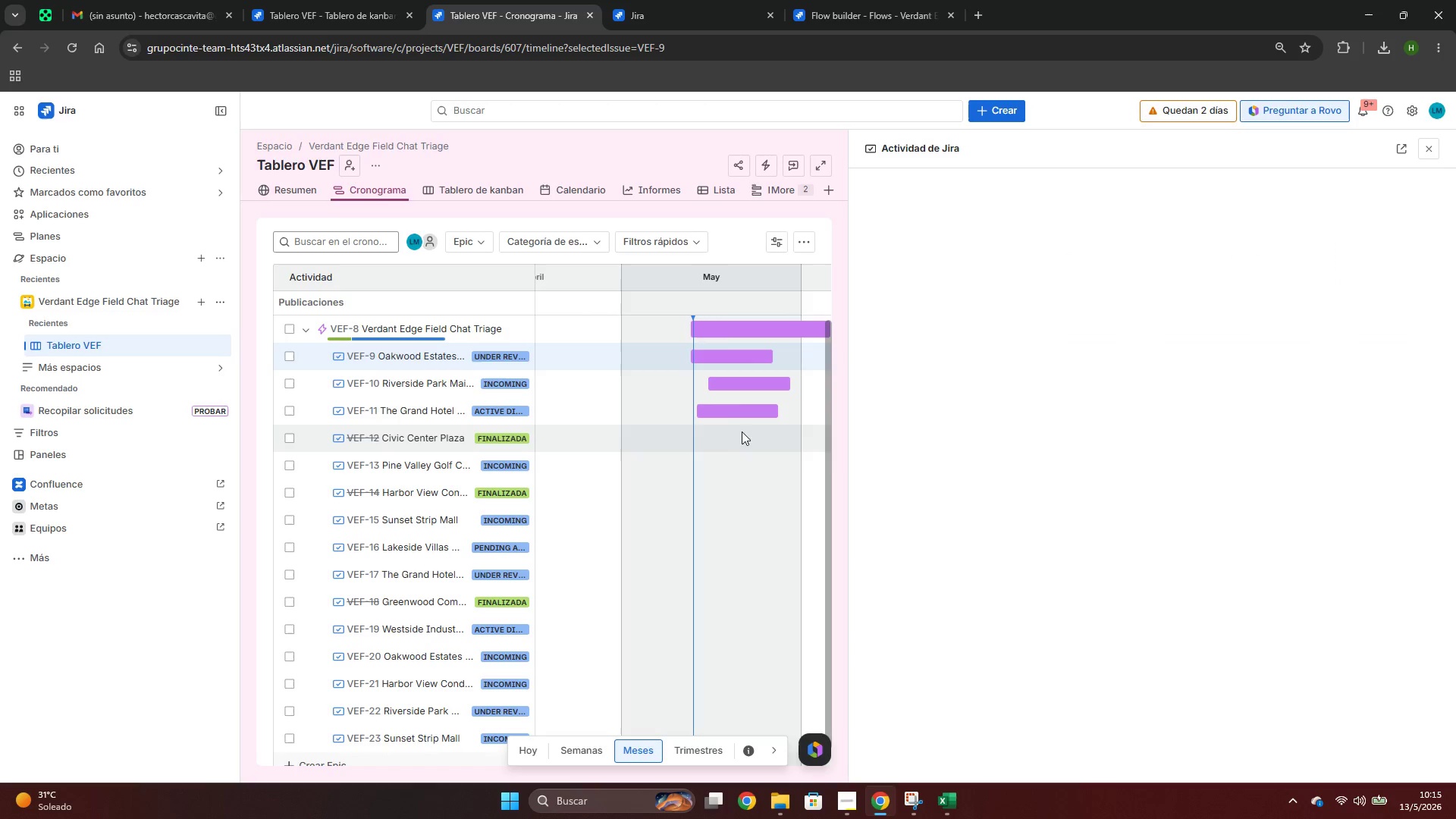 
double_click([736, 443])
 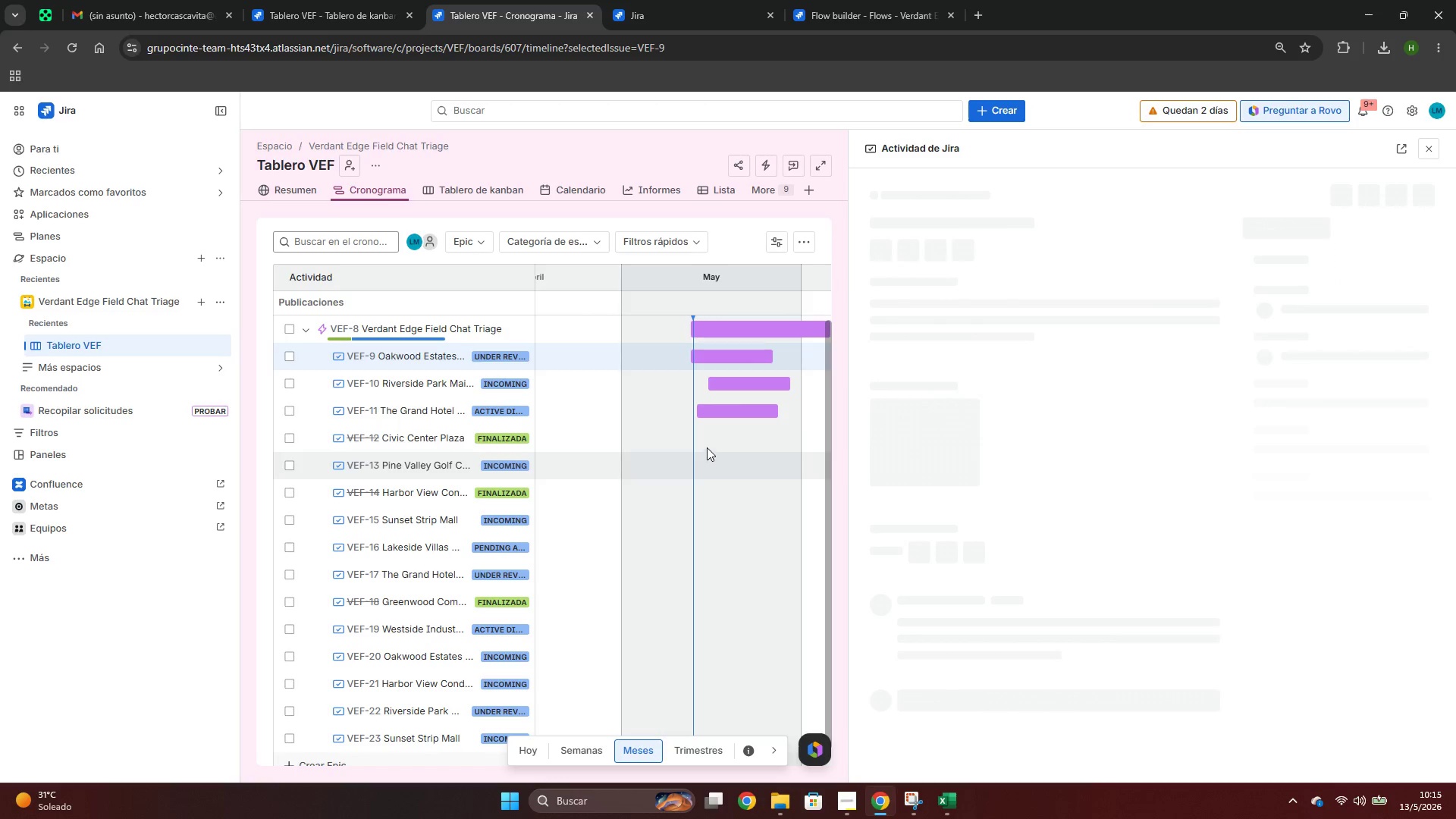 
left_click([717, 435])
 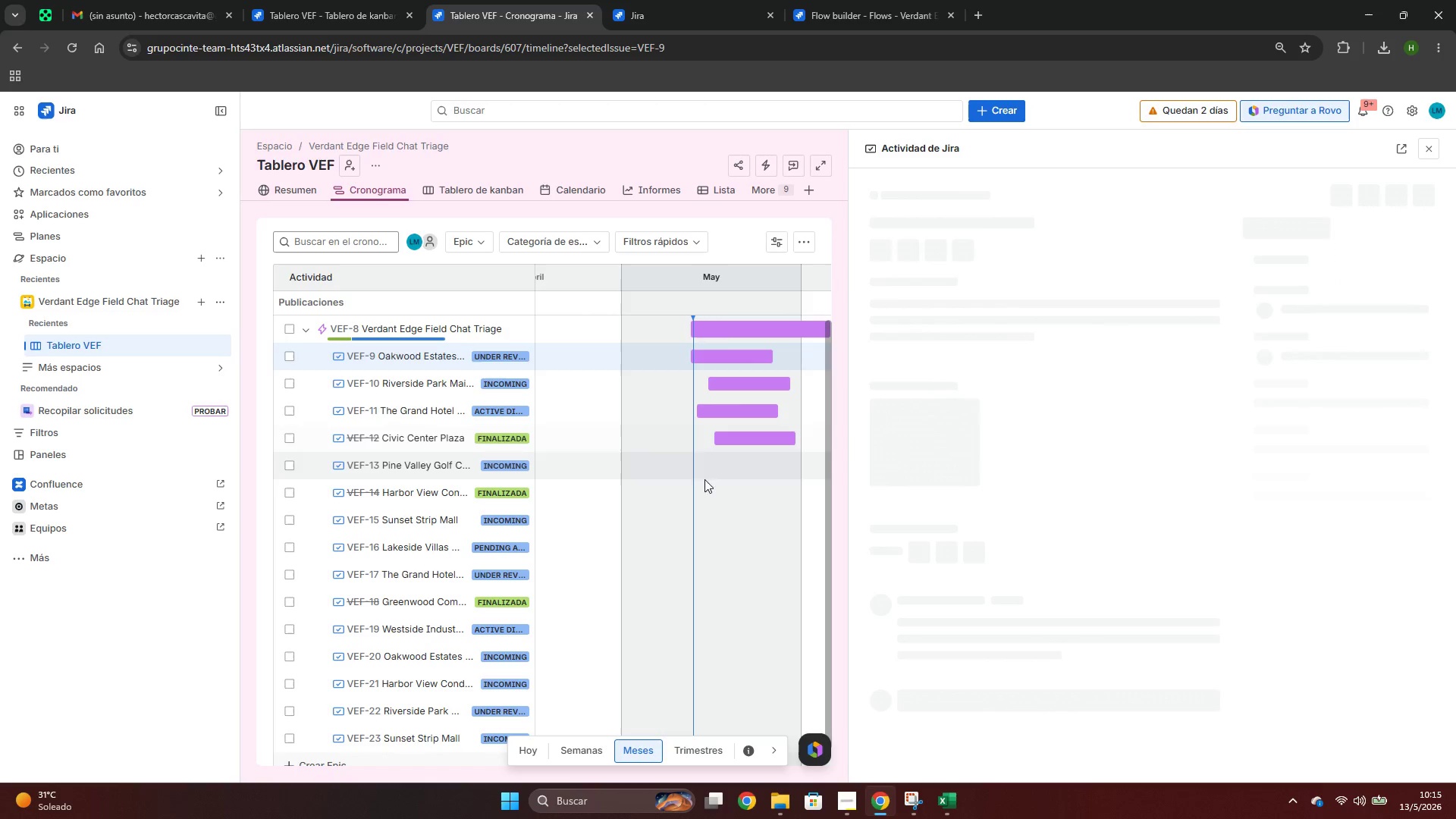 
left_click([701, 463])
 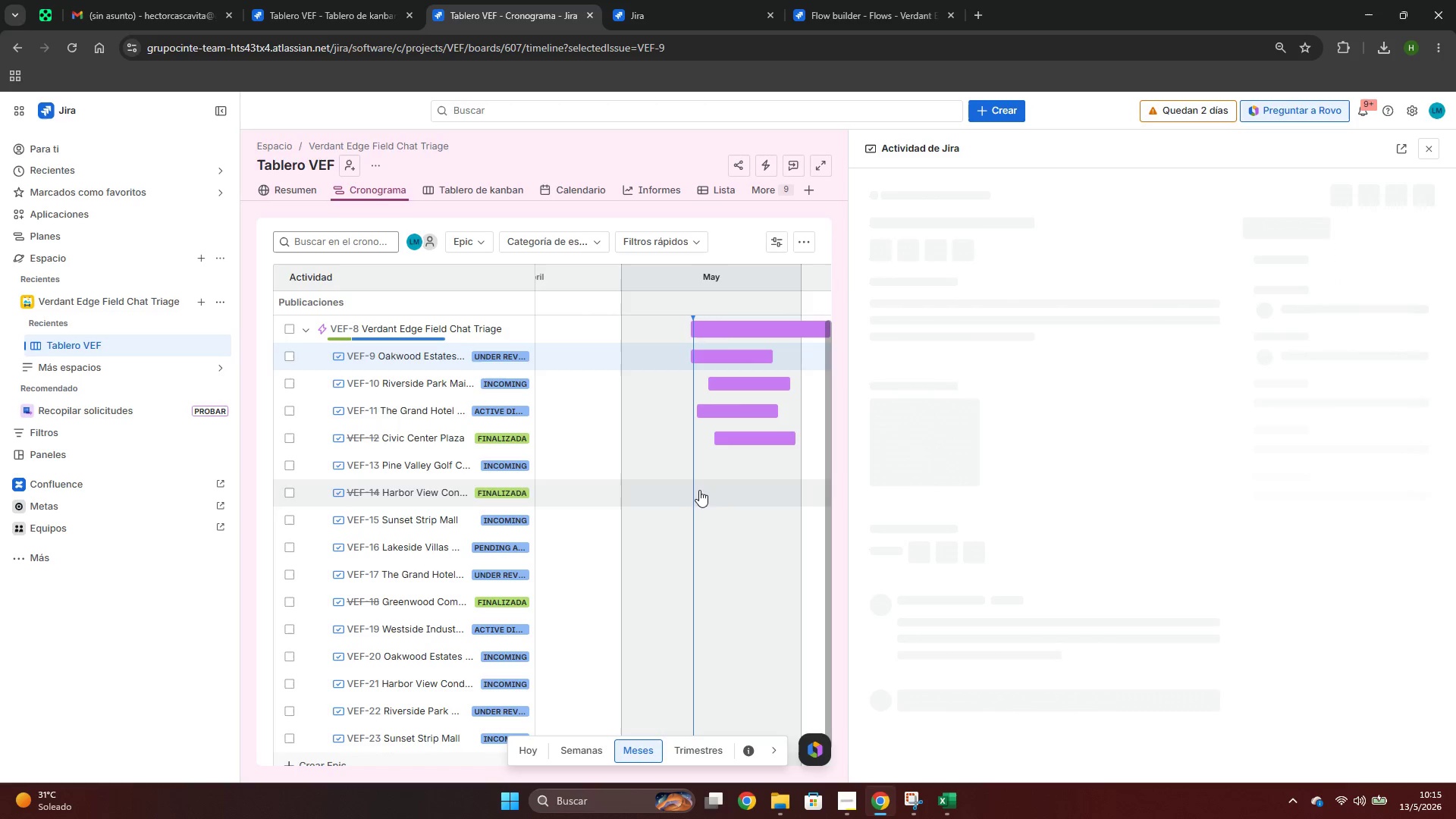 
left_click([708, 489])
 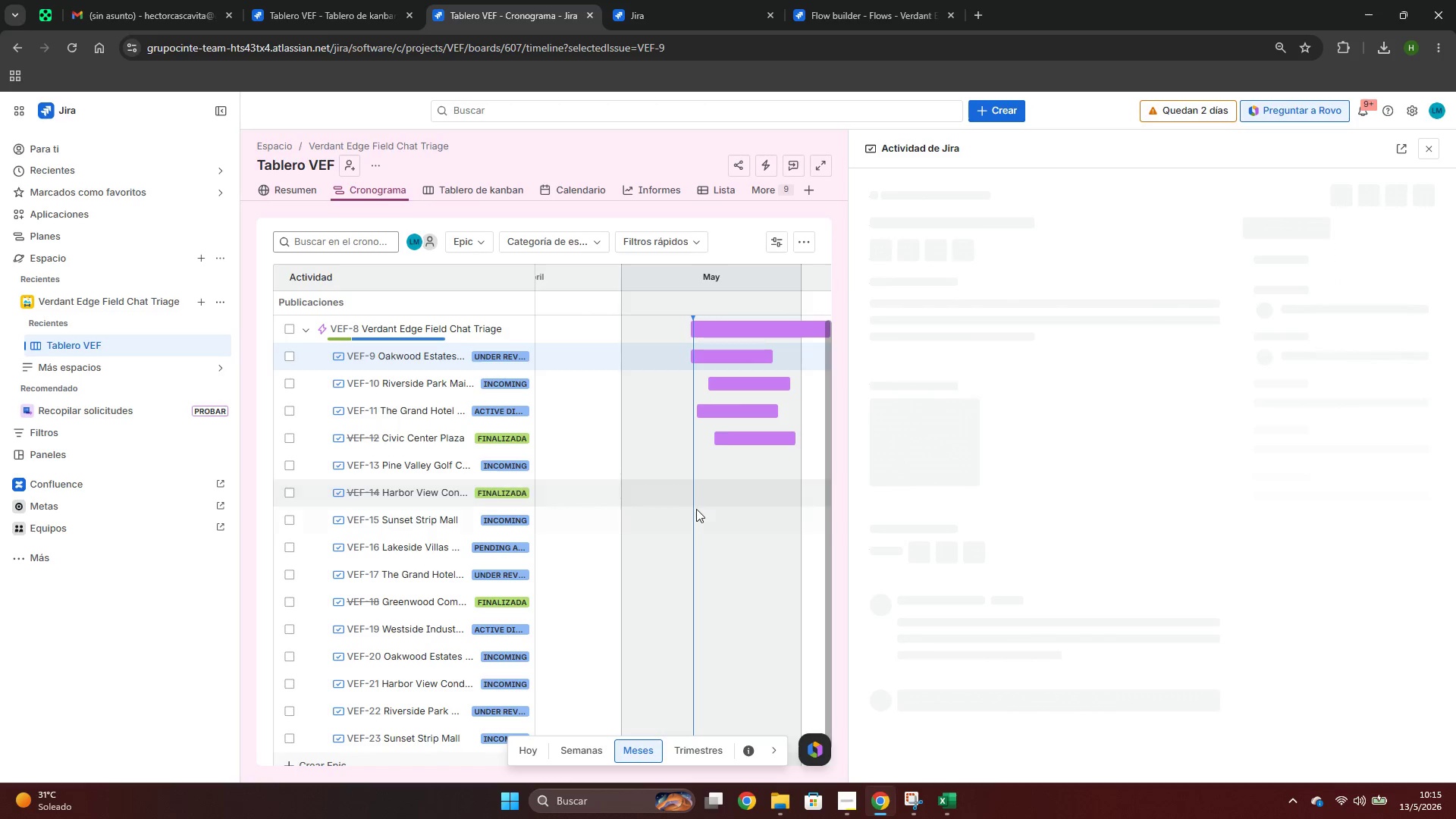 
left_click_drag(start_coordinate=[701, 510], to_coordinate=[708, 512])
 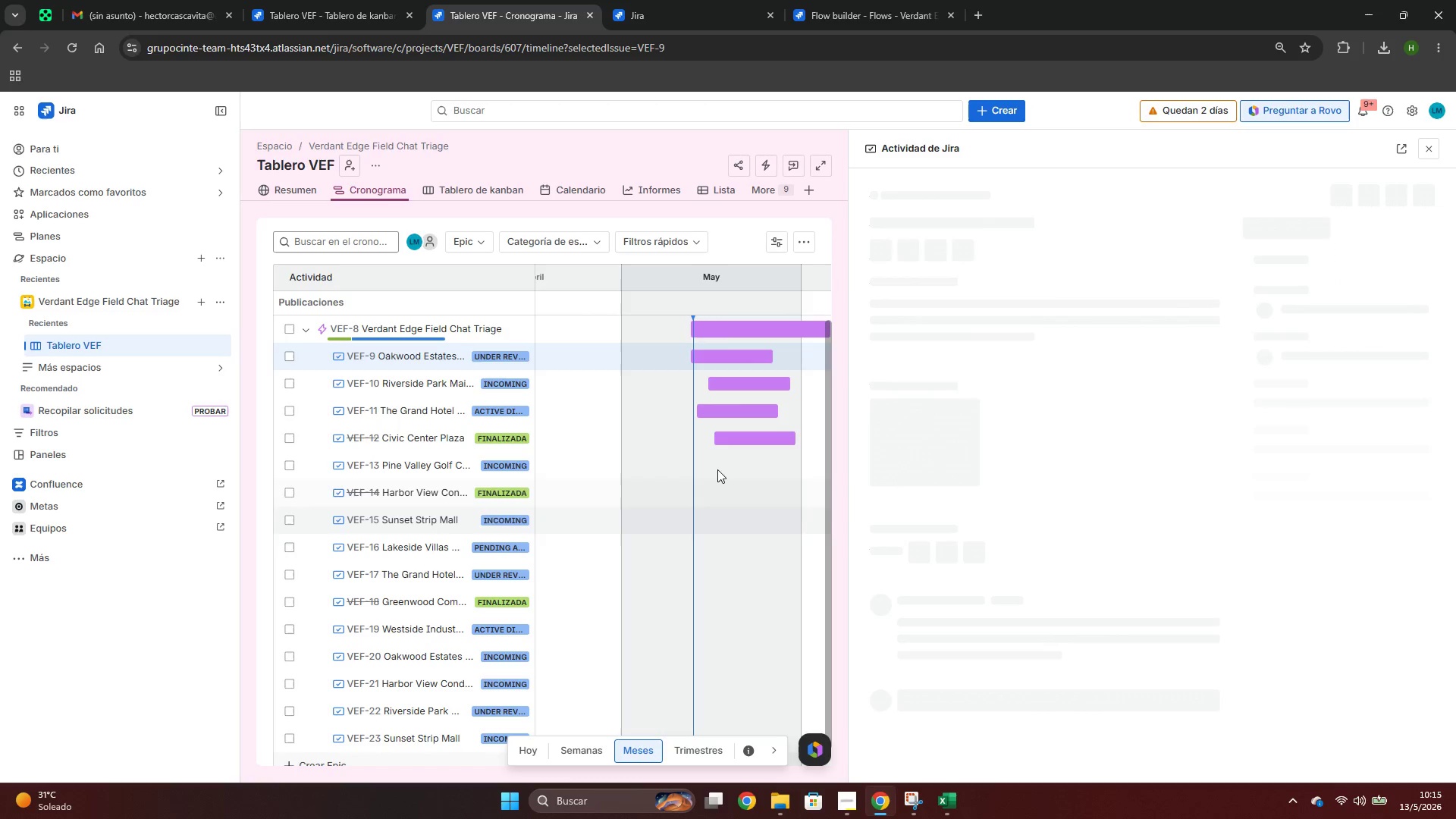 
double_click([717, 469])
 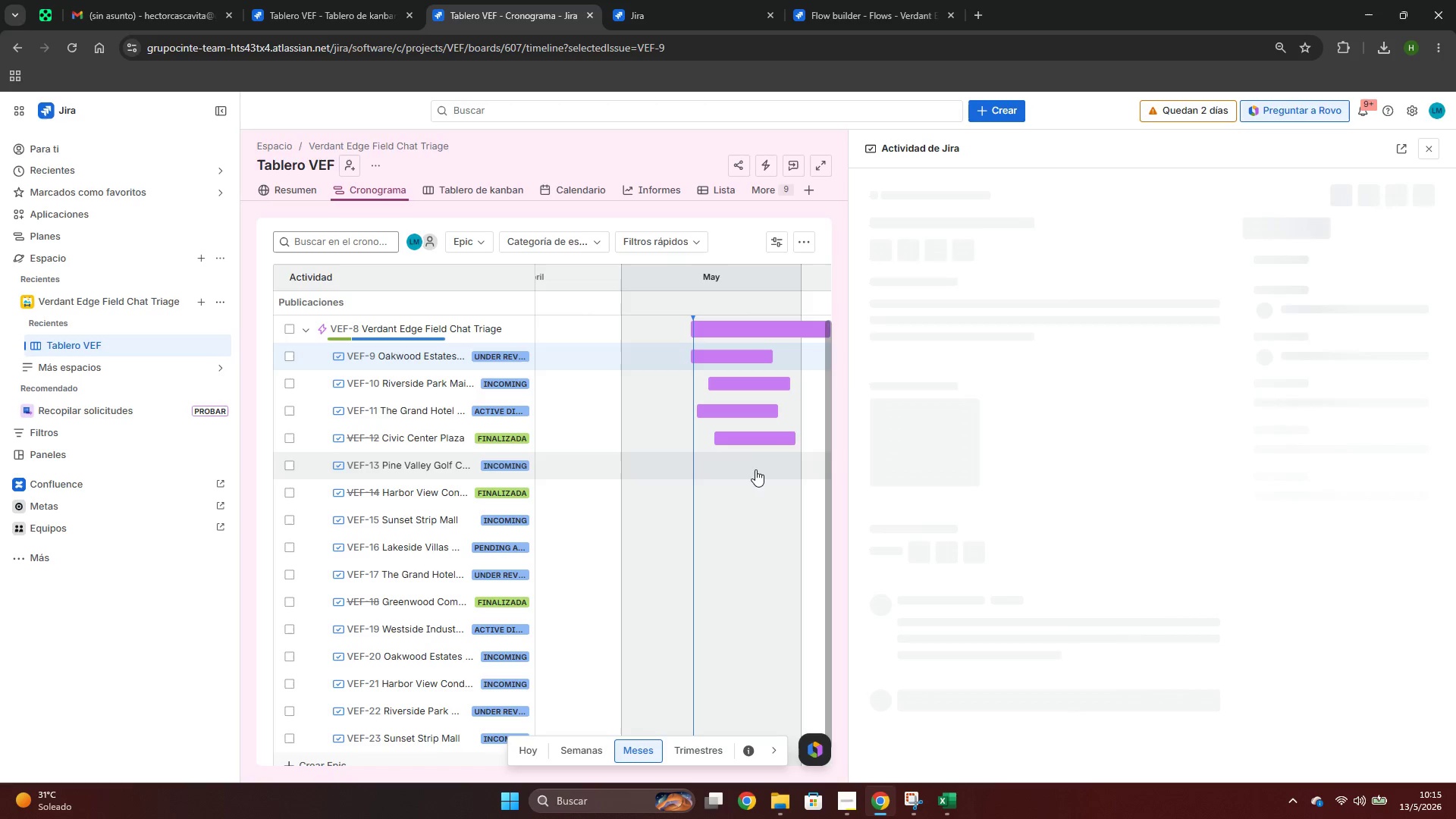 
left_click([746, 468])
 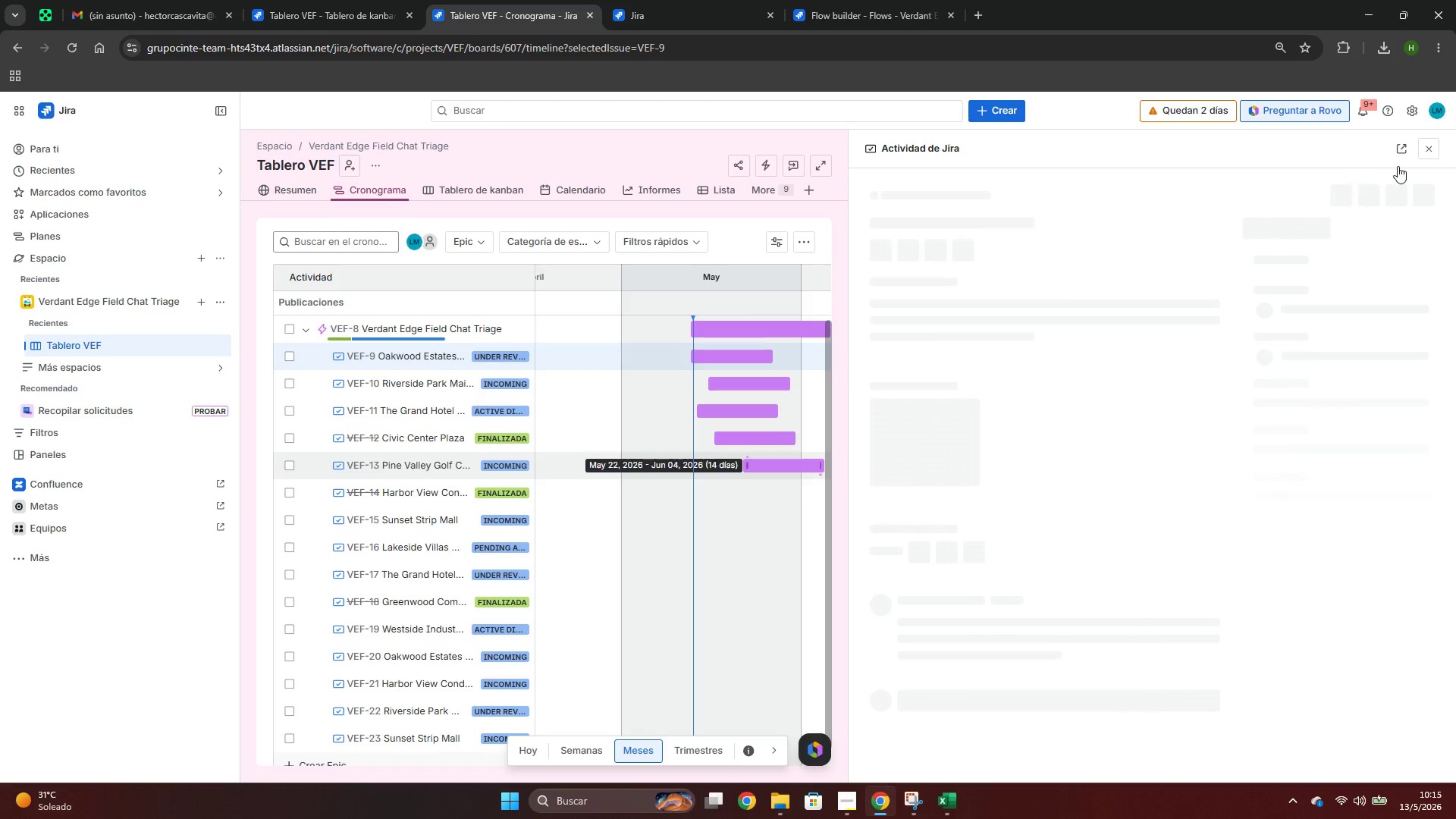 
left_click([1425, 154])
 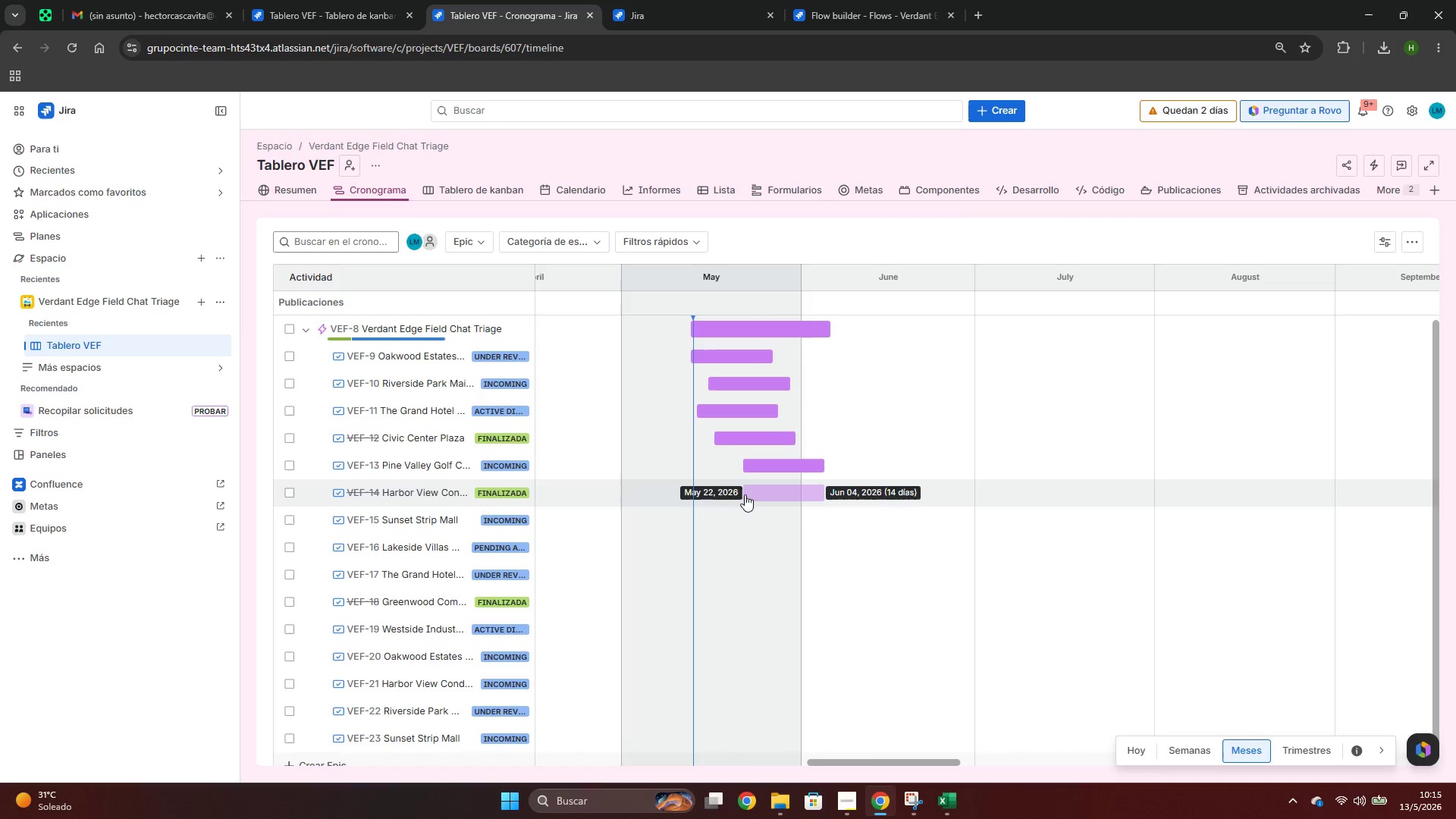 
left_click([720, 502])
 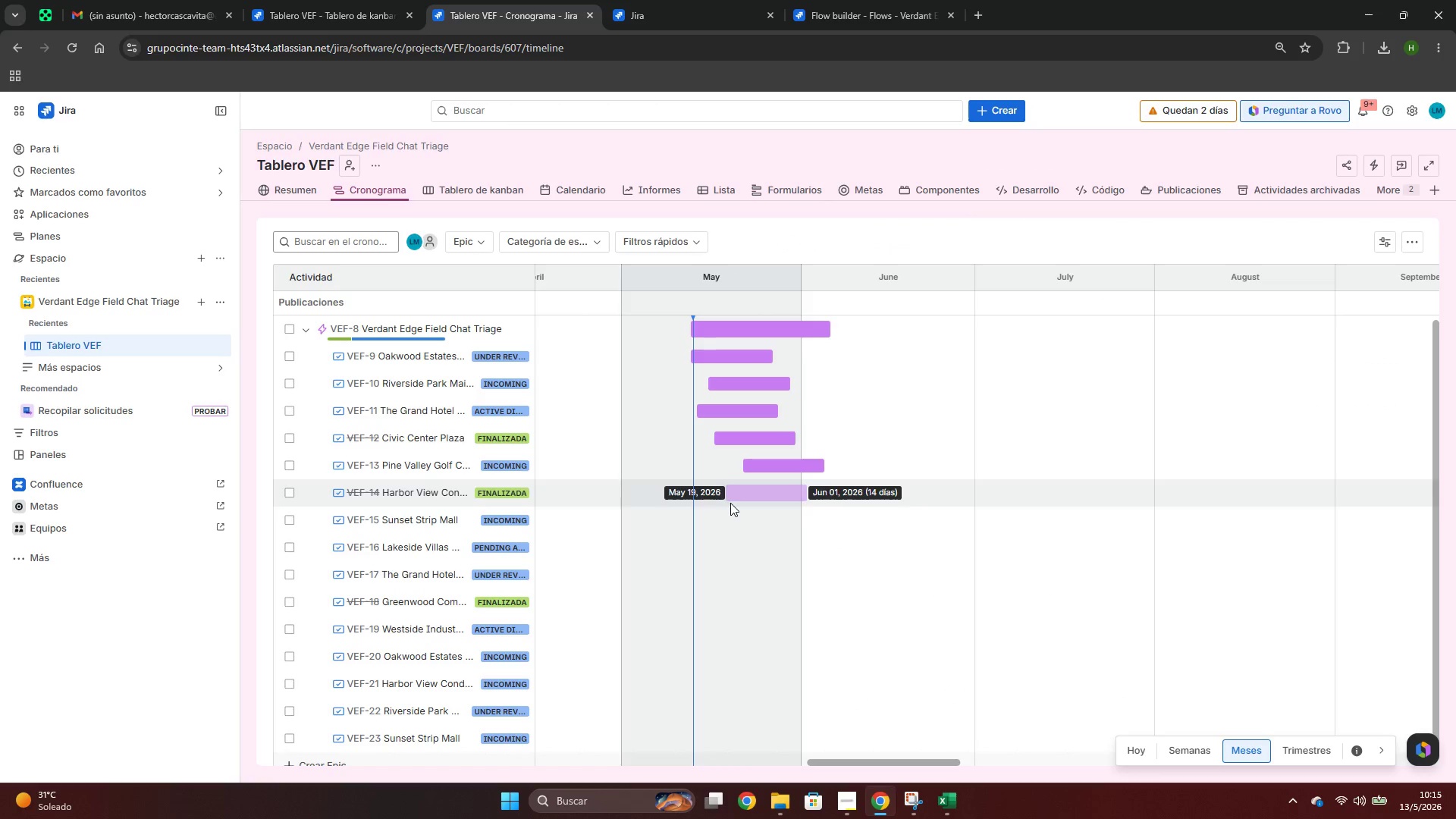 
left_click([730, 503])
 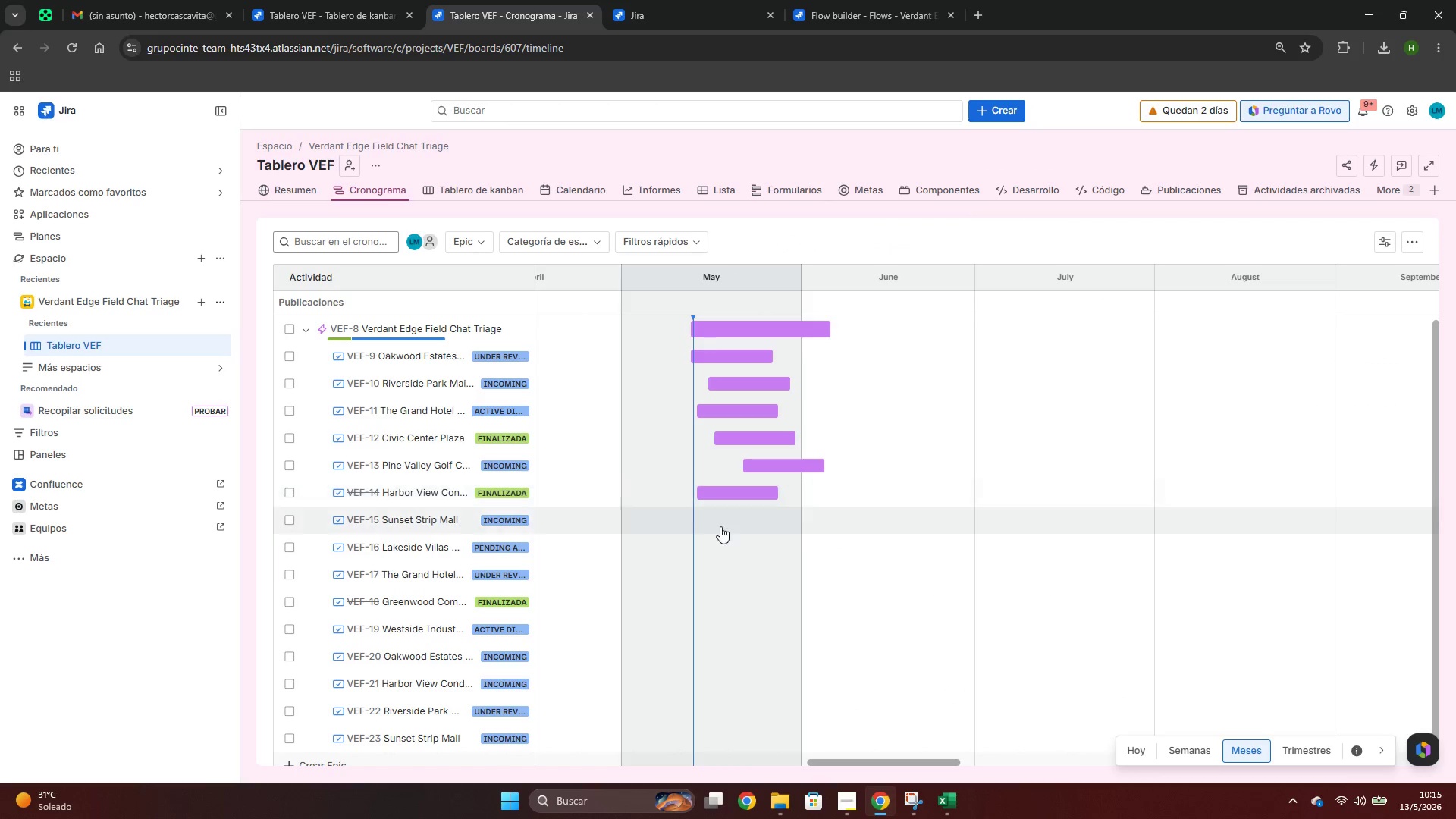 
left_click([717, 520])
 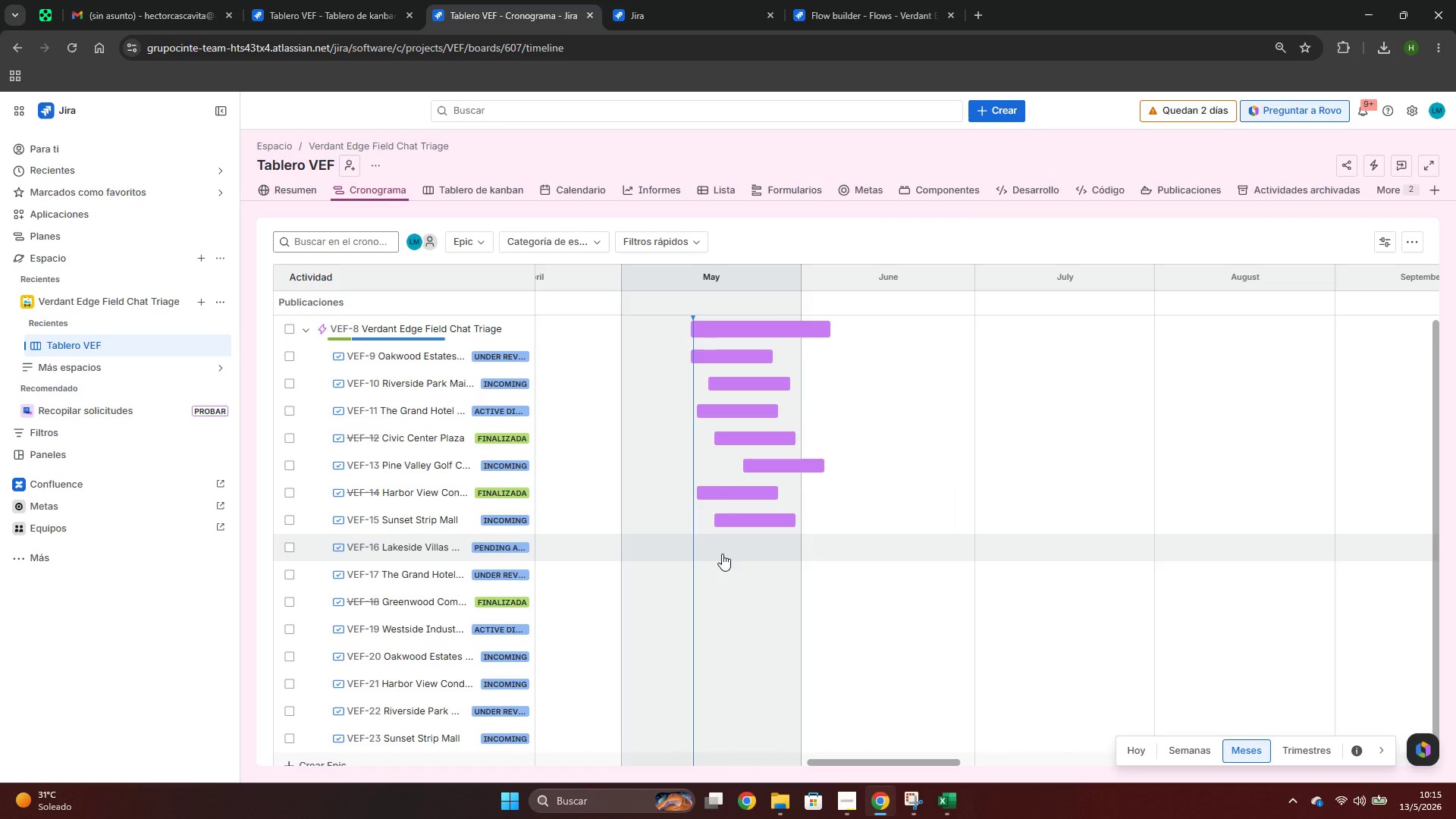 
left_click([721, 553])
 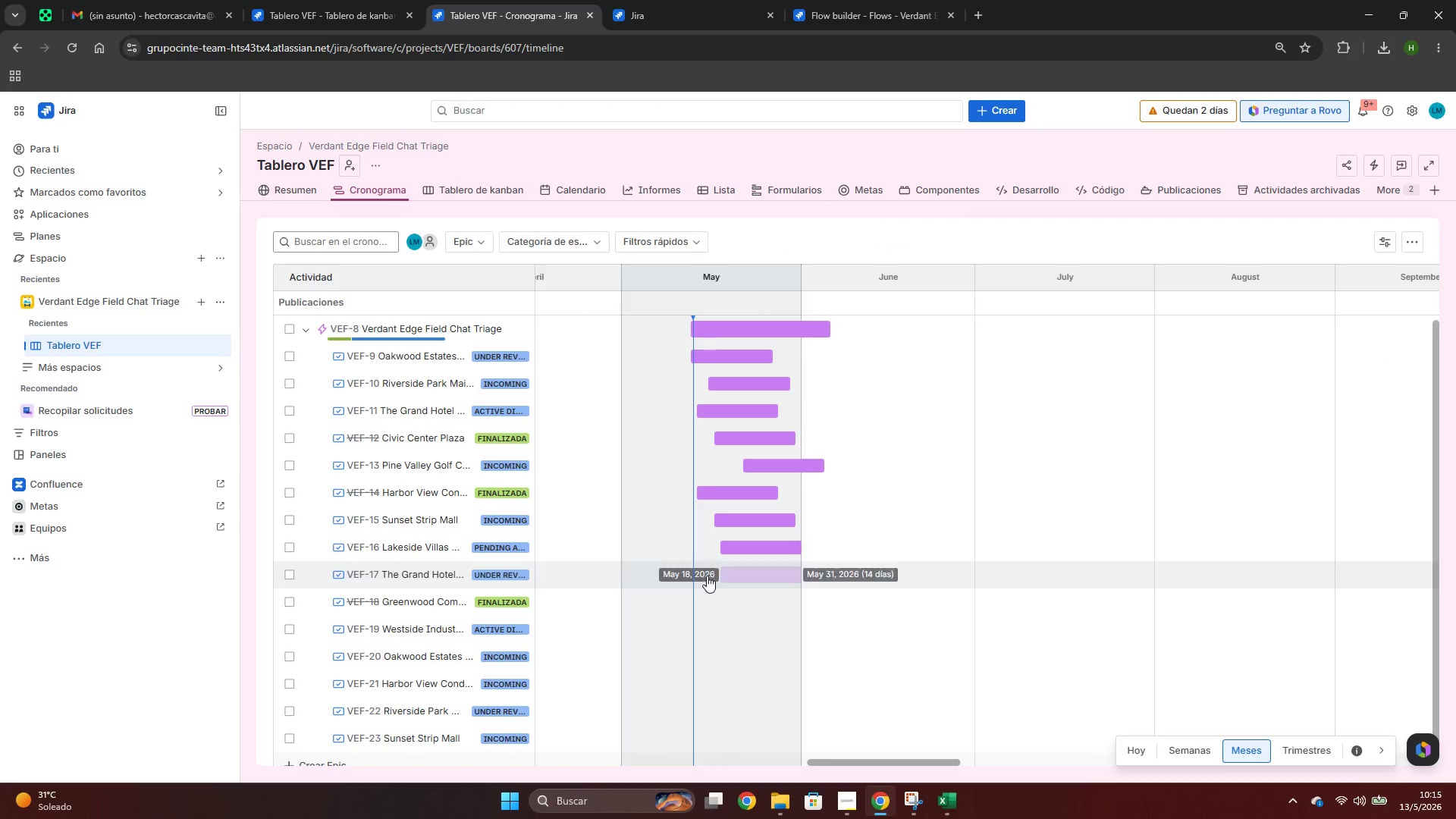 
left_click([698, 577])
 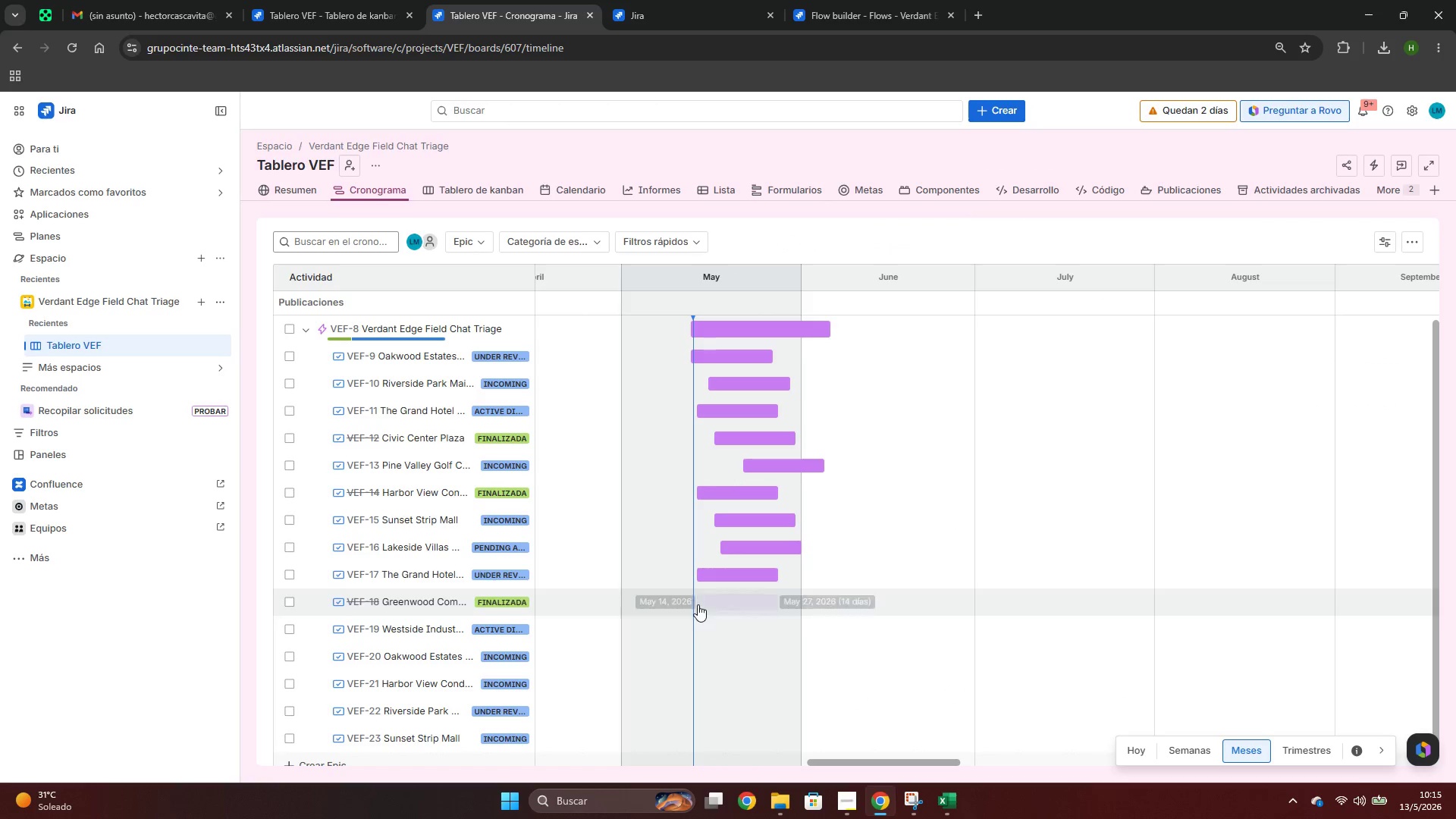 
left_click([698, 604])
 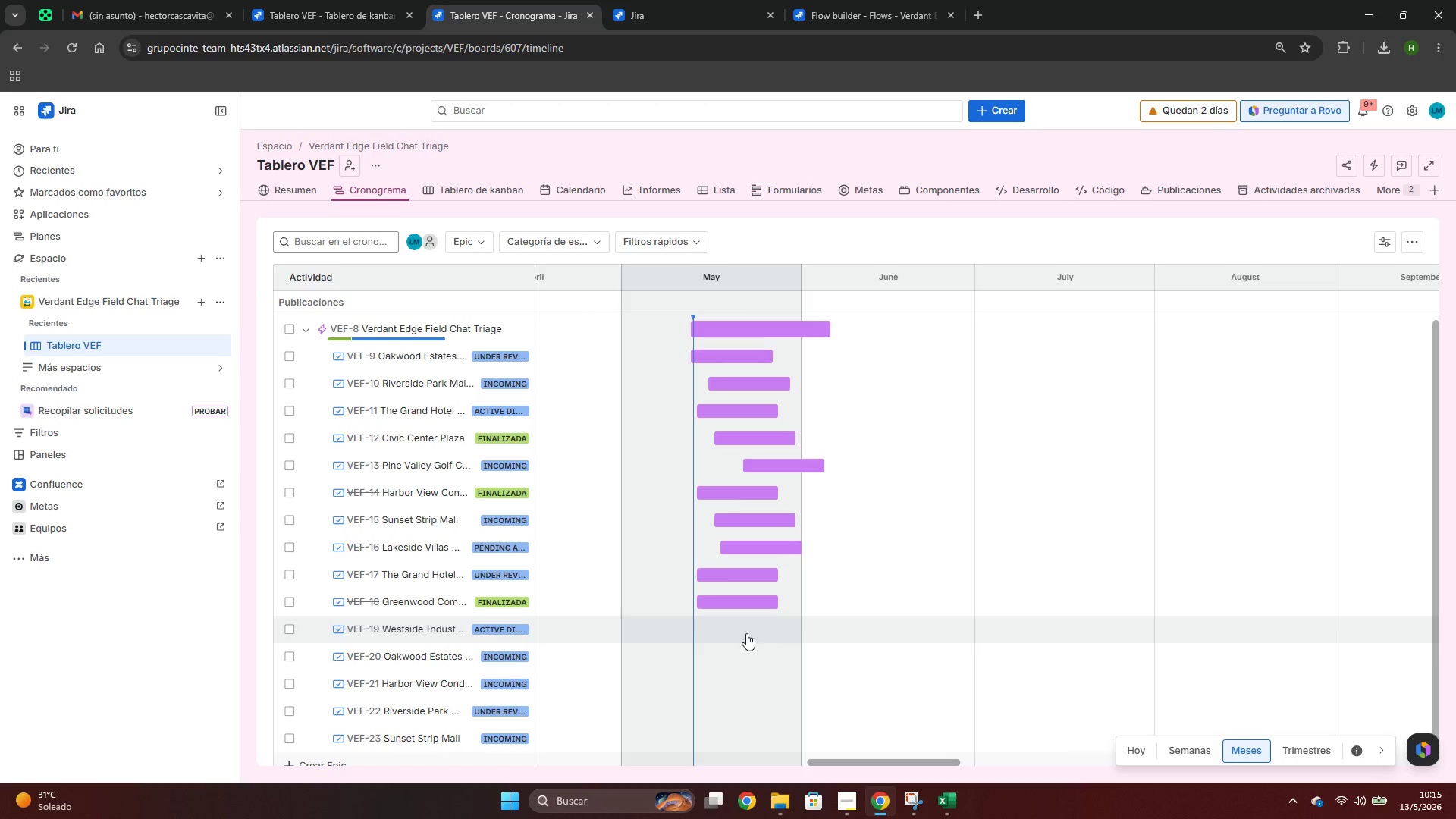 
left_click([736, 636])
 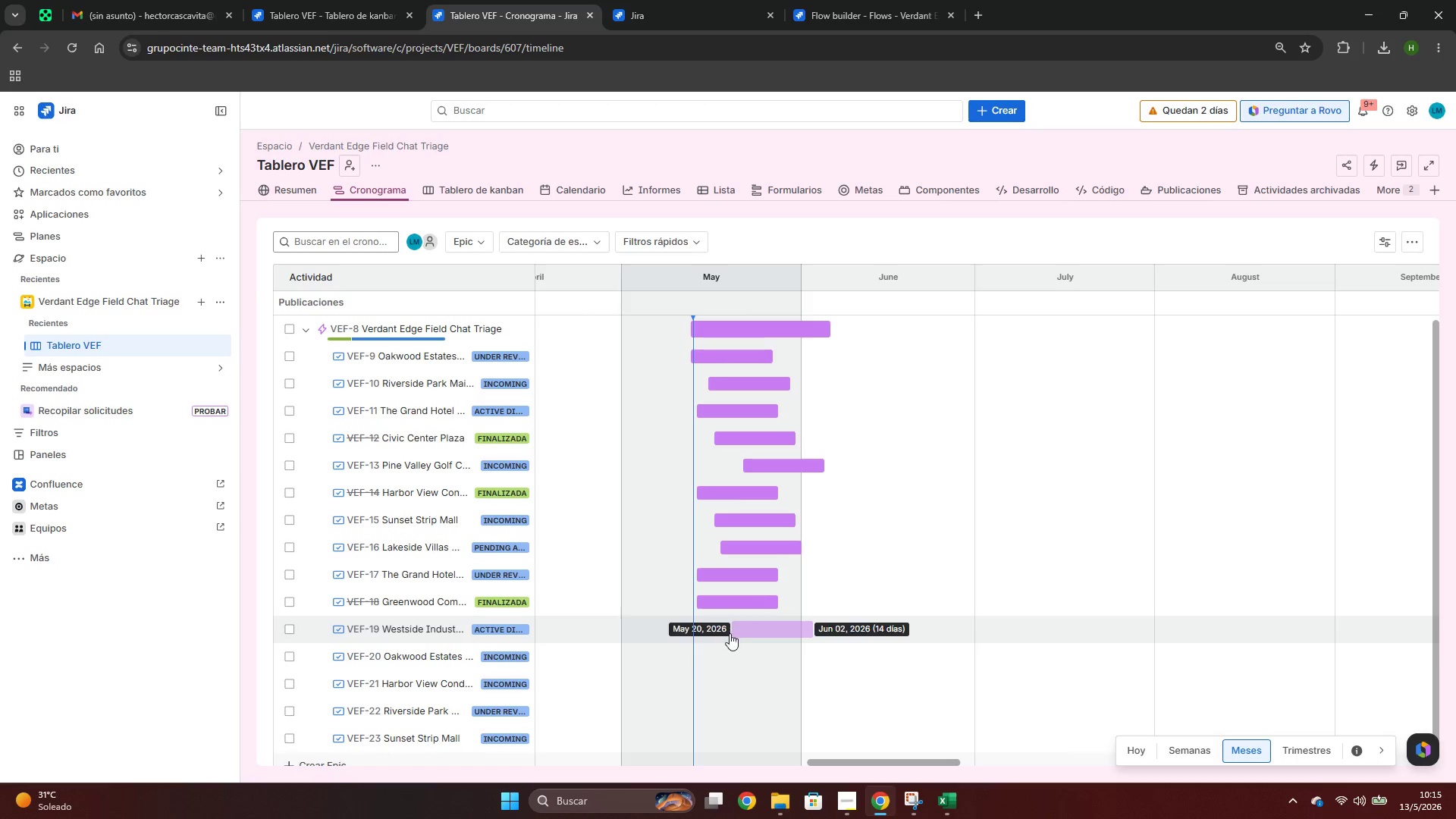 
double_click([730, 631])
 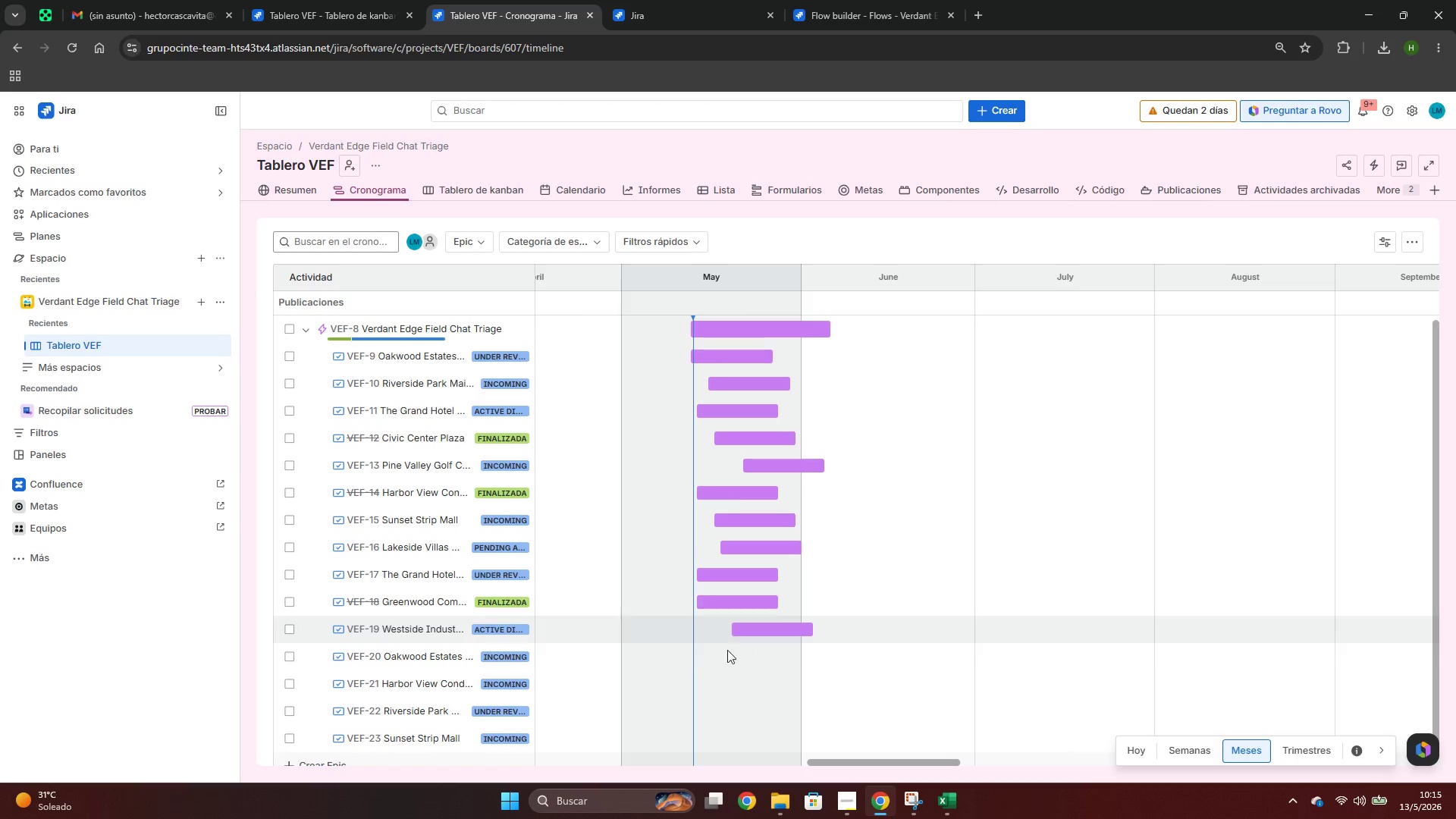 
left_click([726, 658])
 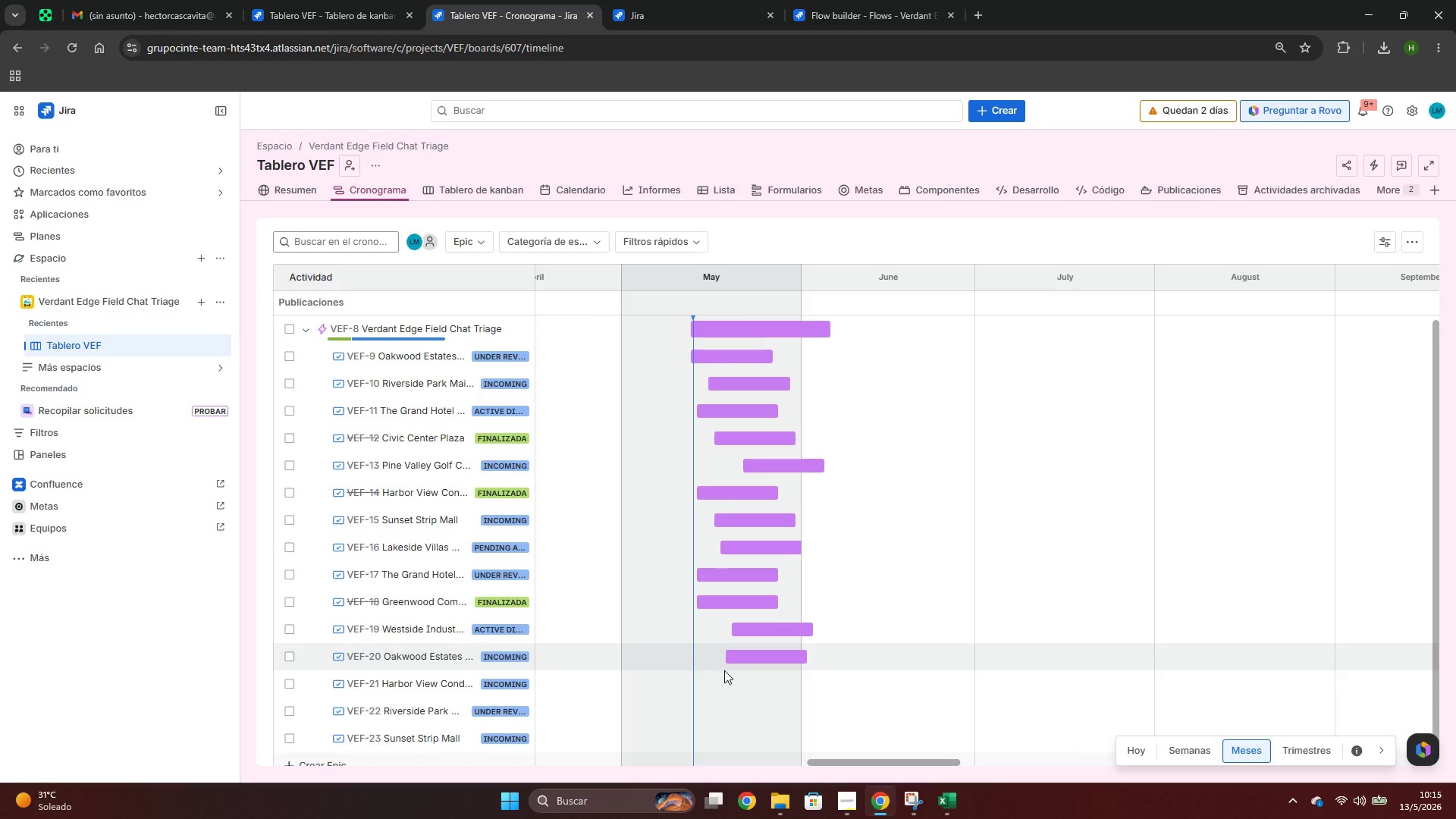 
left_click([721, 682])
 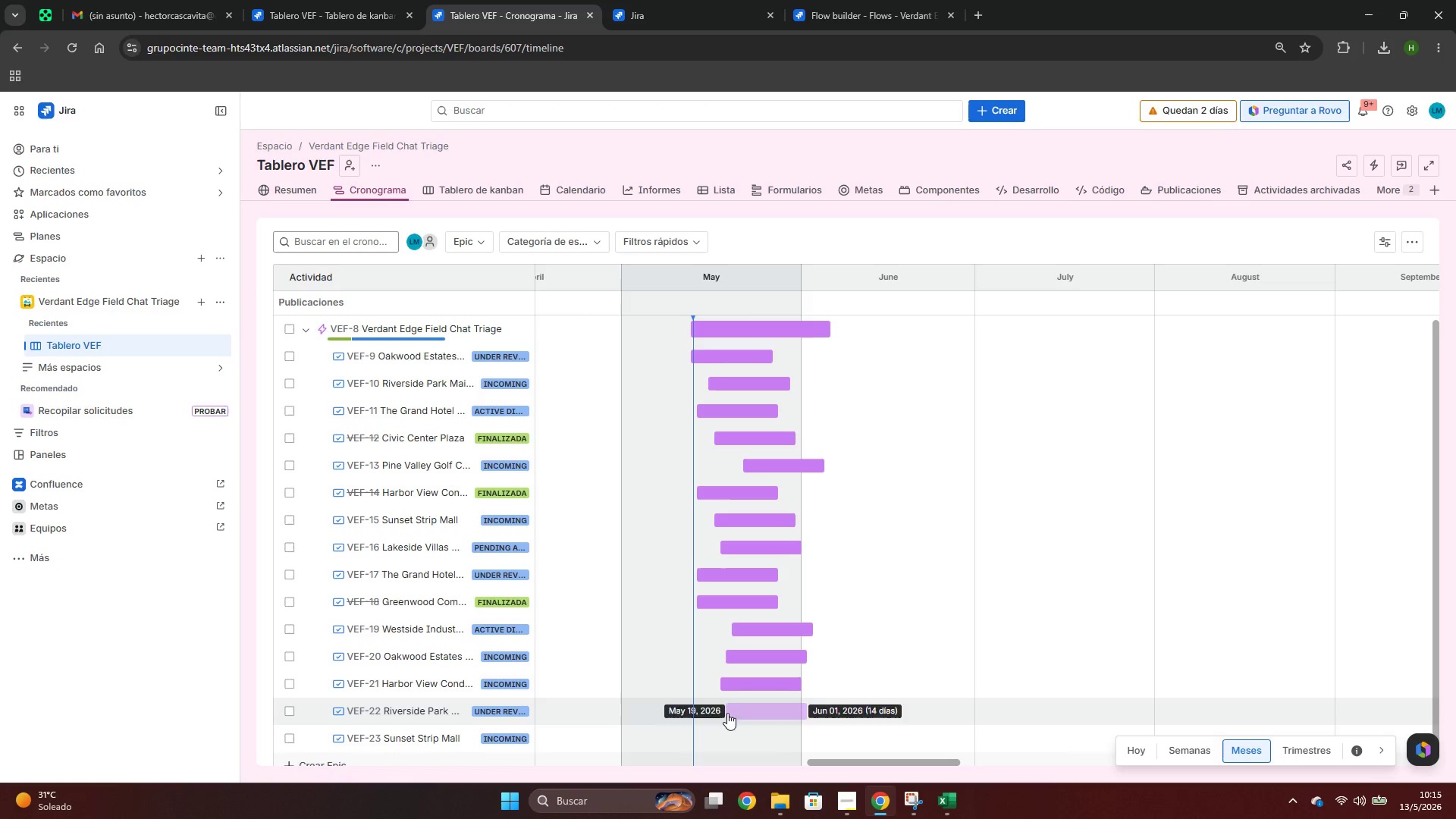 
left_click([734, 716])
 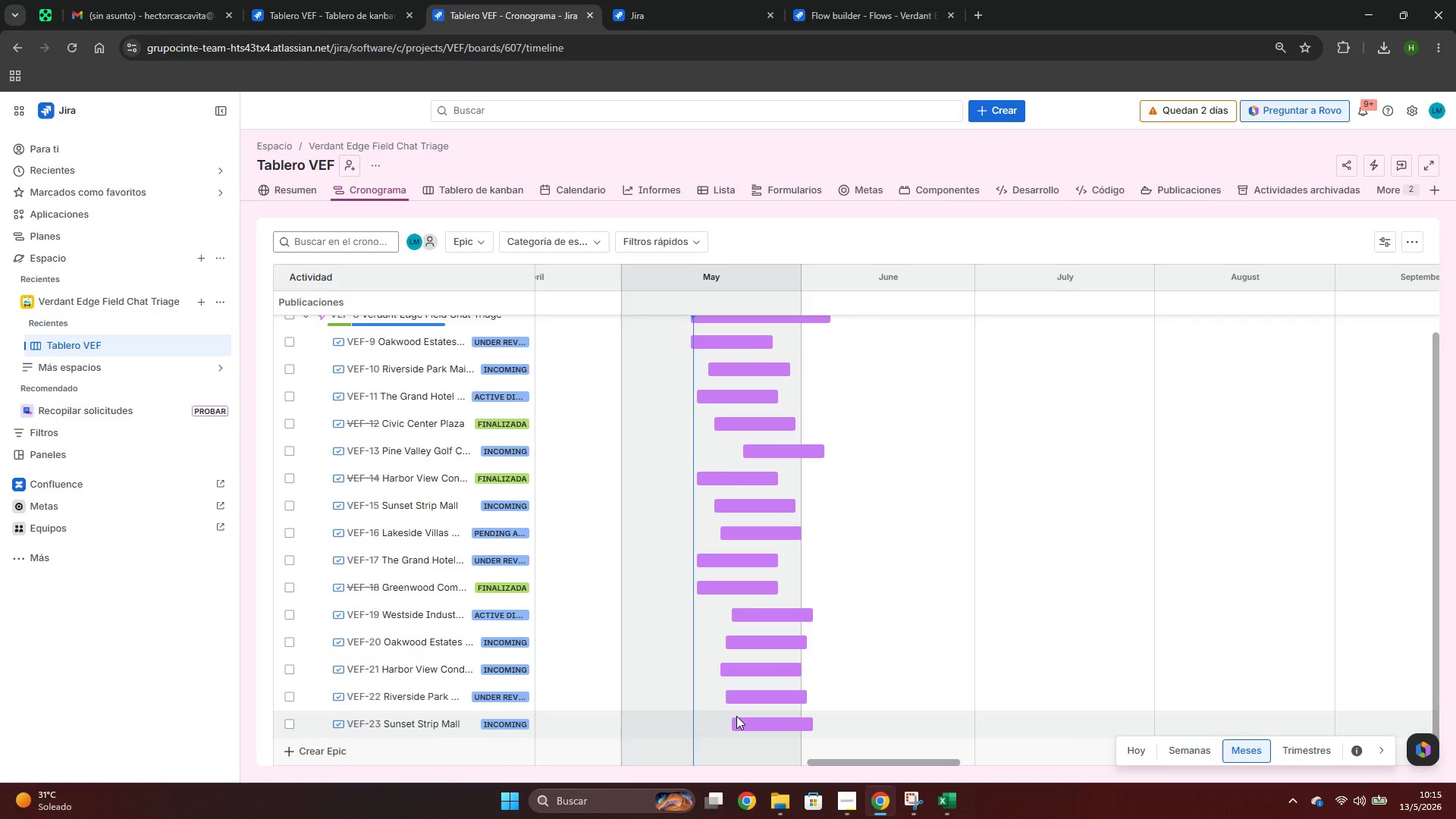 
scroll: coordinate [742, 716], scroll_direction: down, amount: 5.0
 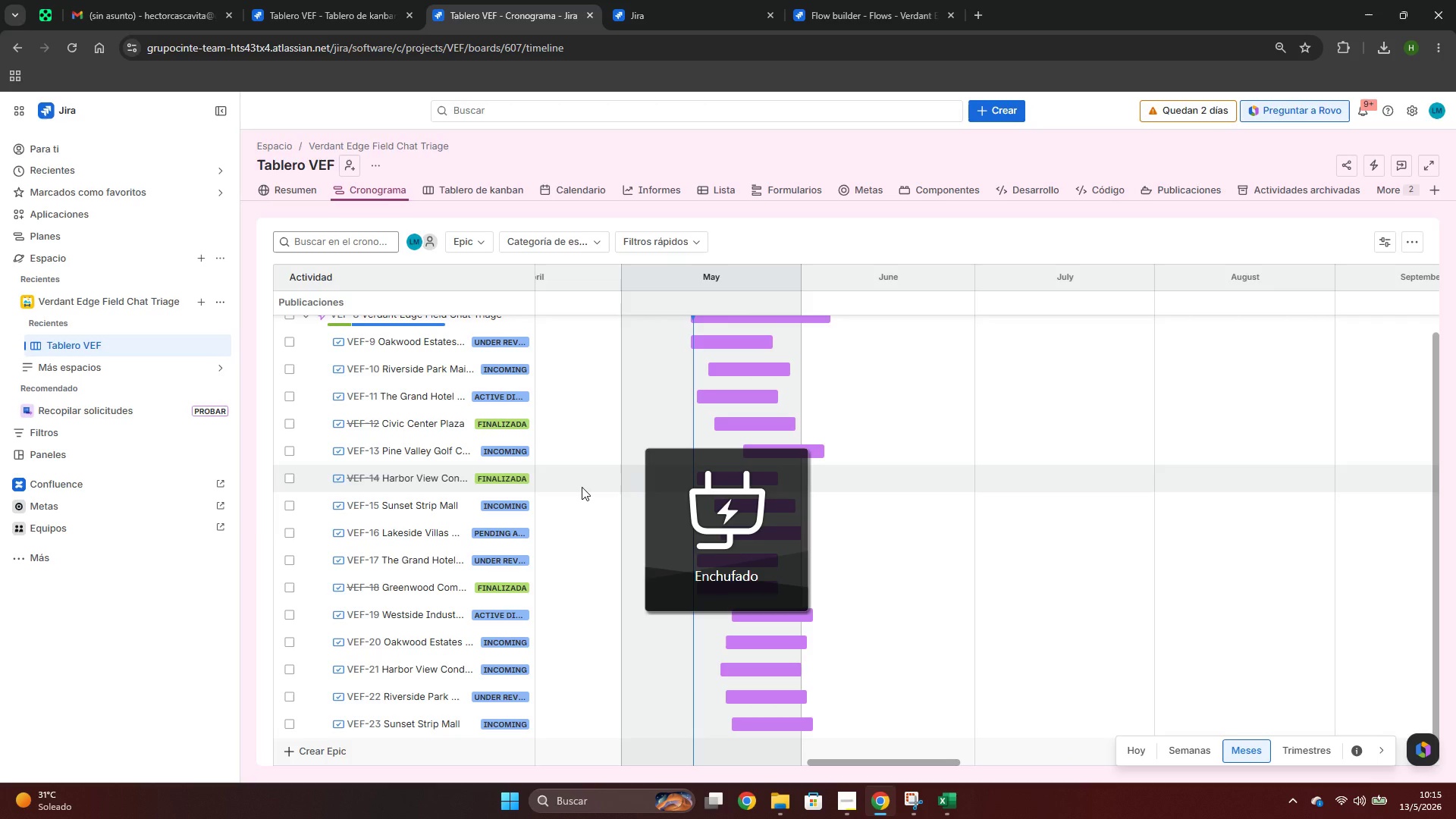 
wait(9.15)
 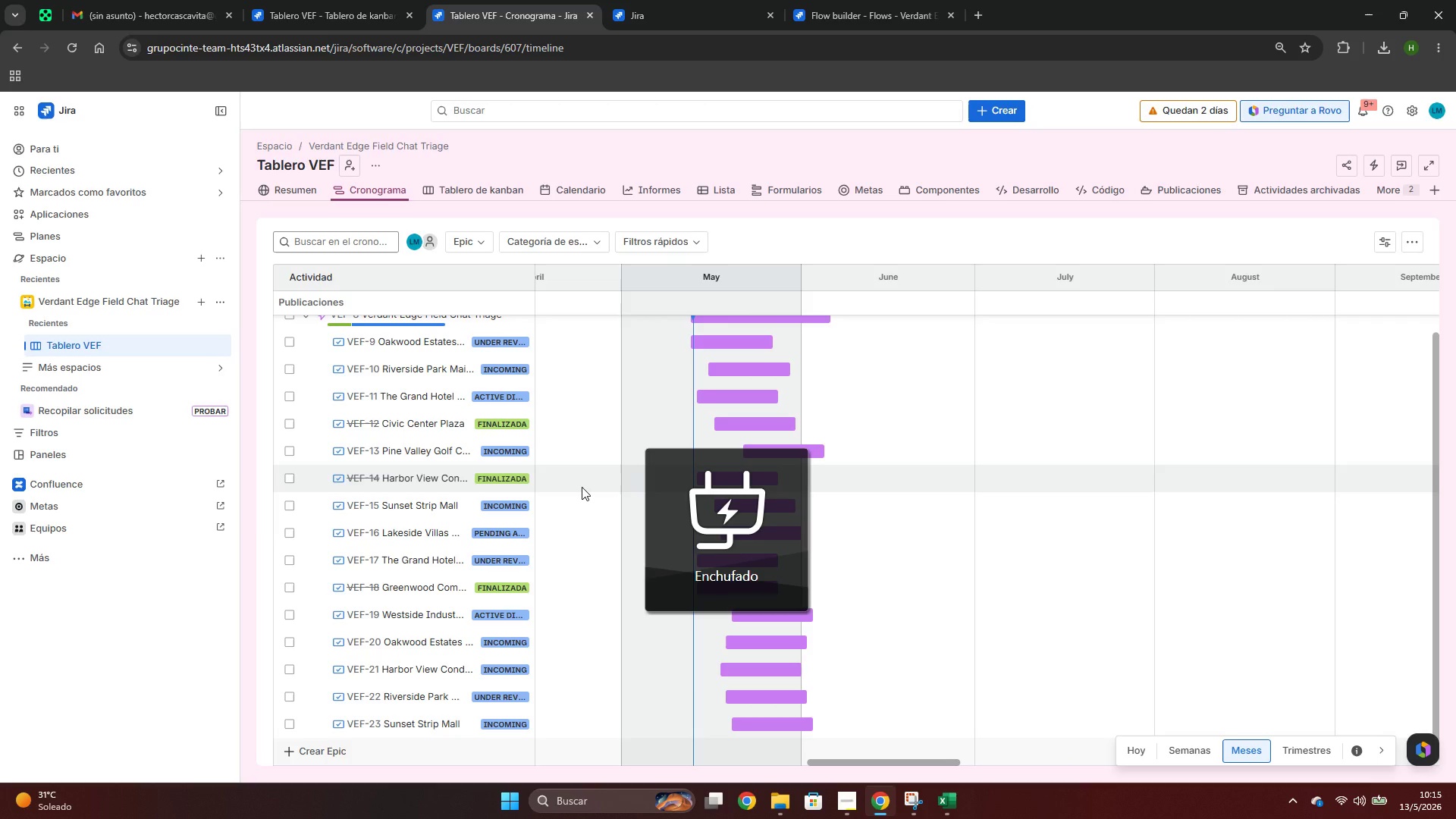 
scroll: coordinate [631, 499], scroll_direction: up, amount: 4.0
 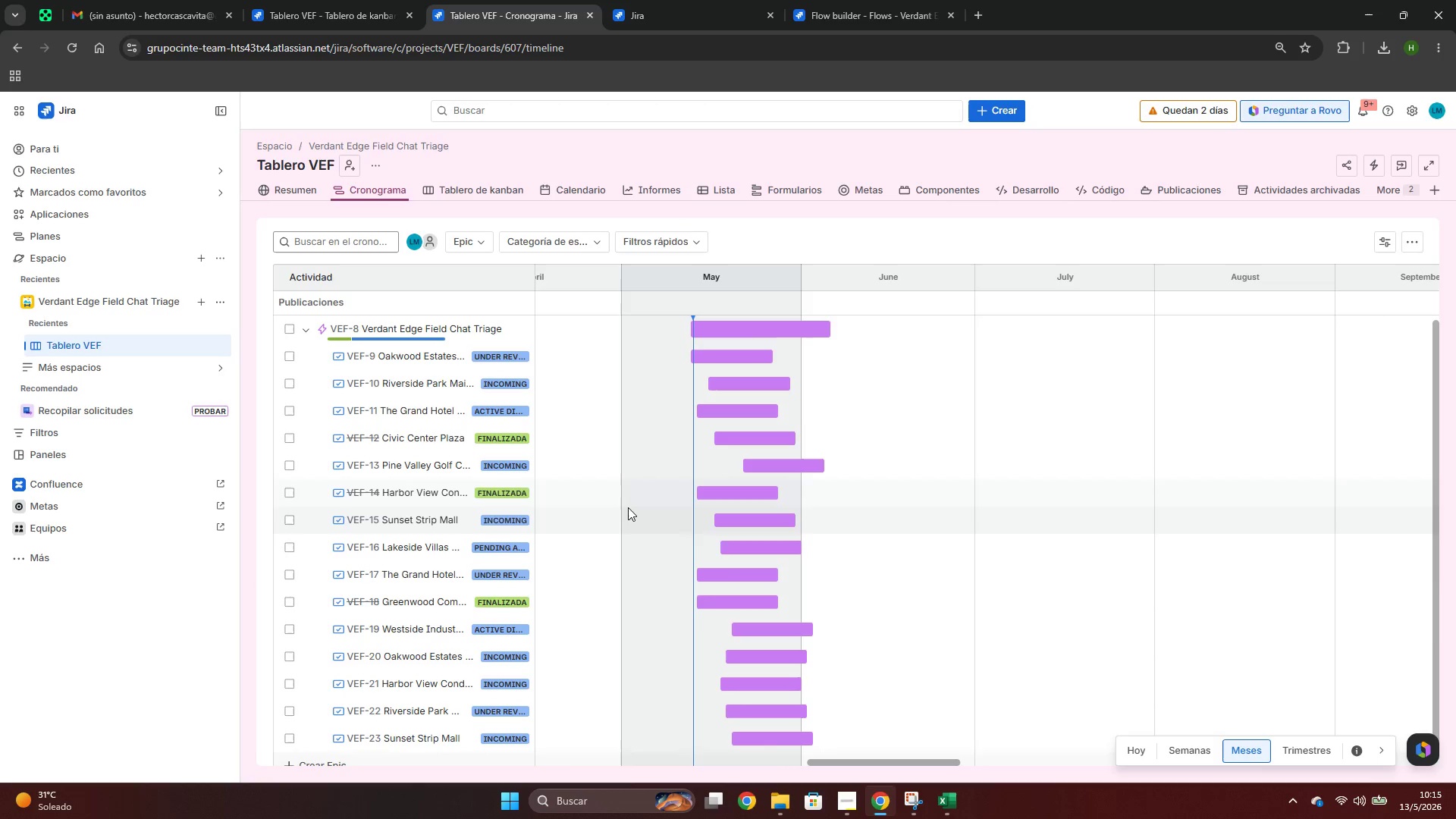 
key(Meta+Shift+S)
 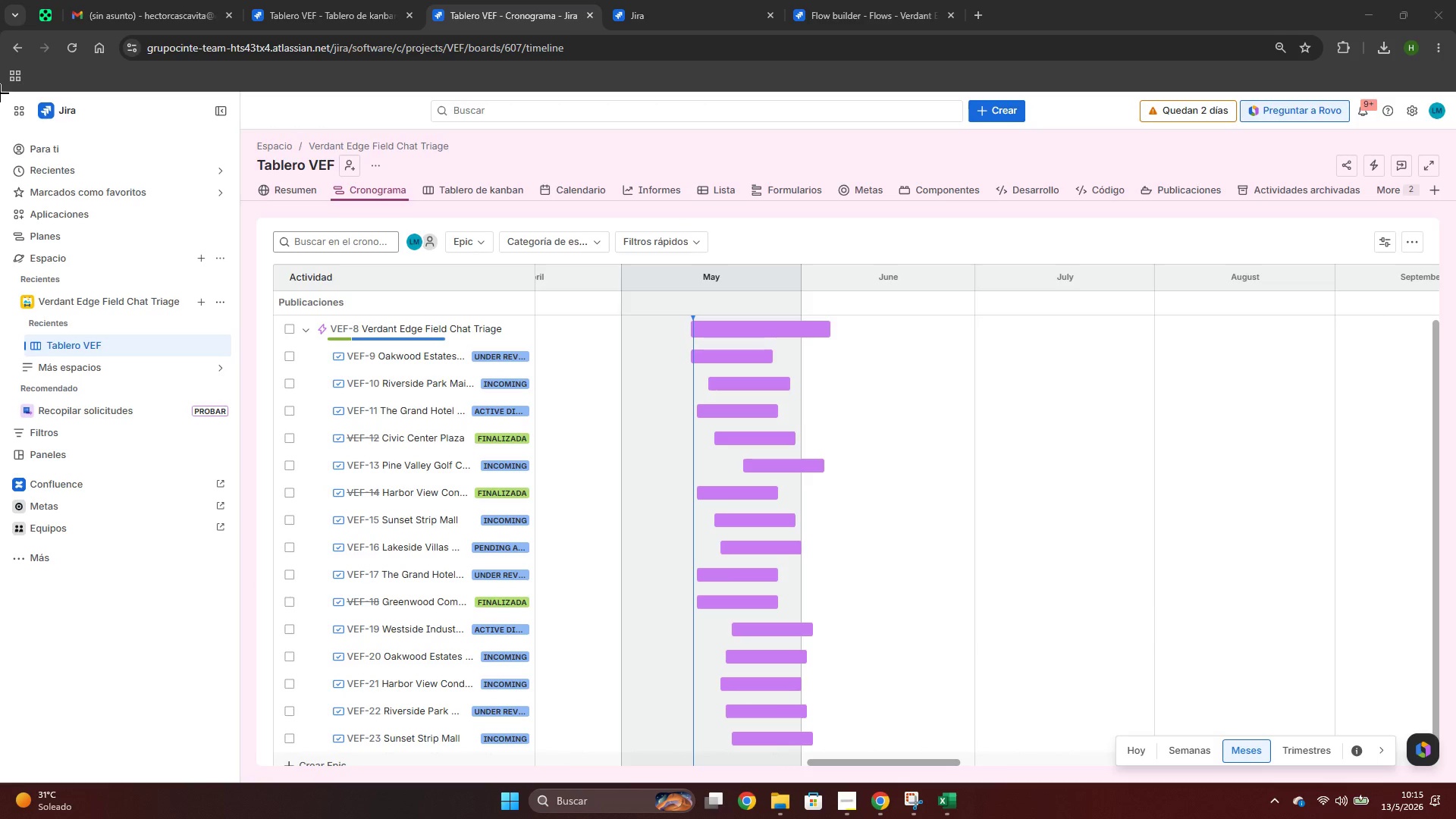 
left_click_drag(start_coordinate=[0, 93], to_coordinate=[1451, 782])
 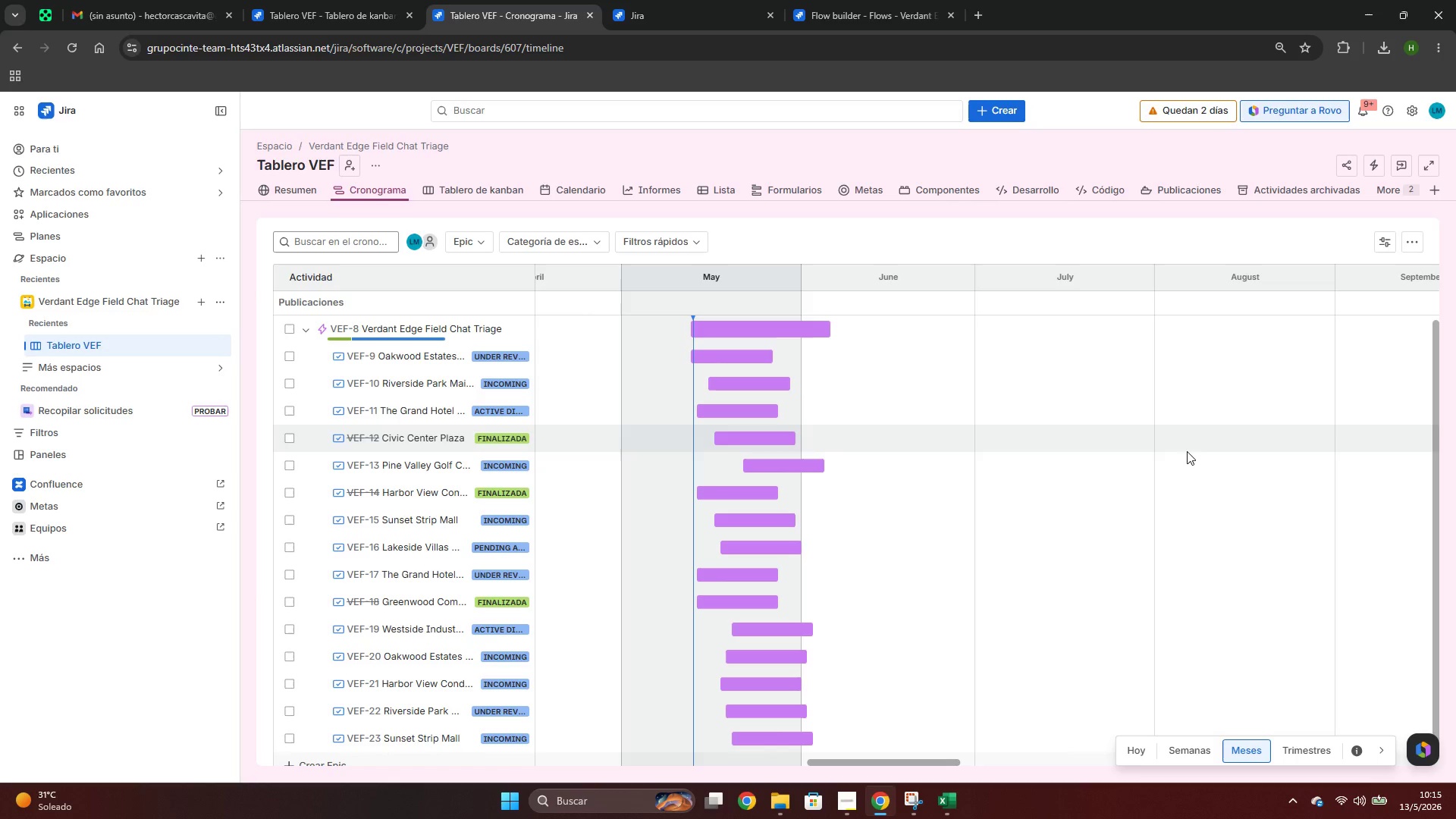 
left_click([1273, 713])
 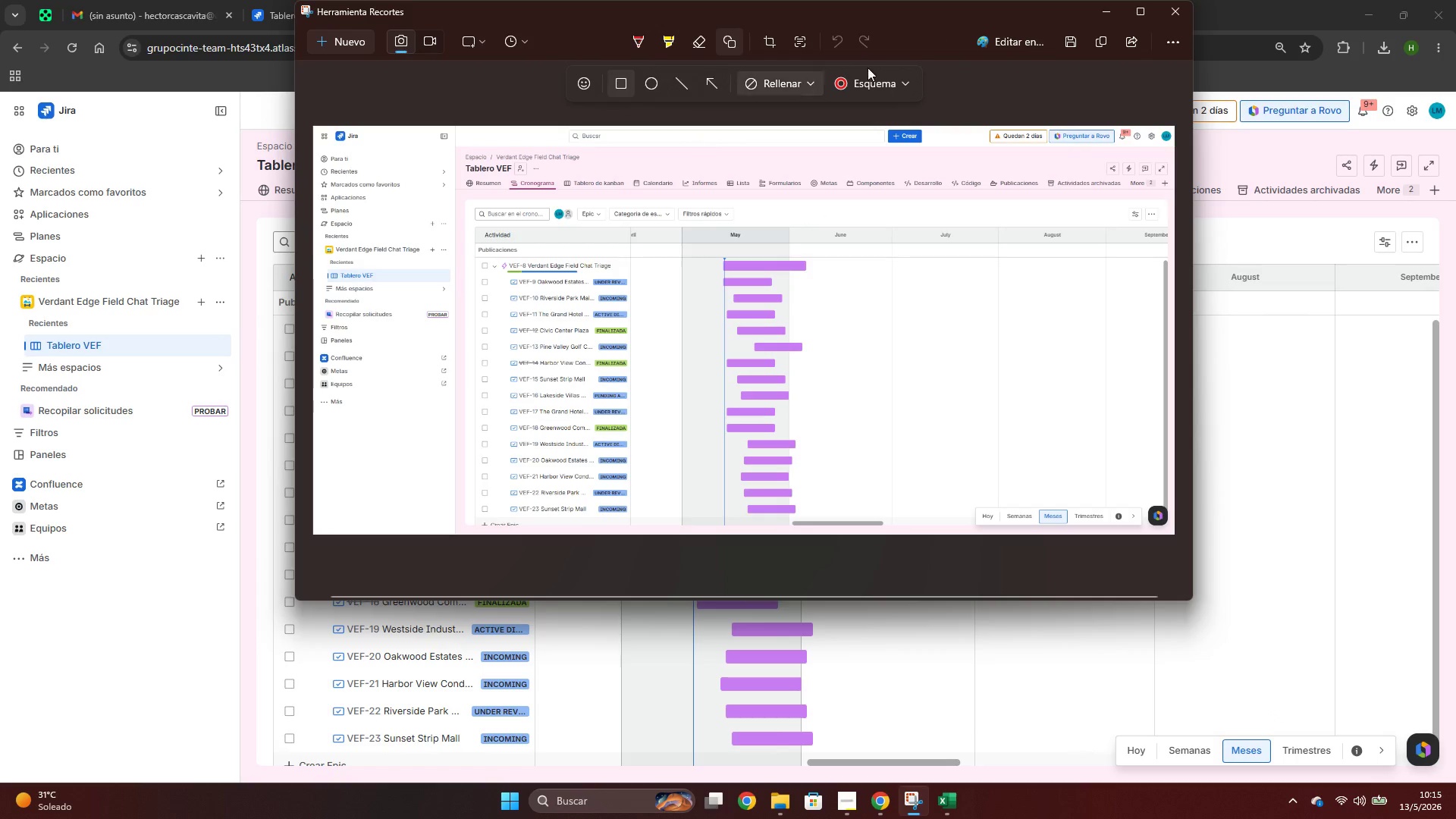 
left_click([1063, 49])
 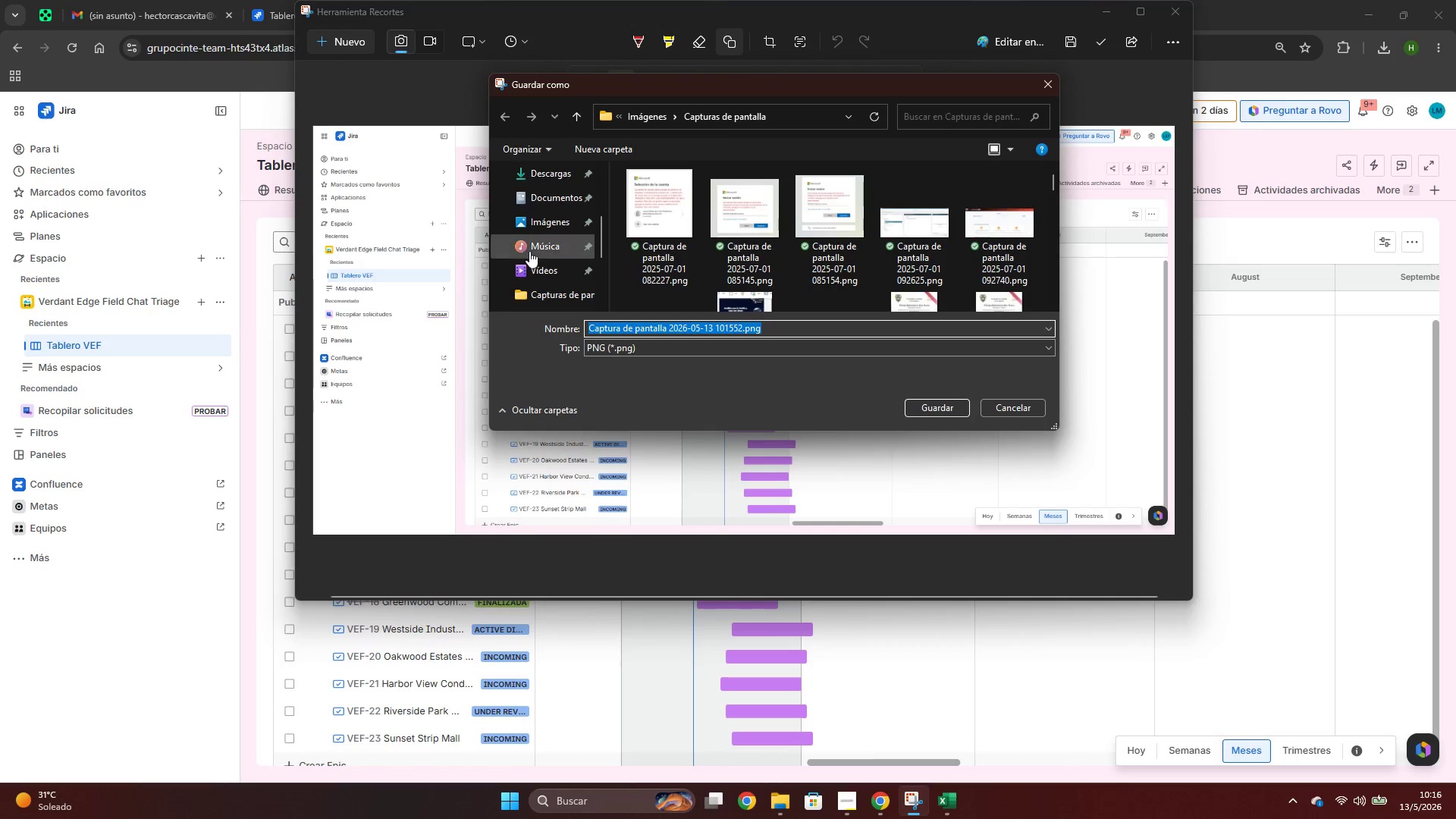 
left_click([534, 227])
 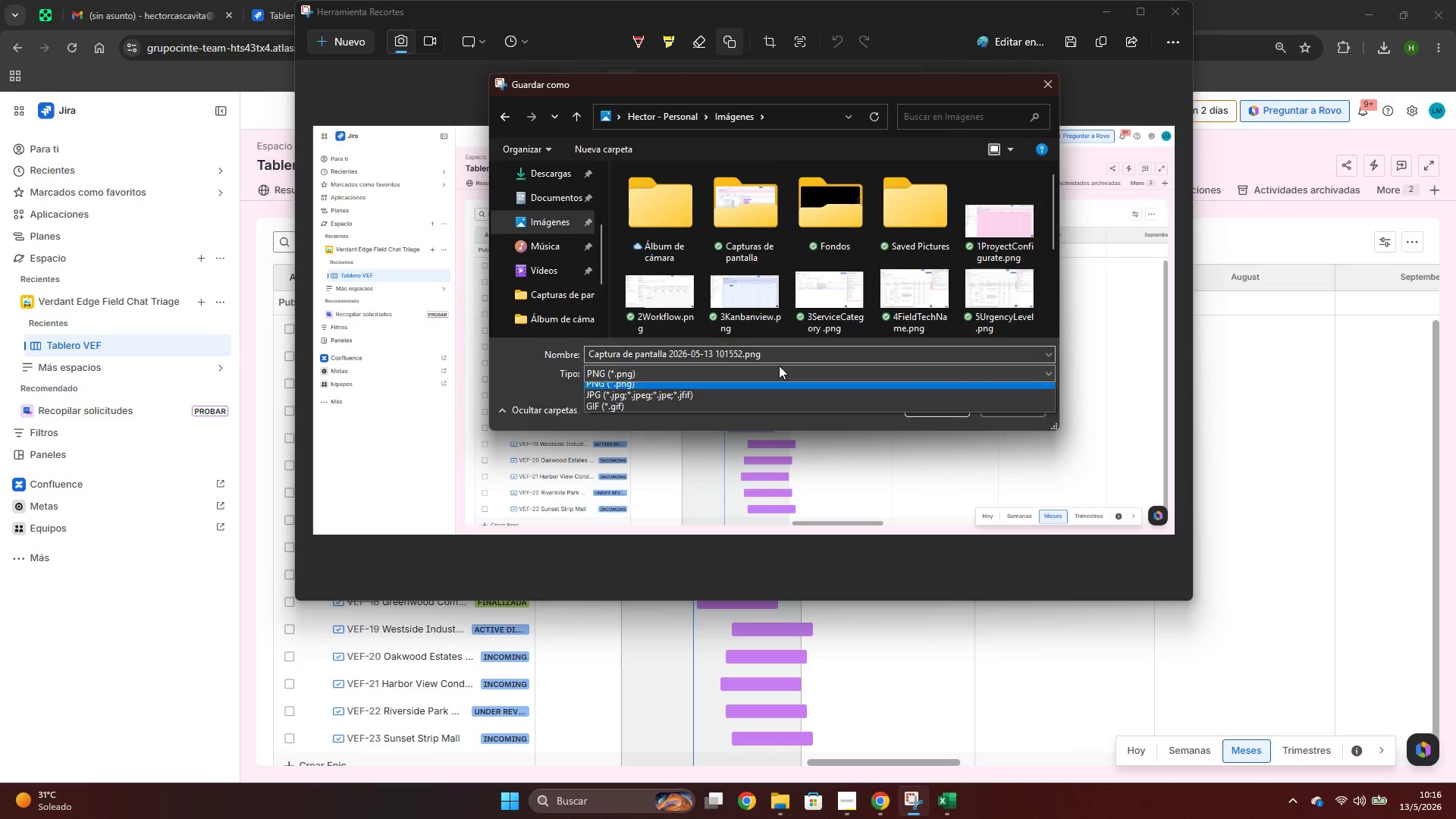 
double_click([779, 356])
 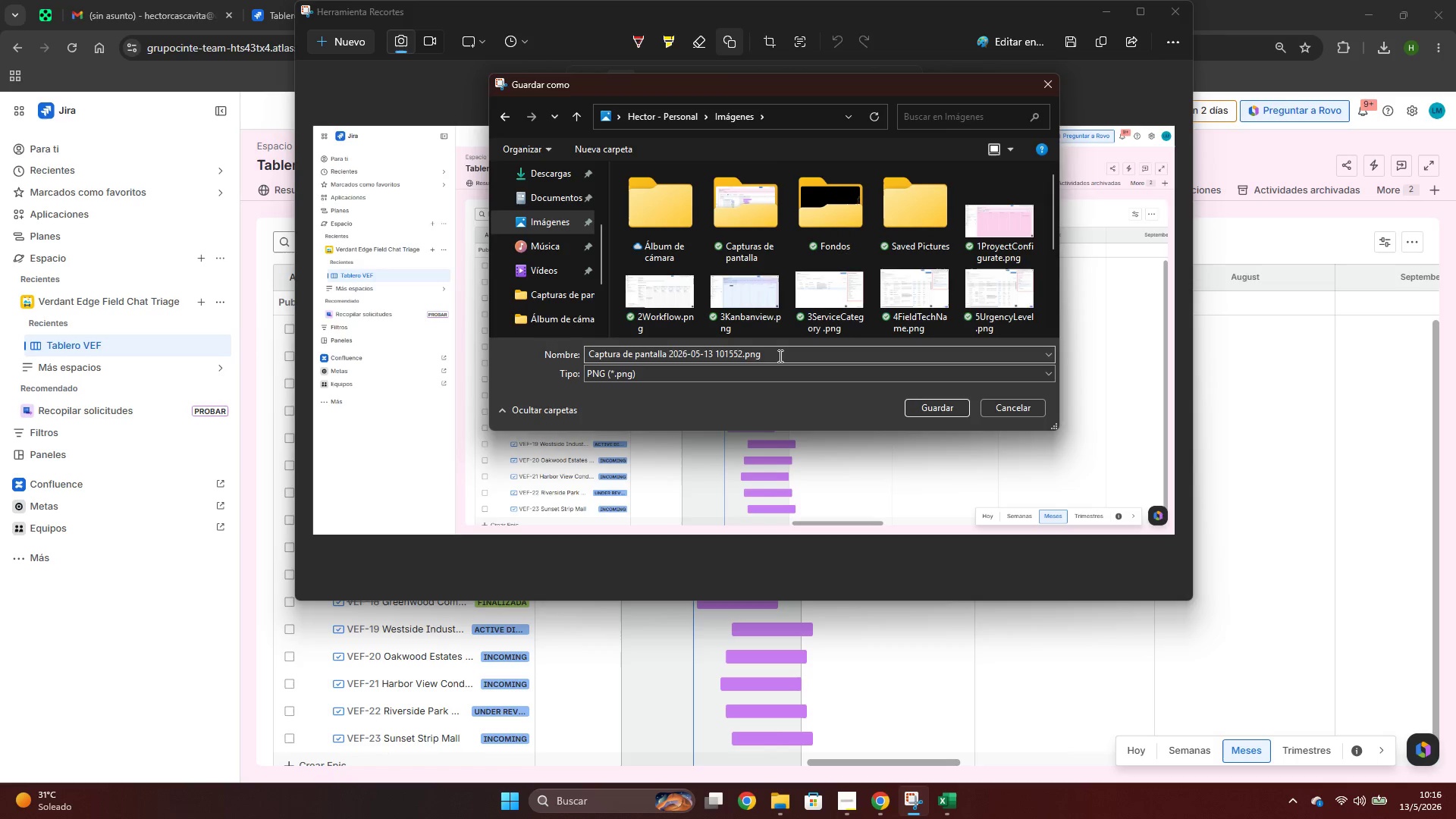 
left_click([779, 356])
 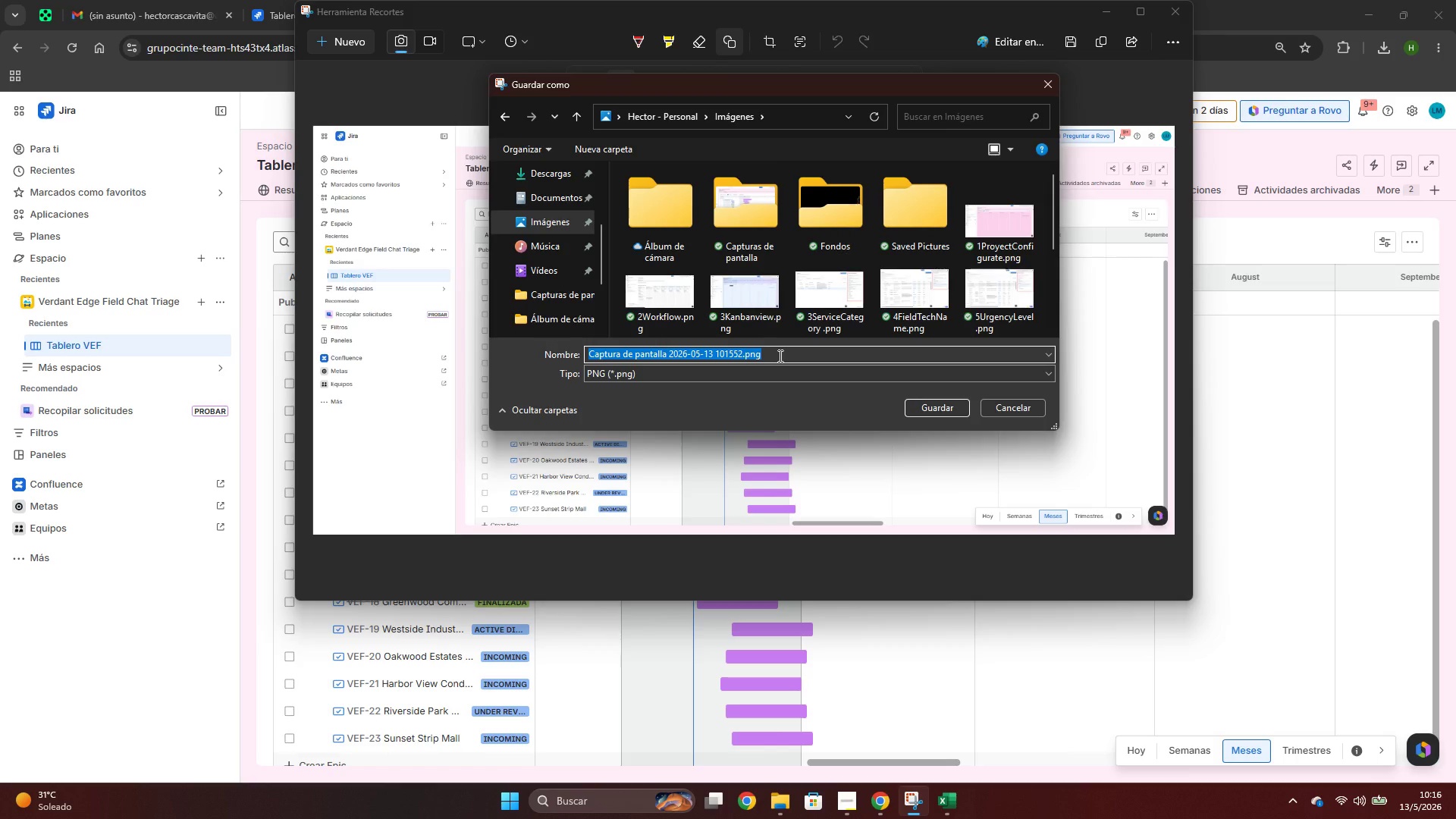 
type(10Schedule)
 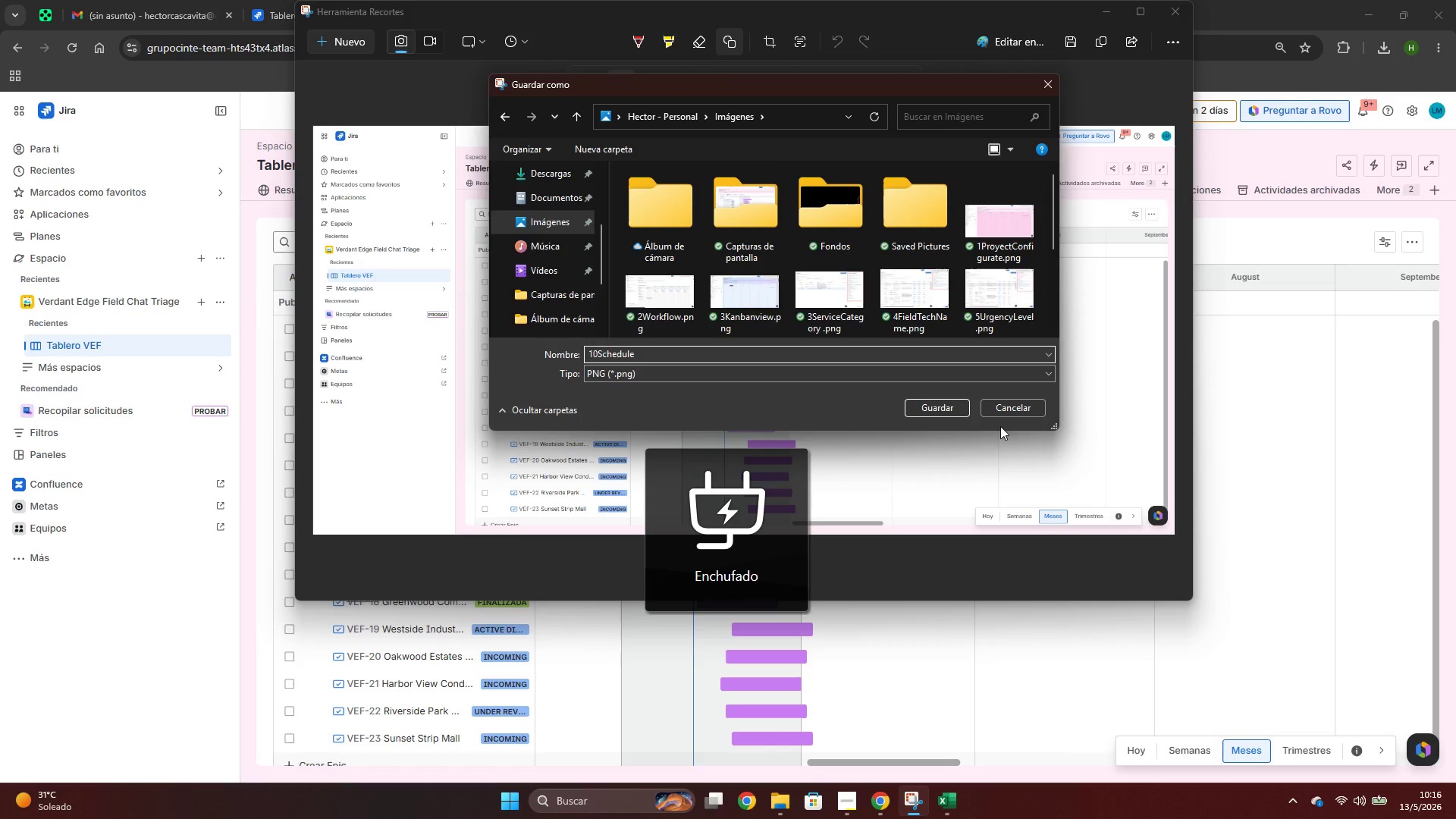 
left_click([948, 409])
 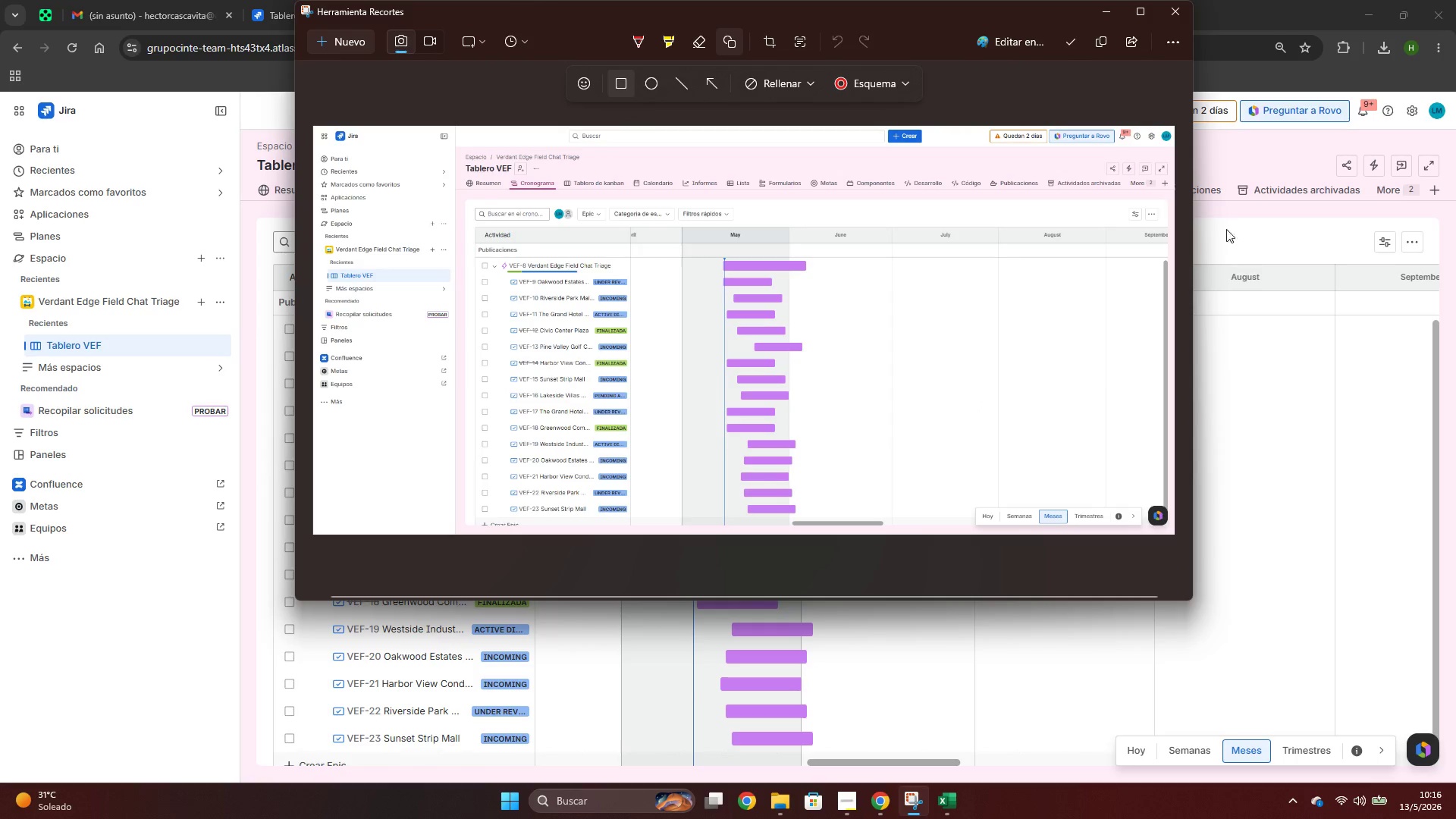 
left_click([1252, 237])
 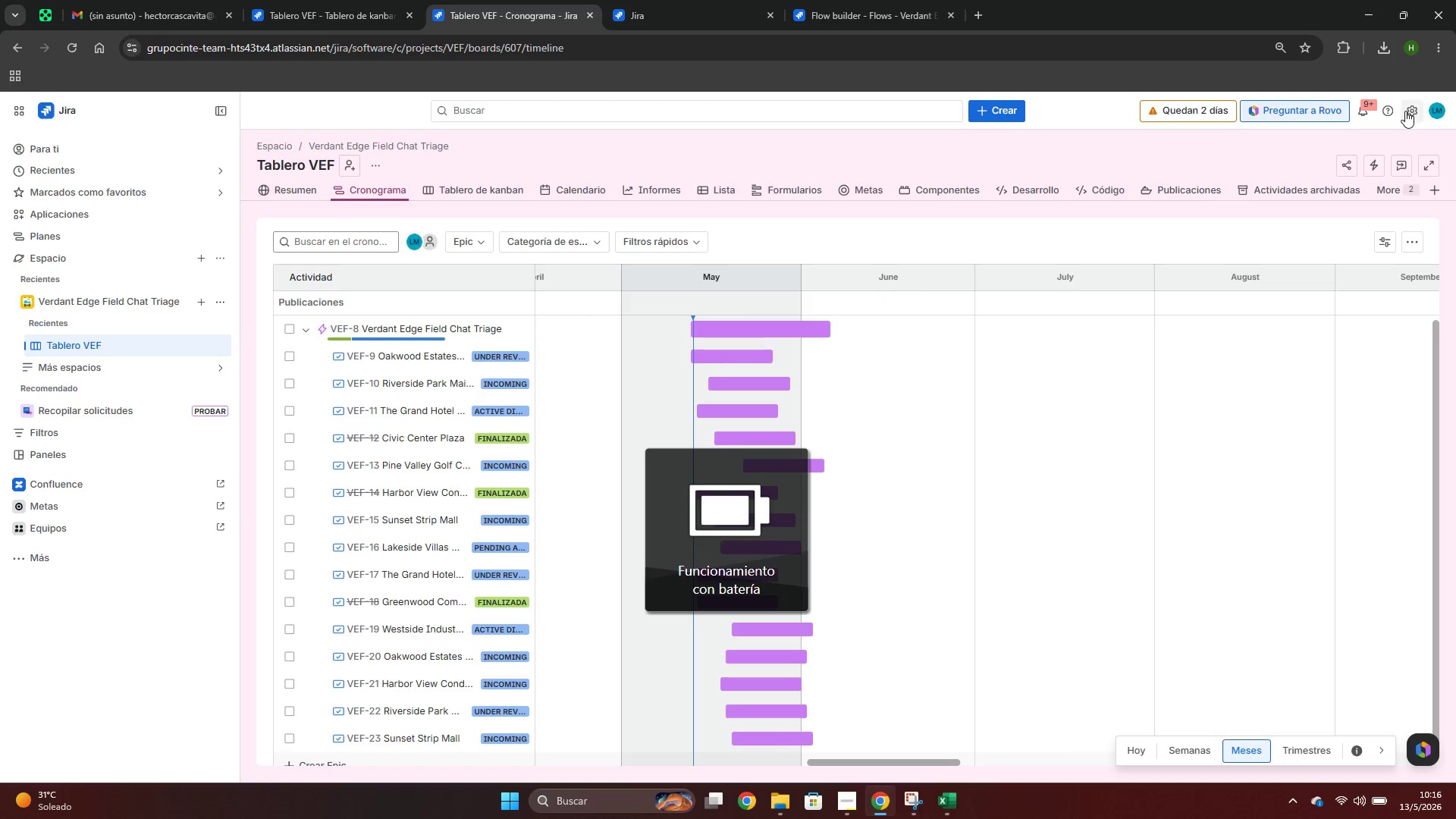 
left_click([1405, 111])
 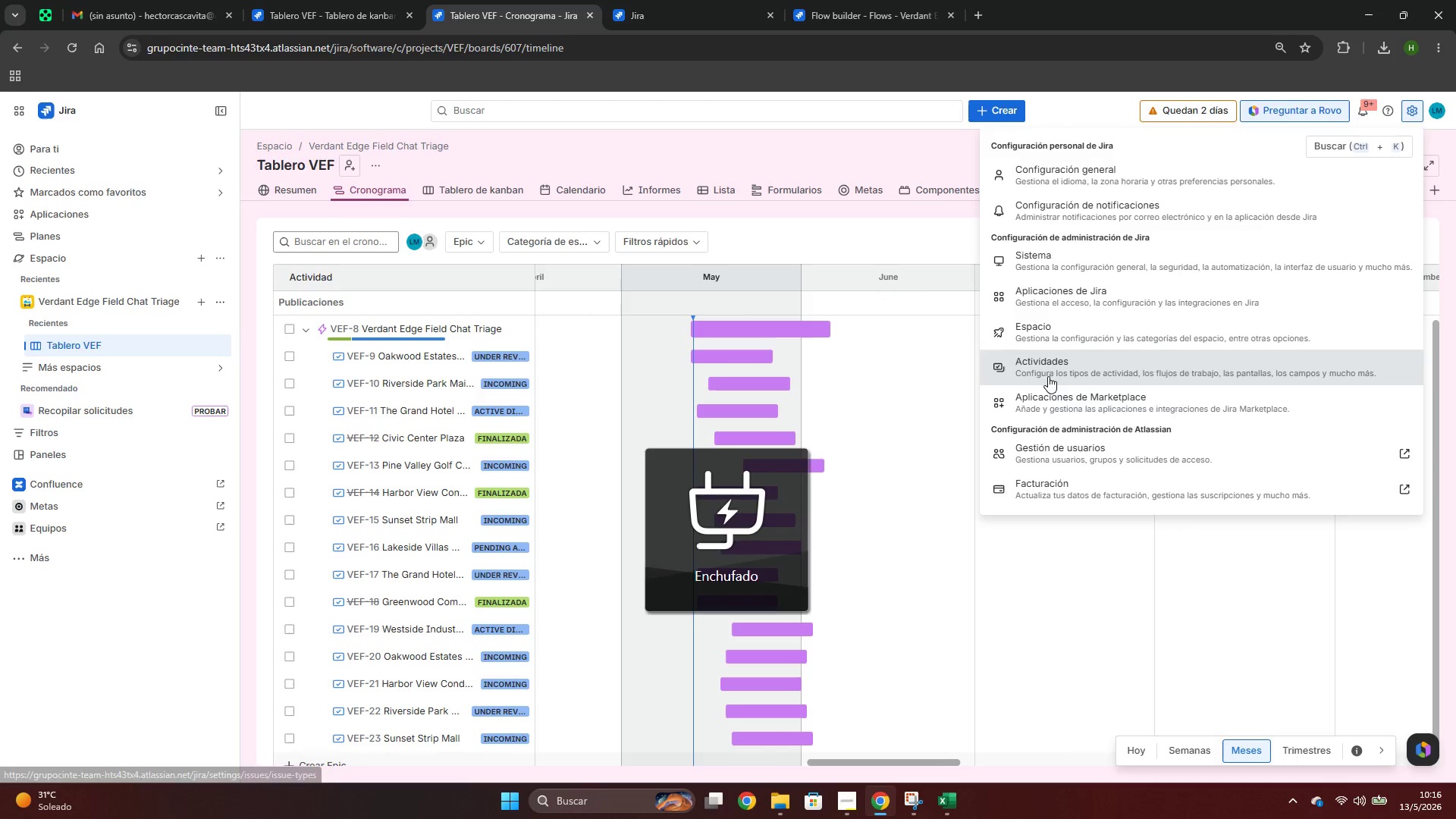 
left_click([1048, 376])
 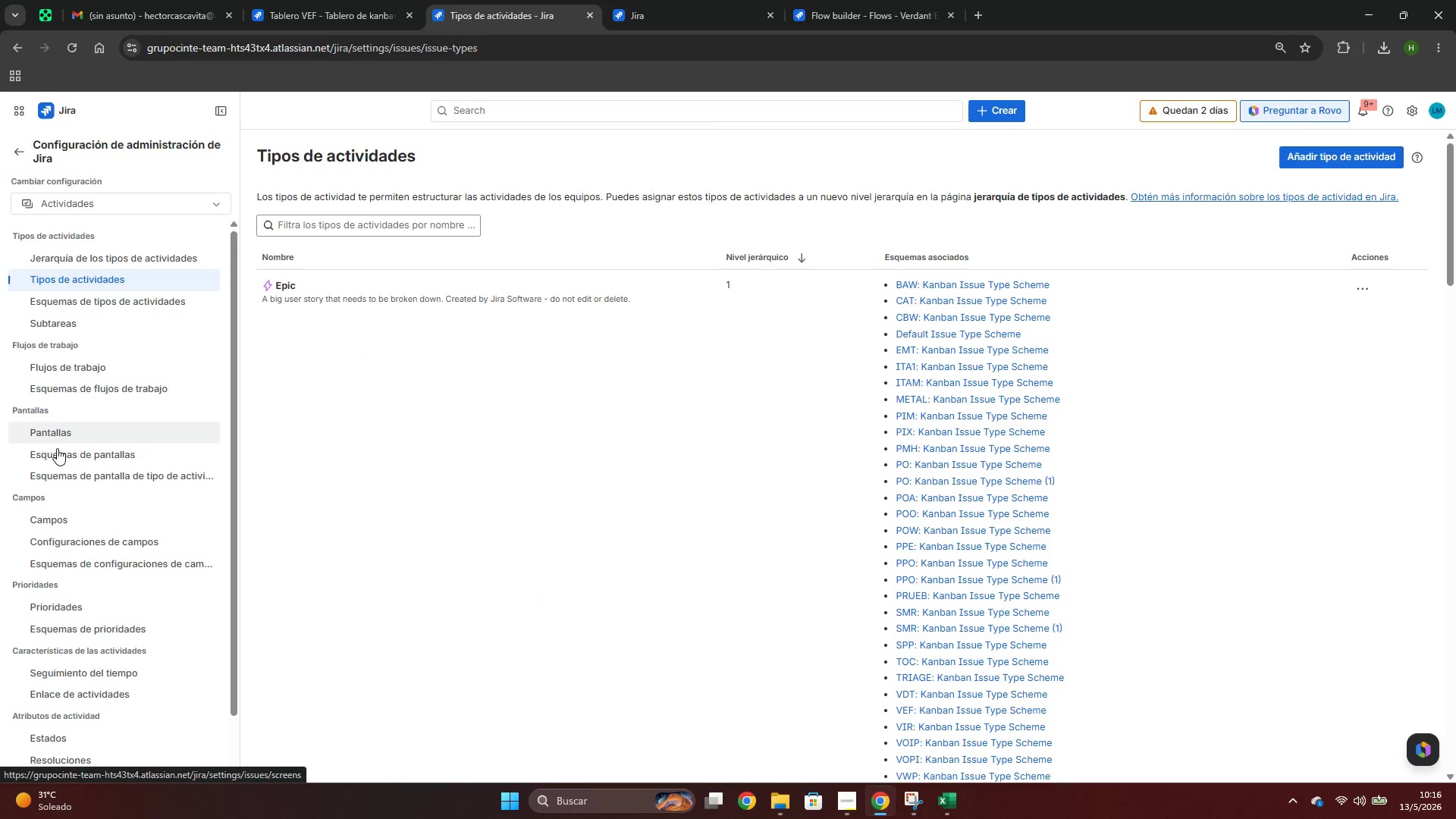 
left_click([55, 518])
 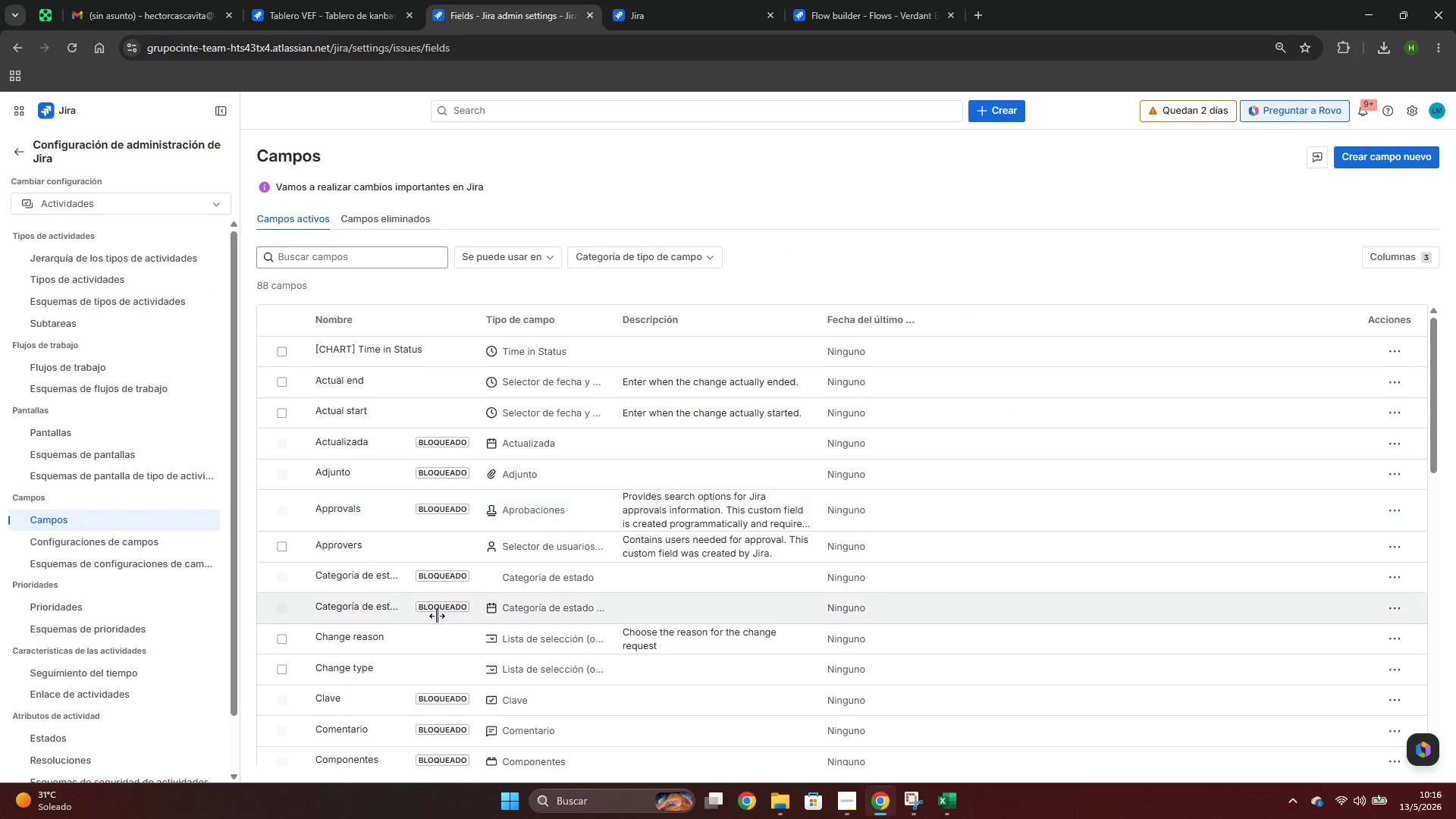 
wait(5.05)
 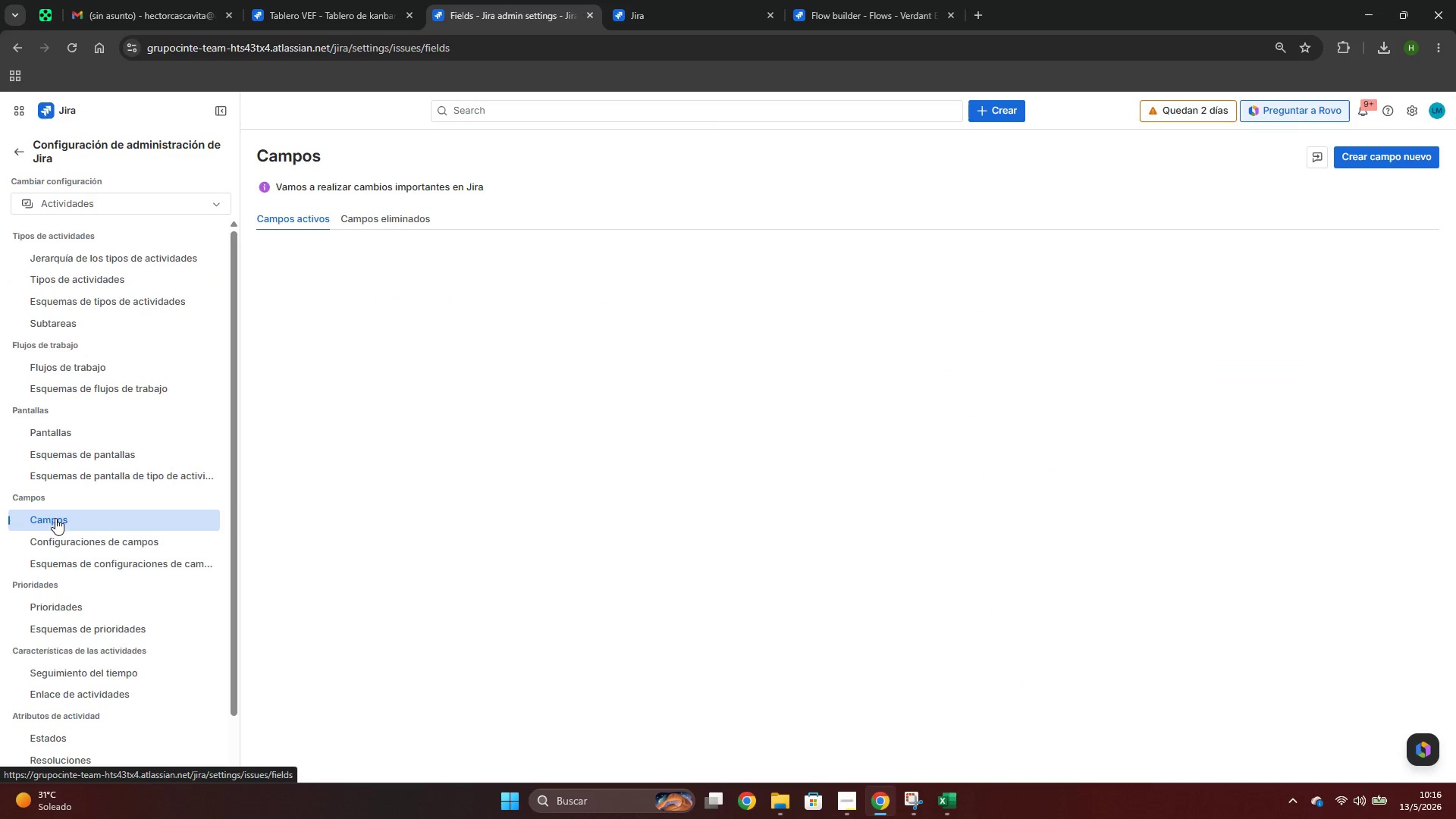 
left_click([389, 262])
 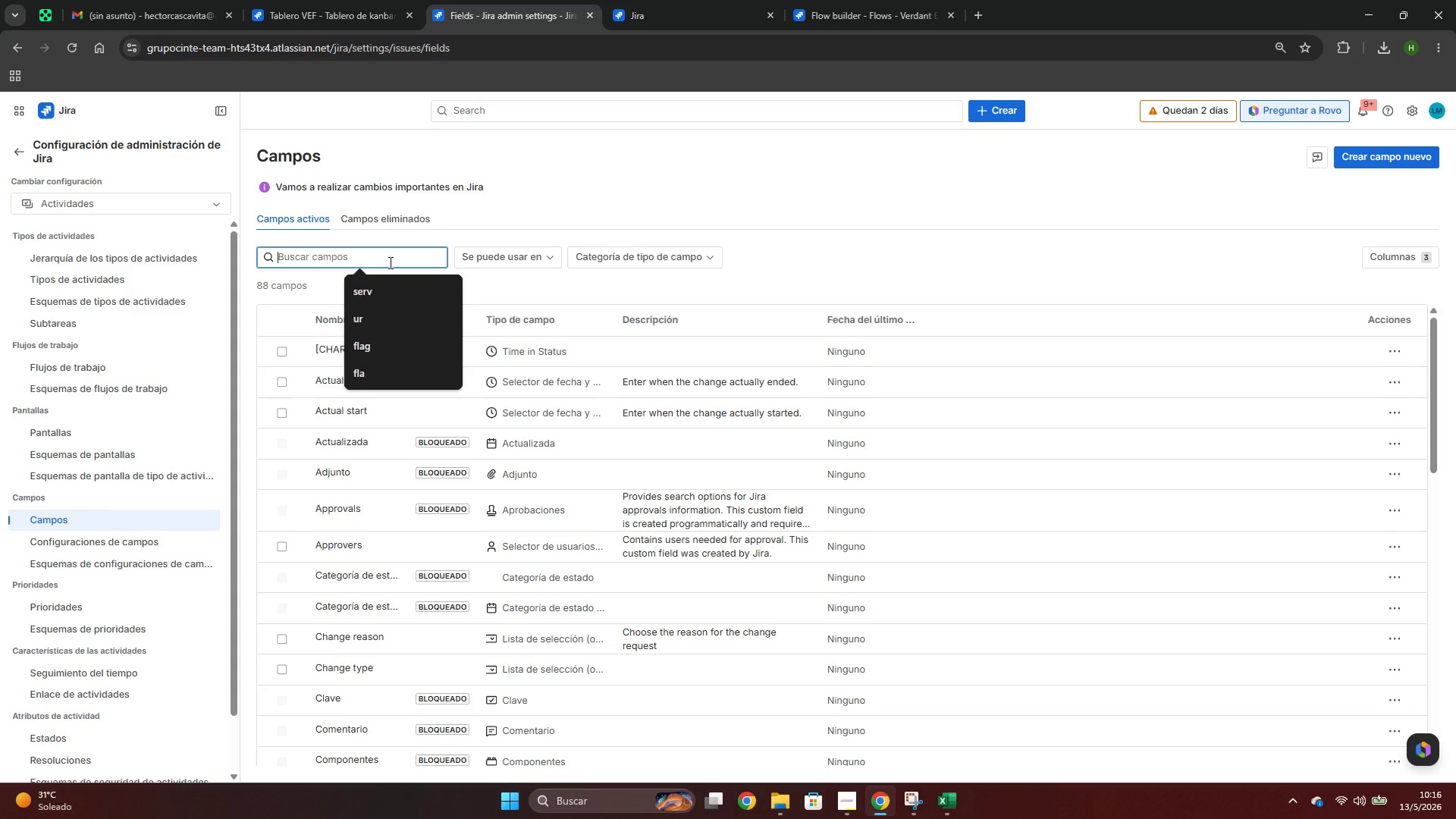 
type(urgen)
 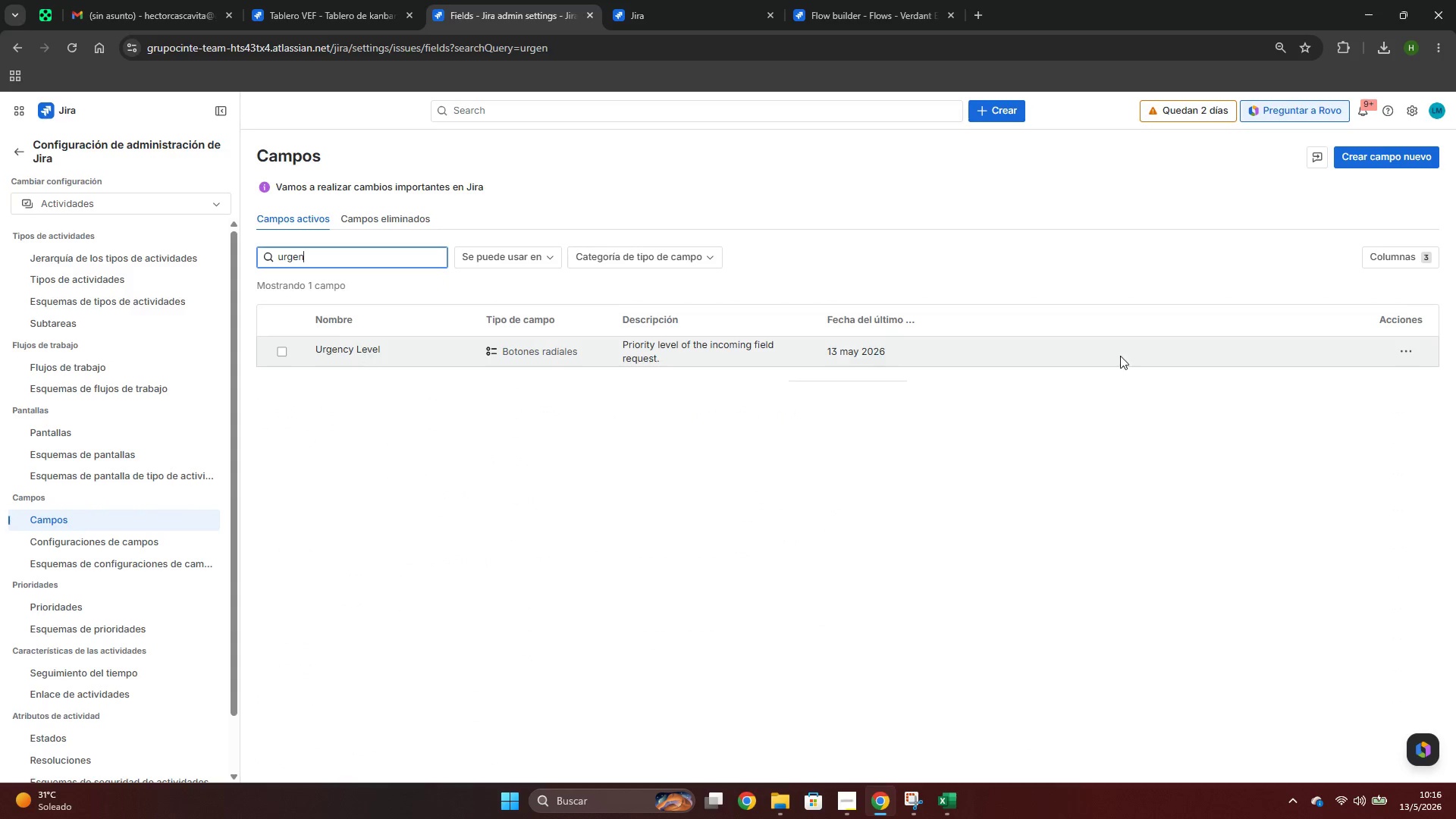 
left_click([365, 353])
 